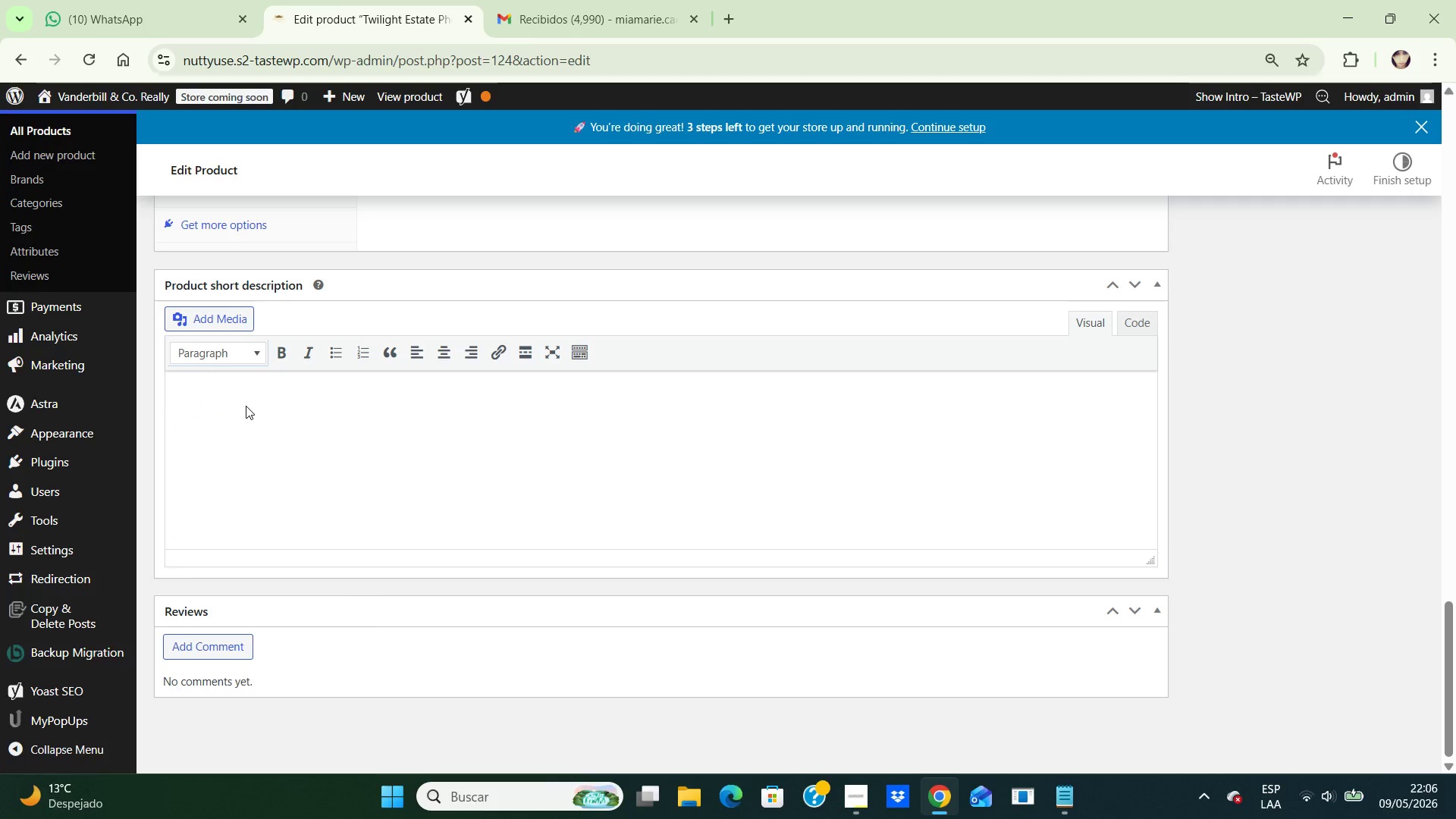 
left_click([246, 403])
 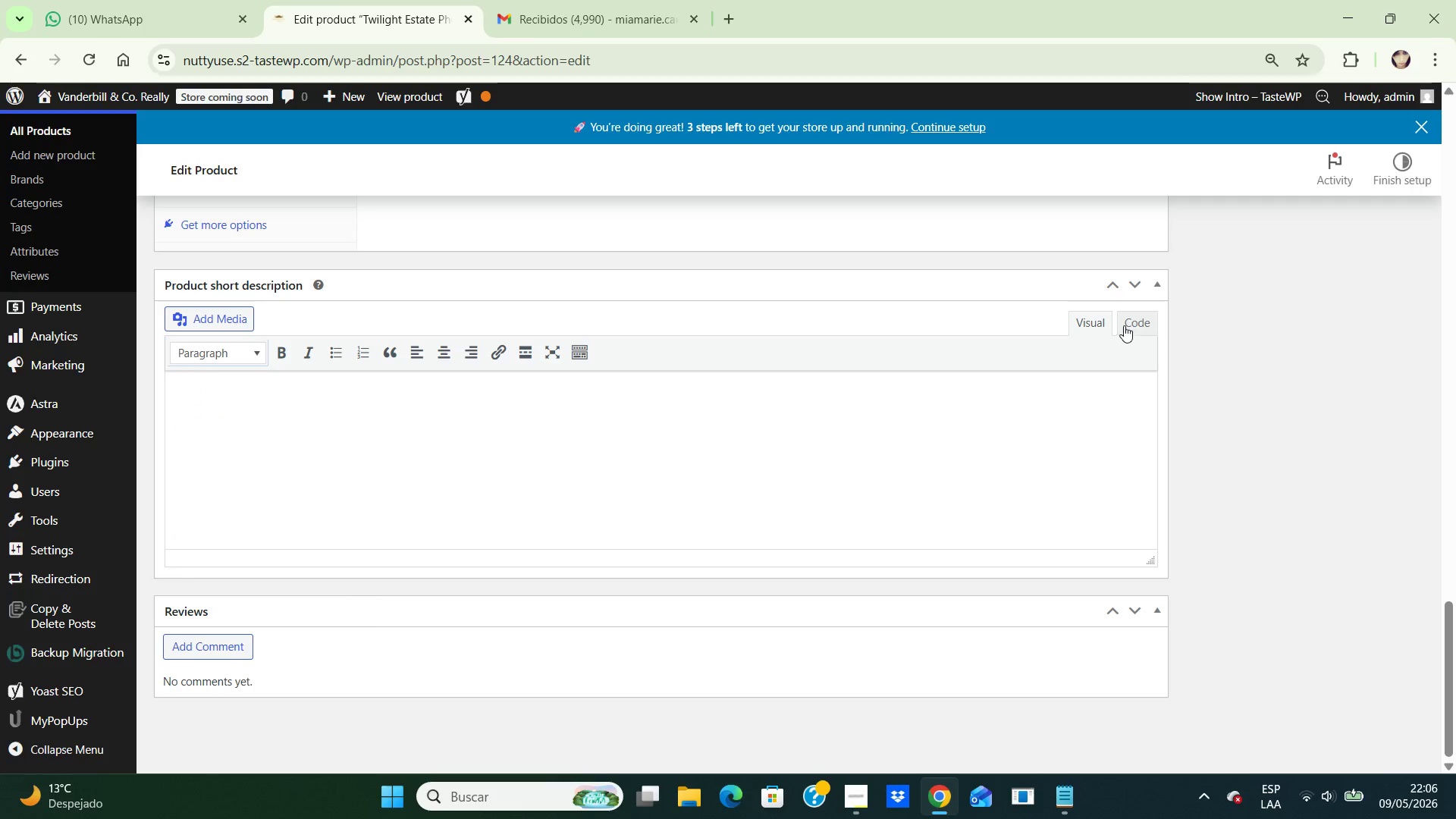 
left_click([1125, 325])
 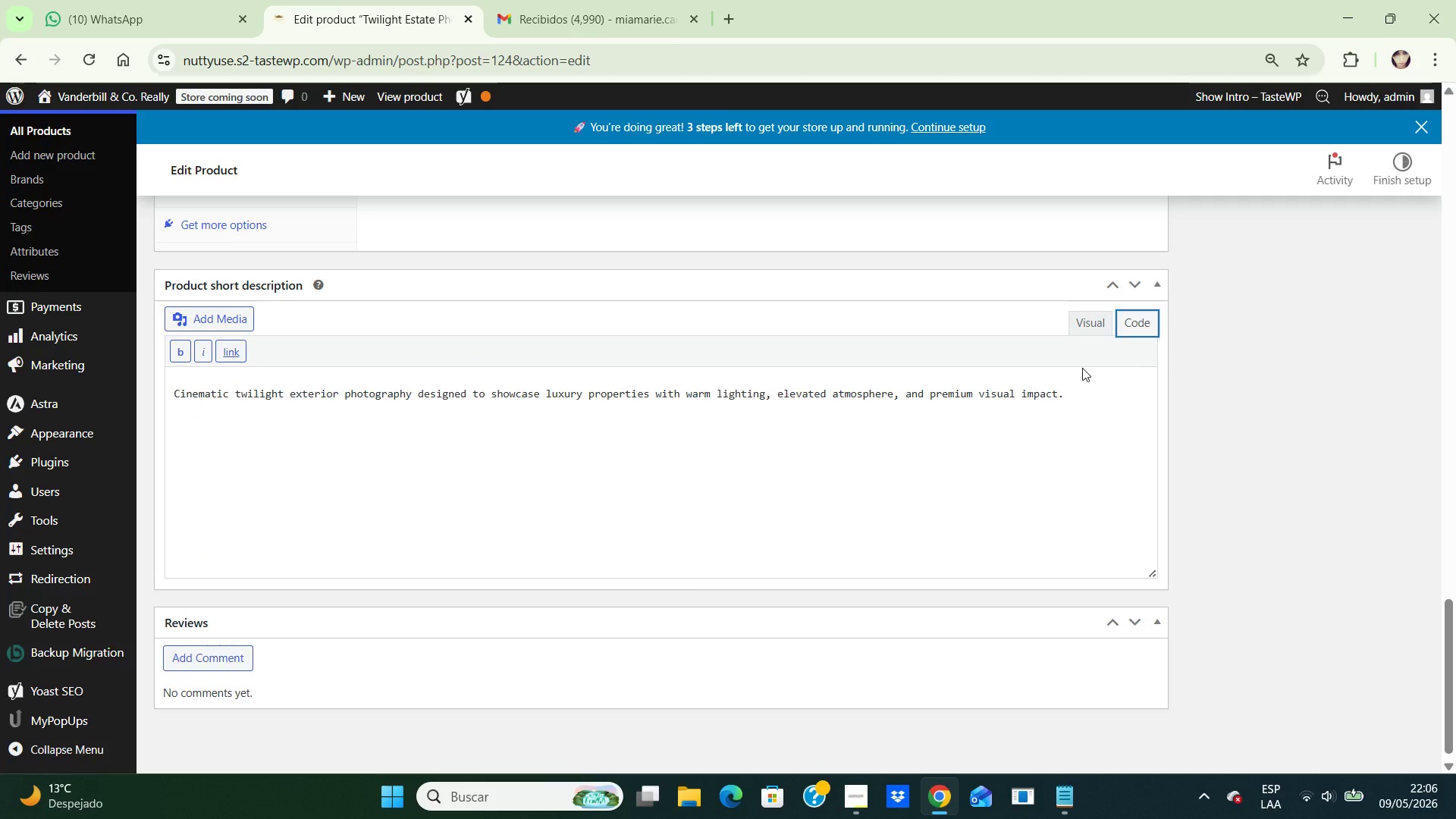 
scroll: coordinate [1082, 368], scroll_direction: up, amount: 4.0
 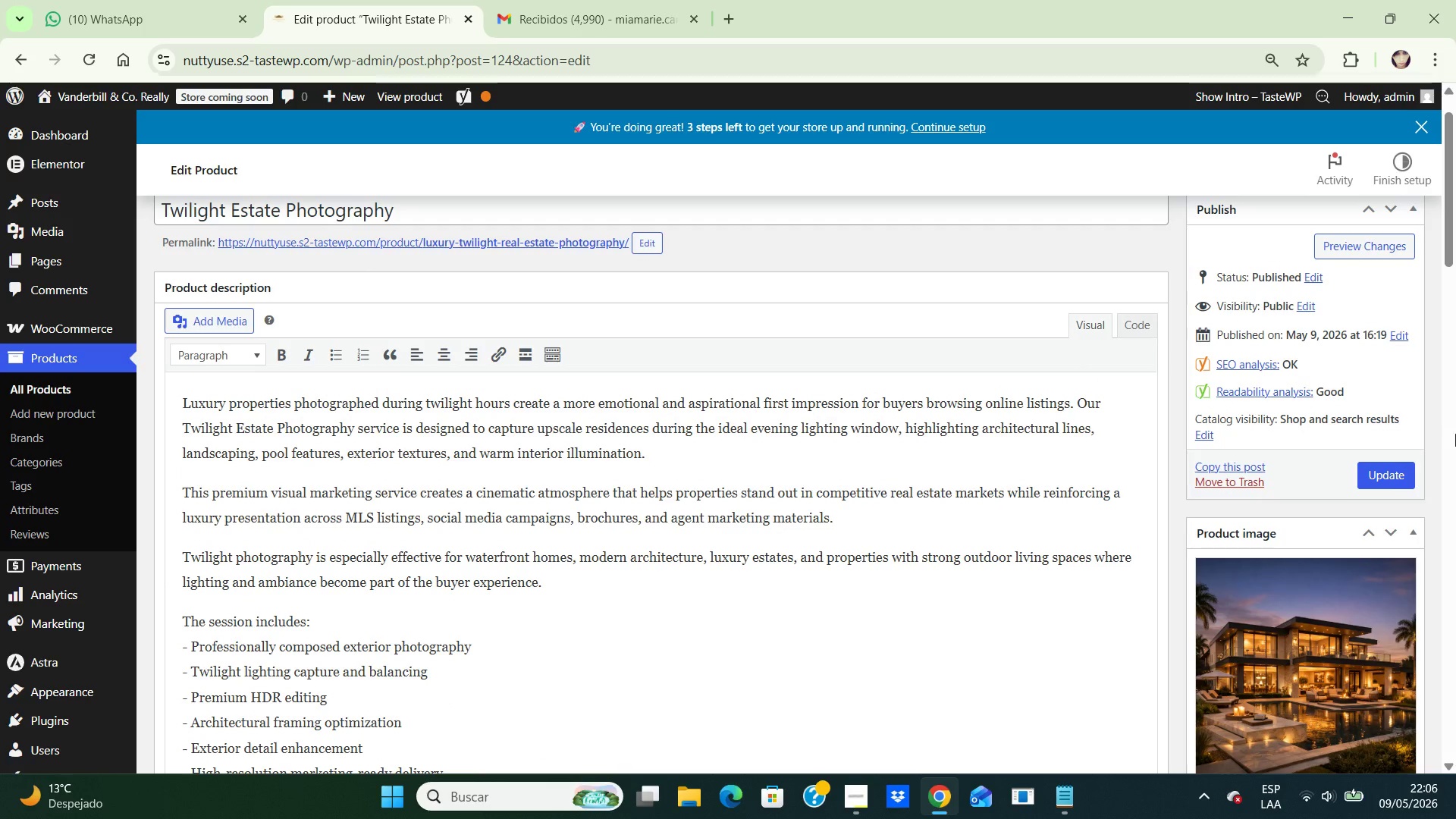 
left_click([1364, 467])
 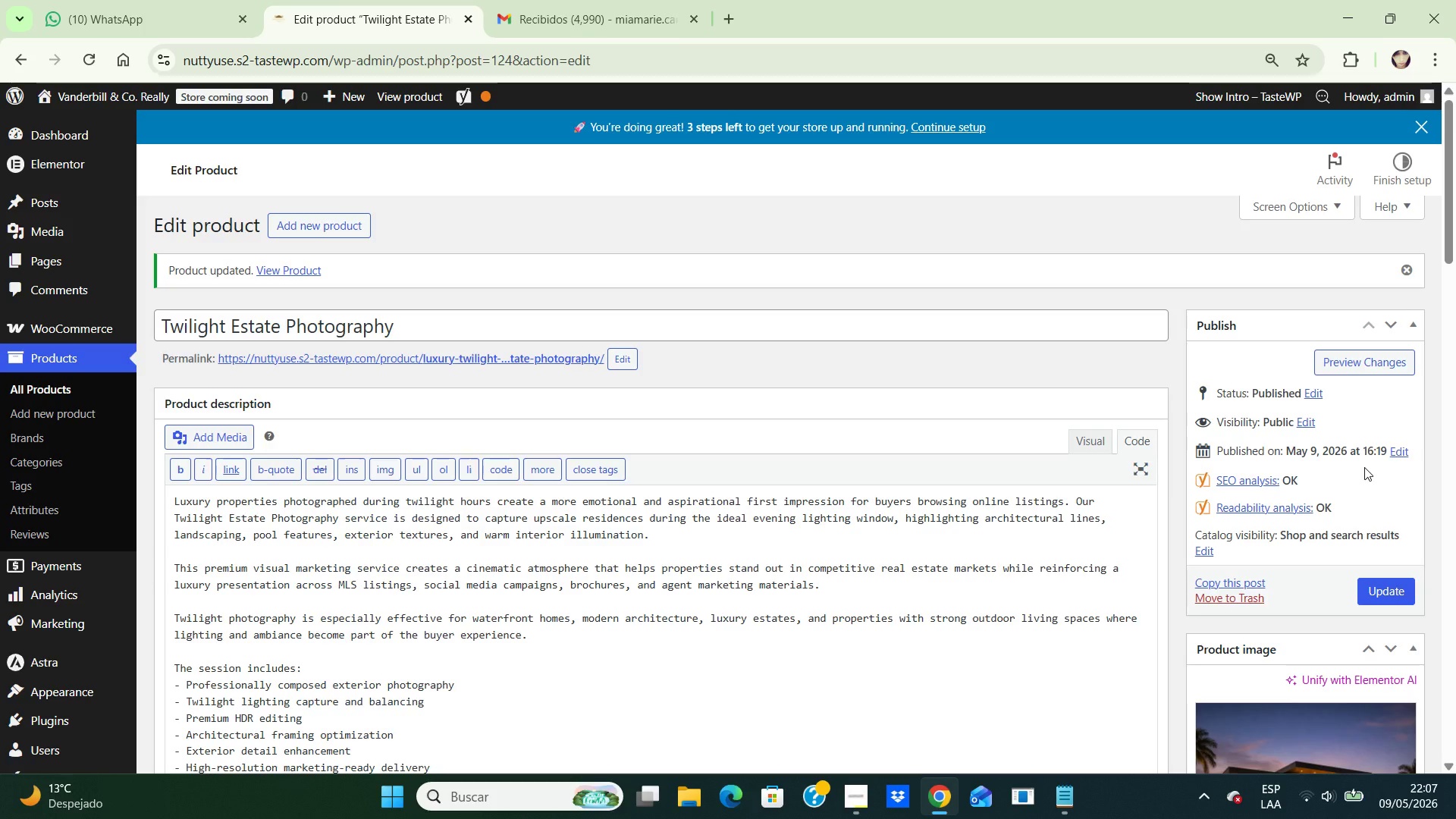 
wait(46.92)
 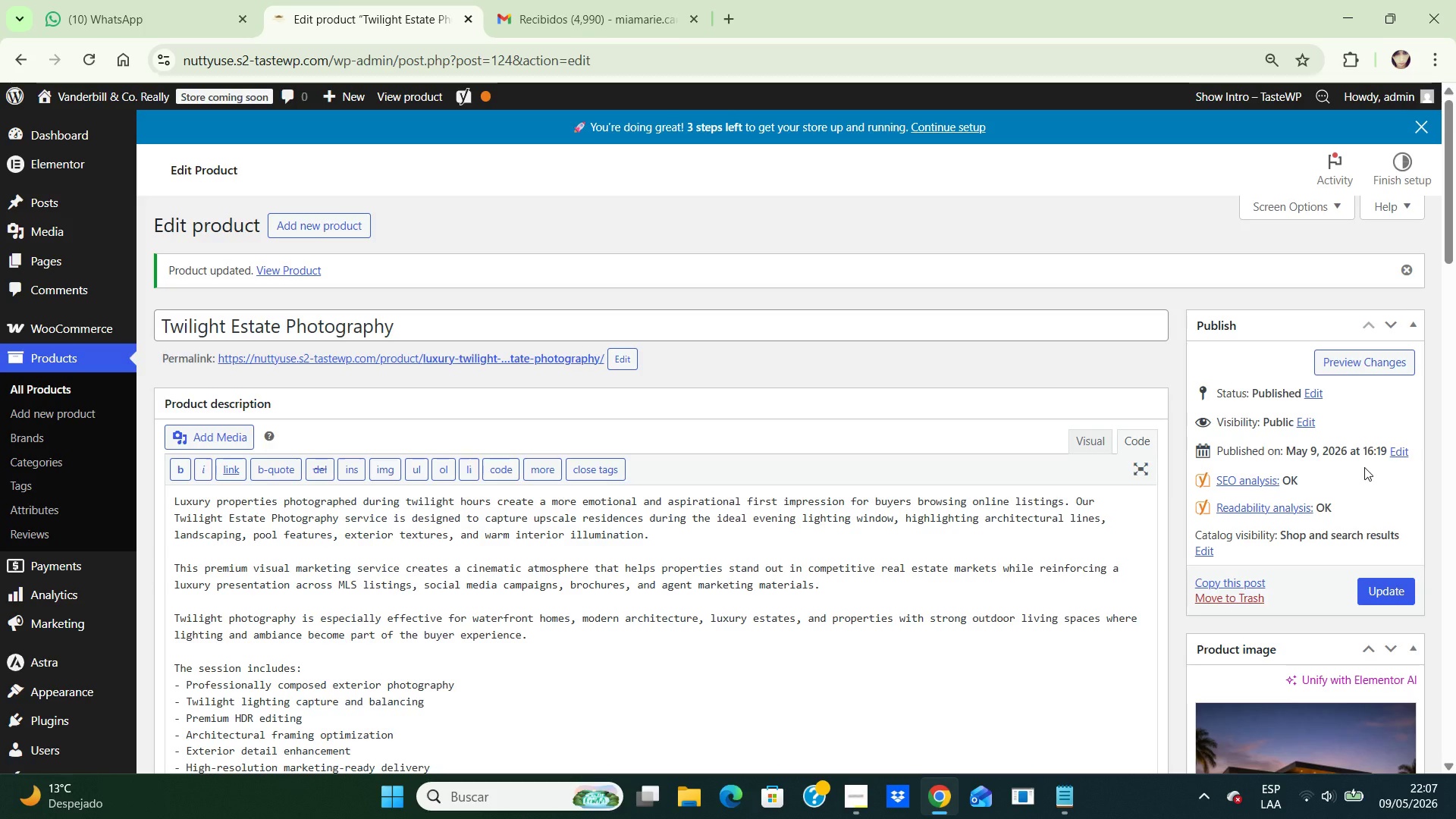 
left_click([80, 142])
 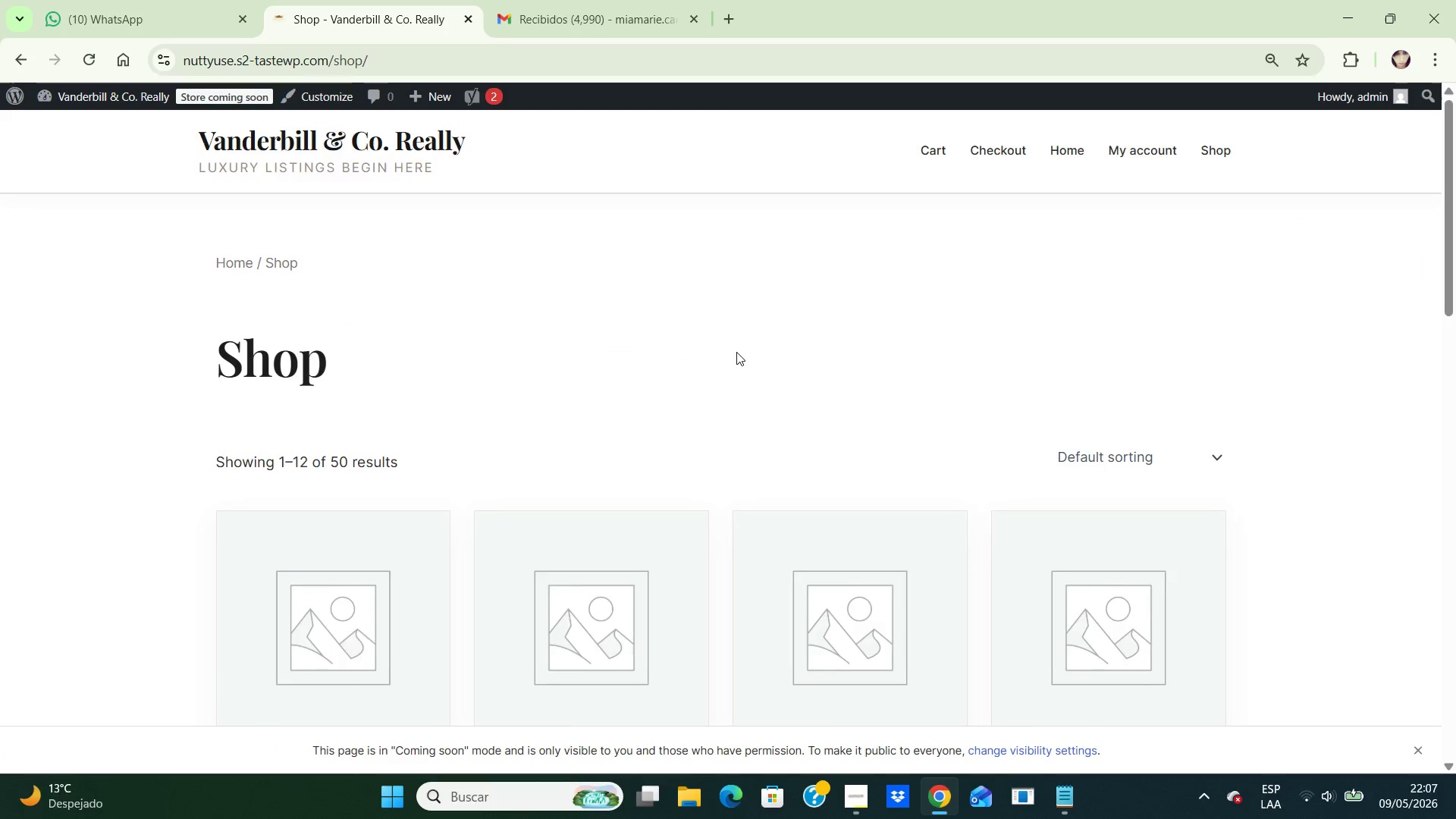 
scroll: coordinate [736, 352], scroll_direction: down, amount: 1.0
 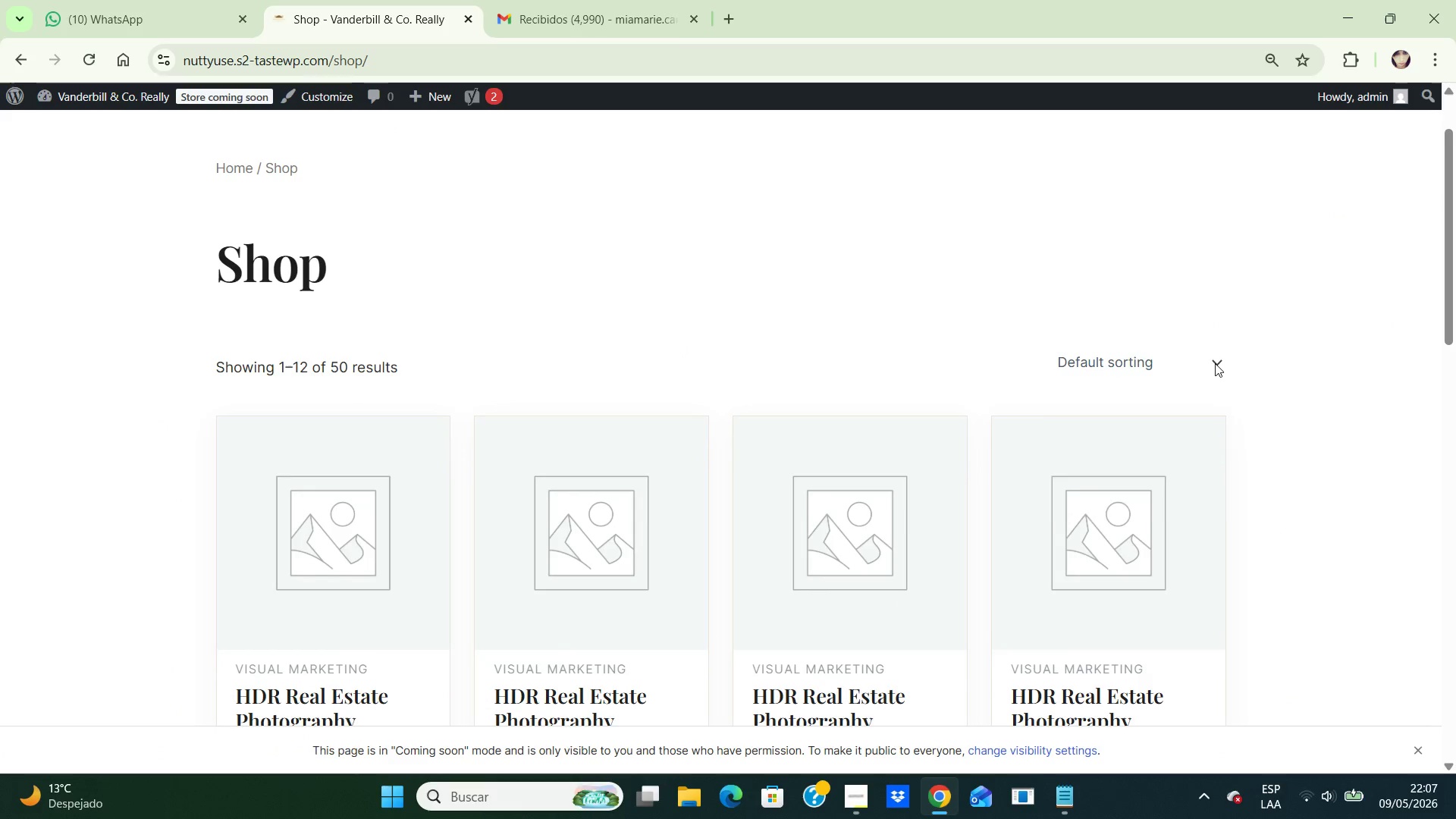 
left_click([1215, 363])
 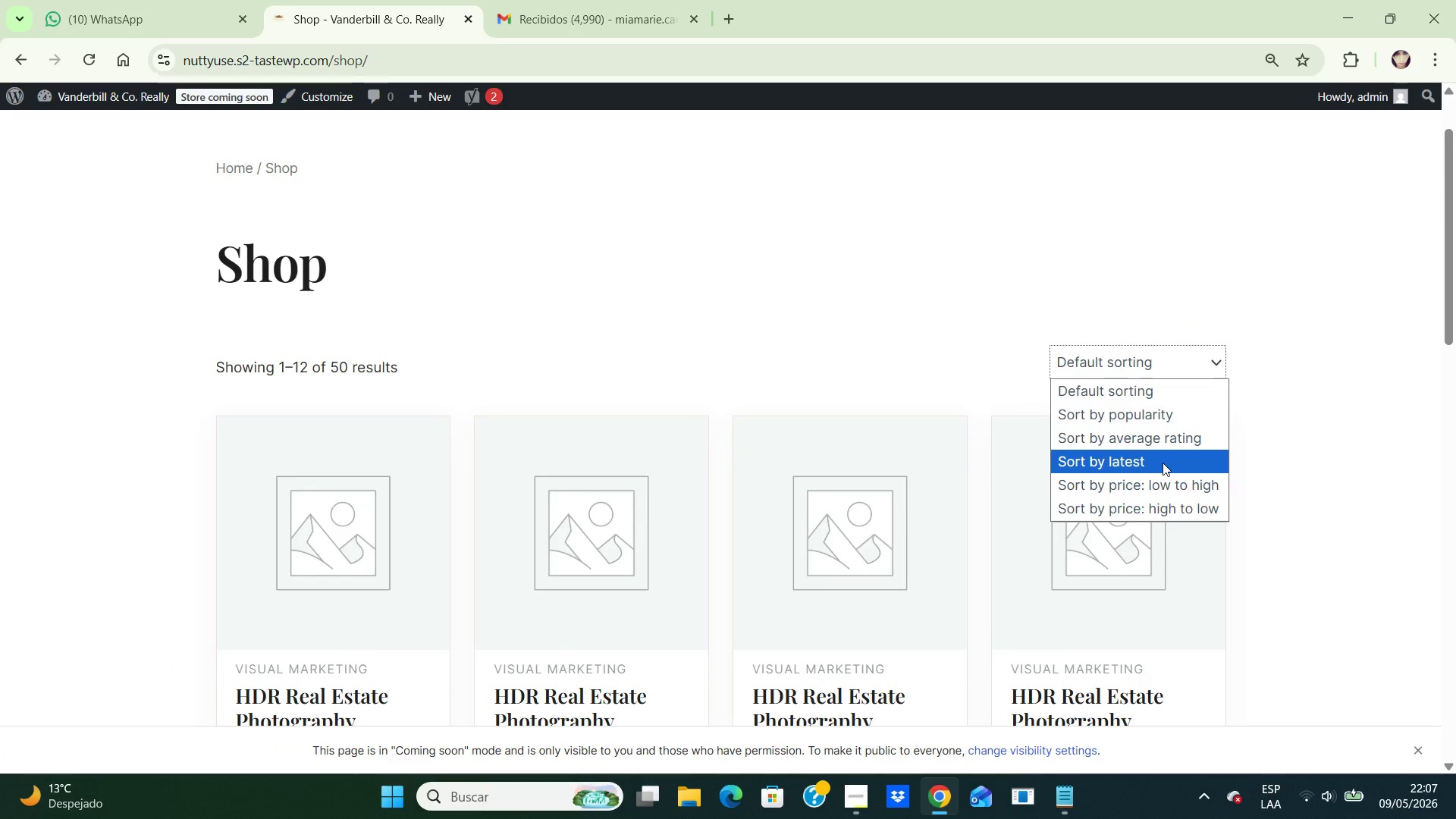 
left_click([1163, 463])
 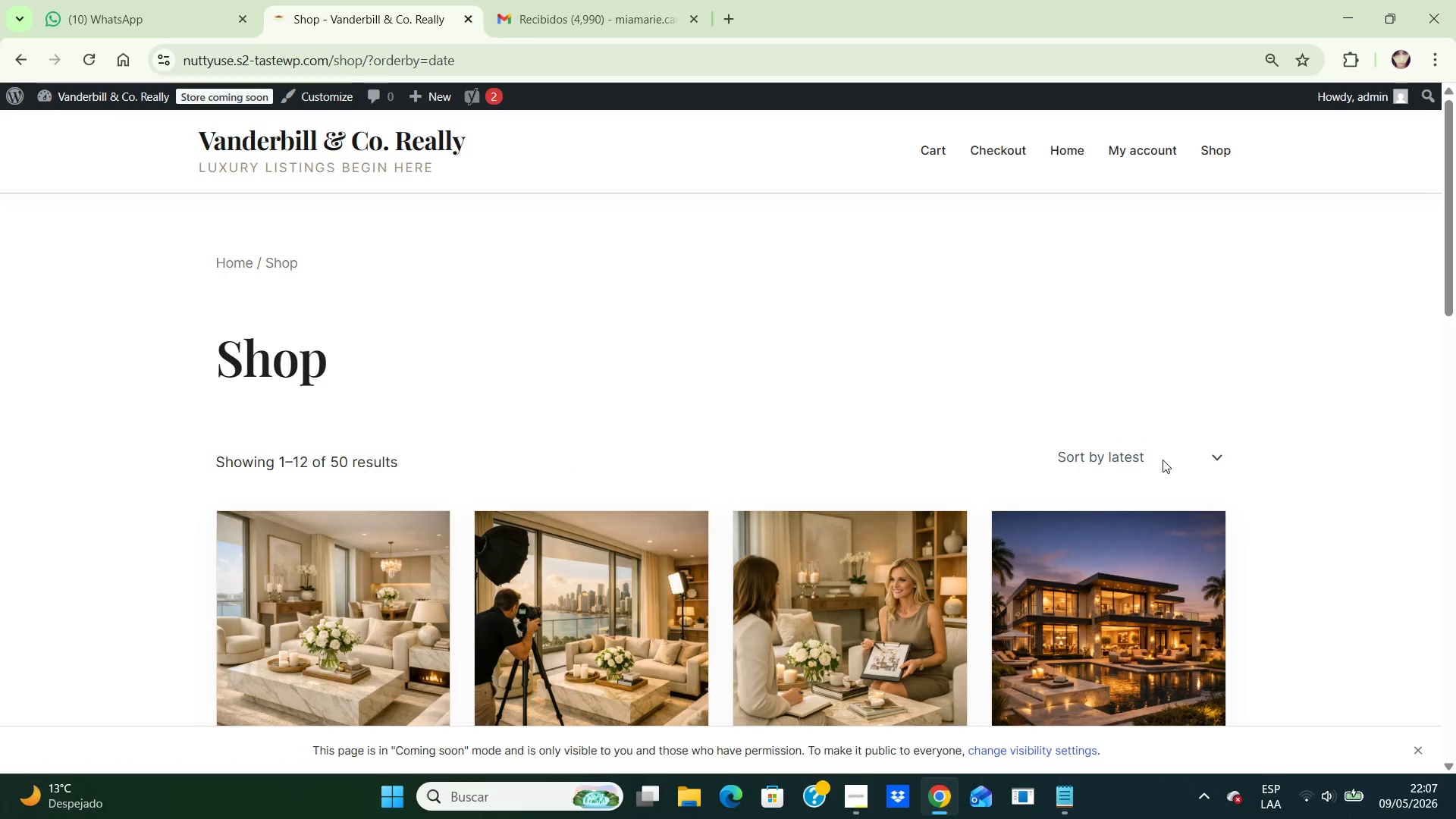 
scroll: coordinate [1163, 459], scroll_direction: down, amount: 2.0
 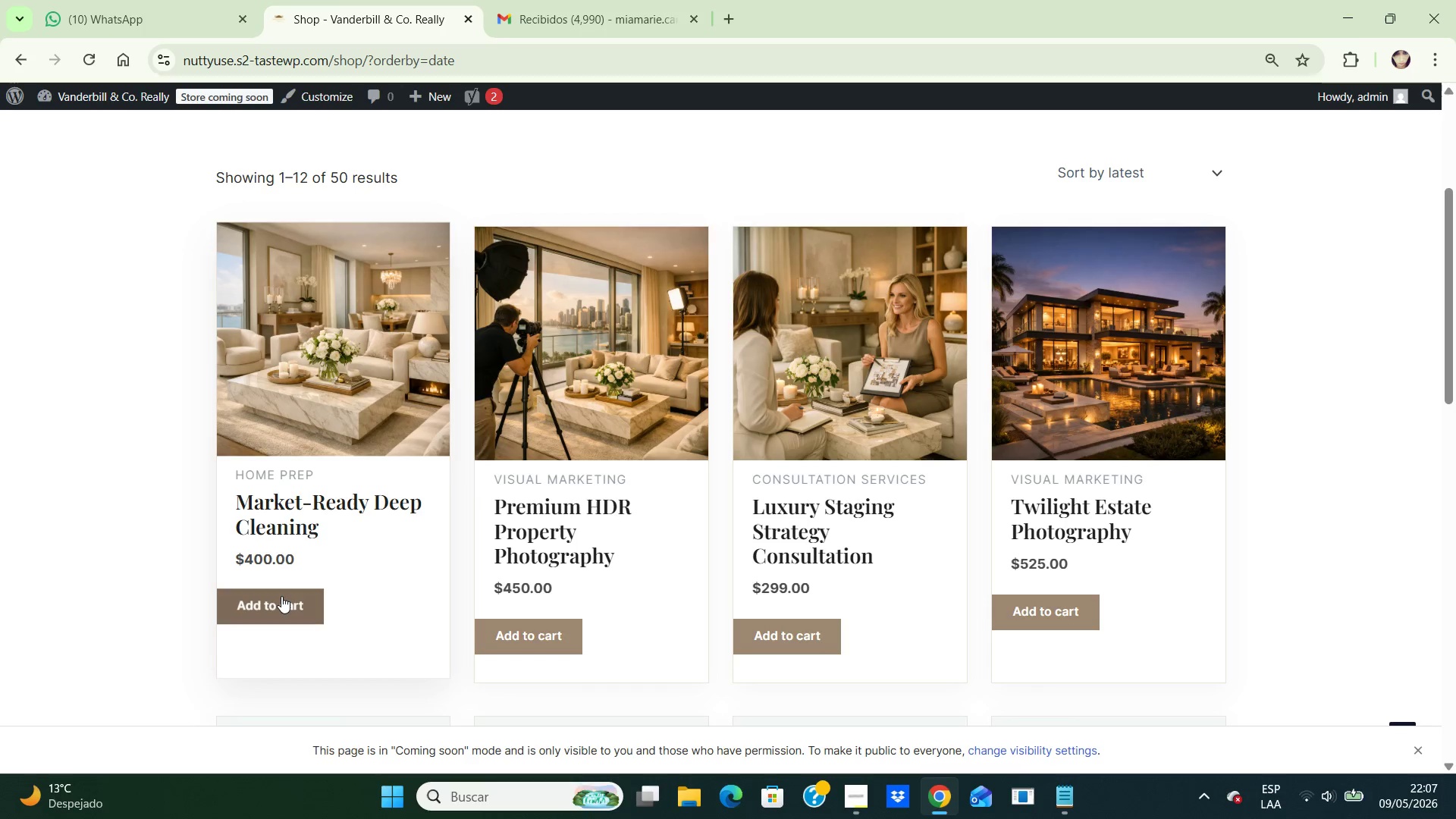 
left_click([281, 595])
 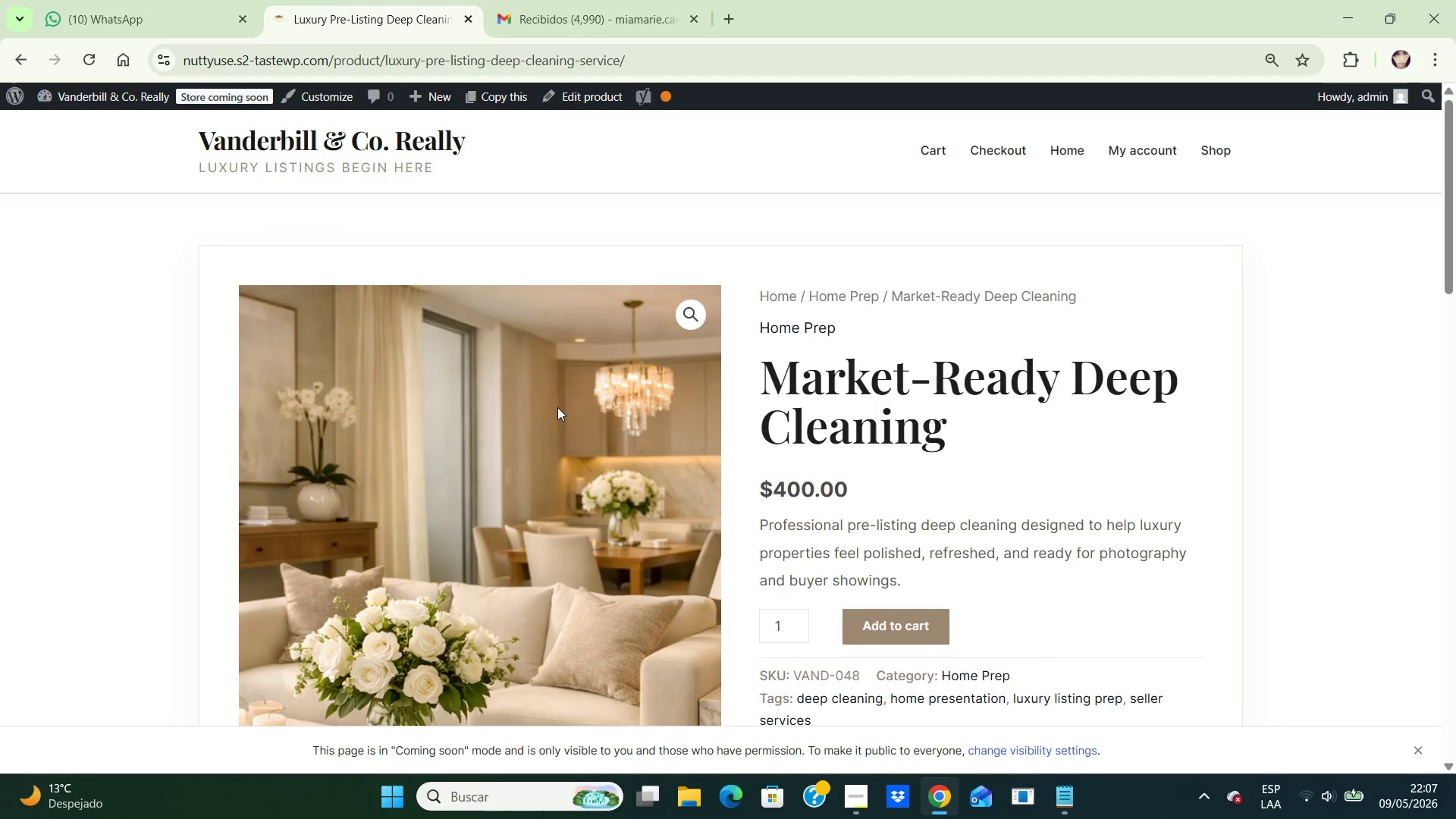 
scroll: coordinate [557, 407], scroll_direction: down, amount: 5.0
 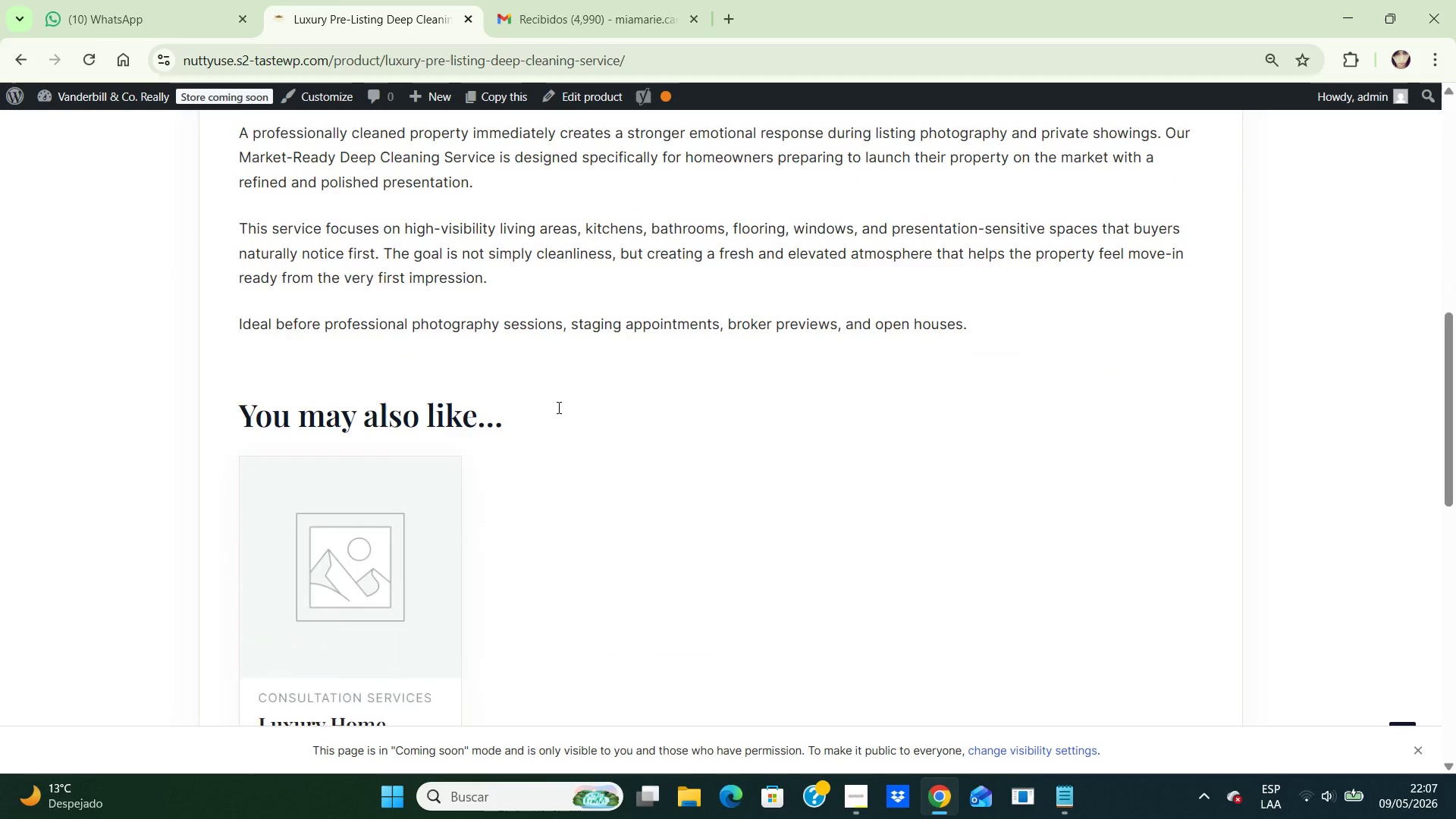 
scroll: coordinate [557, 407], scroll_direction: up, amount: 6.0
 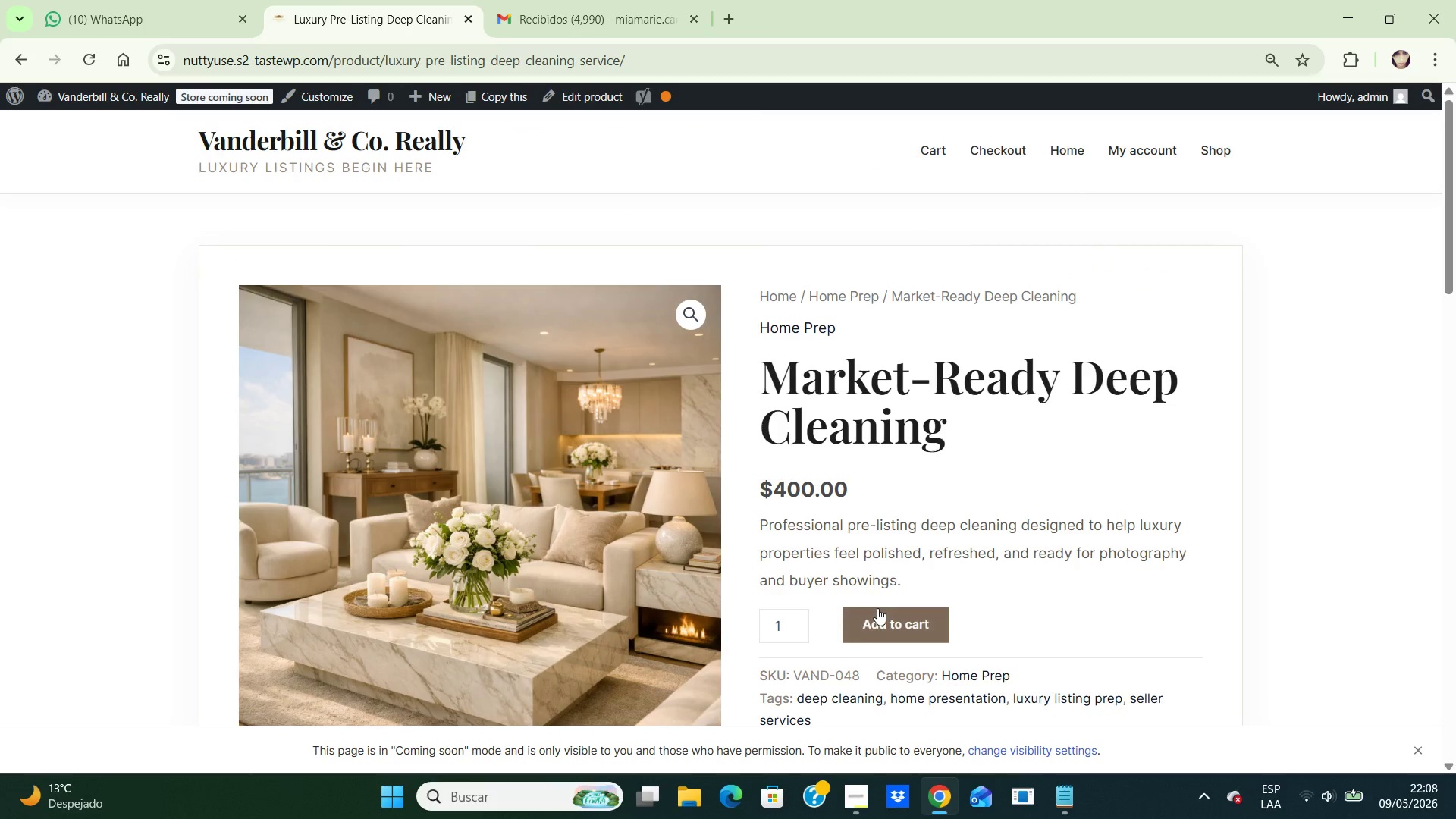 
left_click([877, 608])
 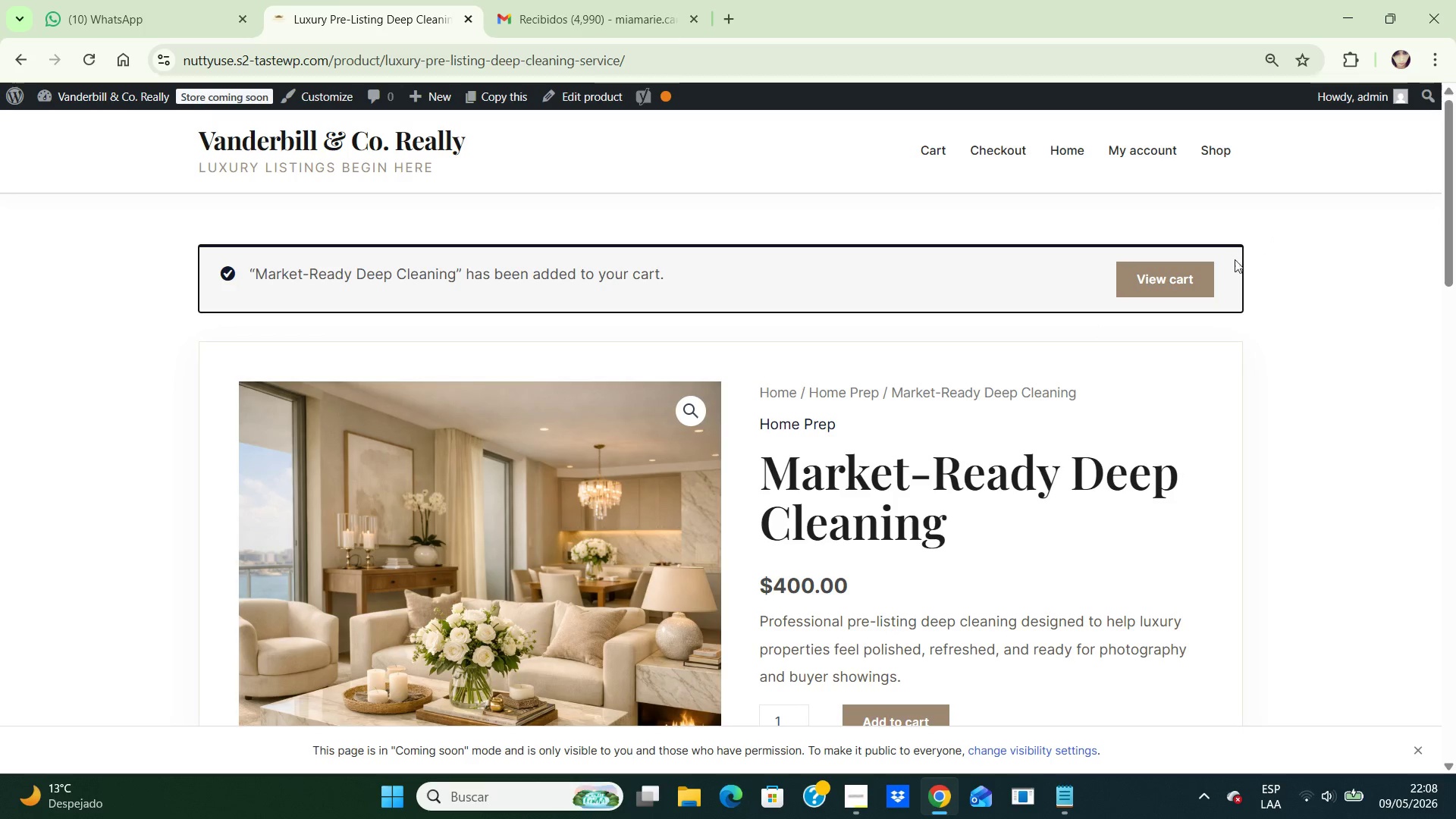 
left_click([1175, 268])
 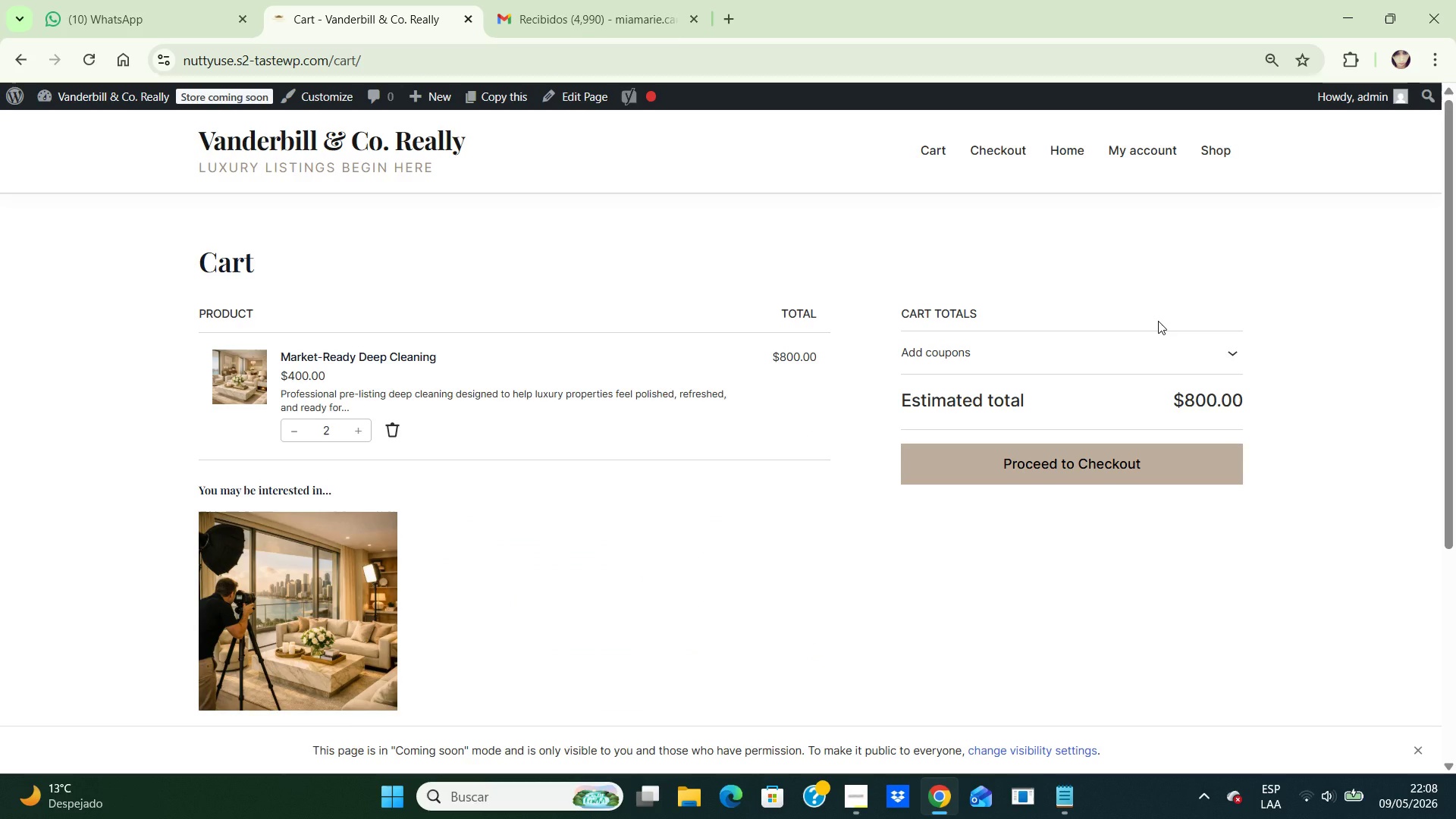 
scroll: coordinate [1158, 321], scroll_direction: down, amount: 2.0
 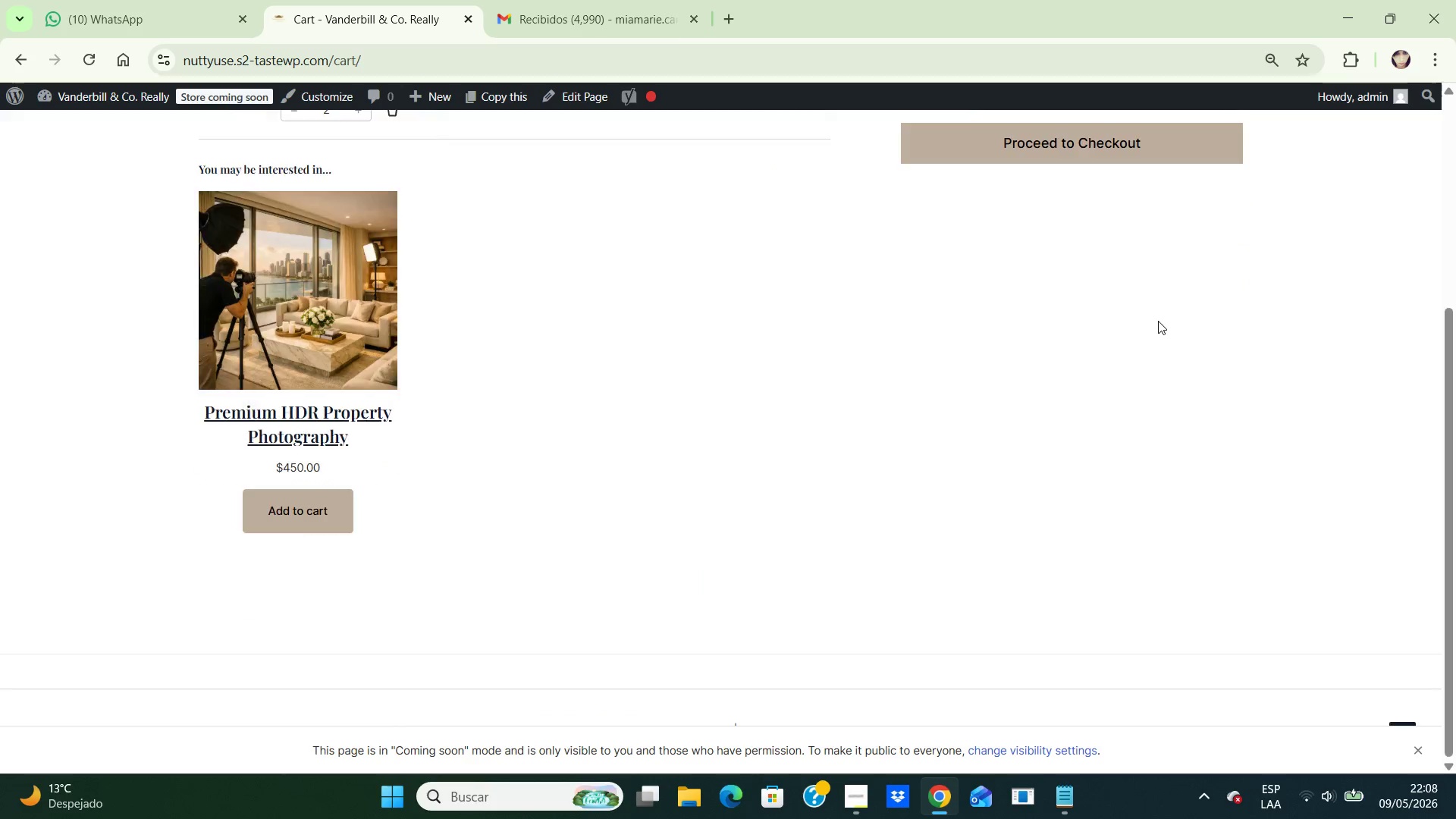 
scroll: coordinate [1158, 321], scroll_direction: none, amount: 0.0
 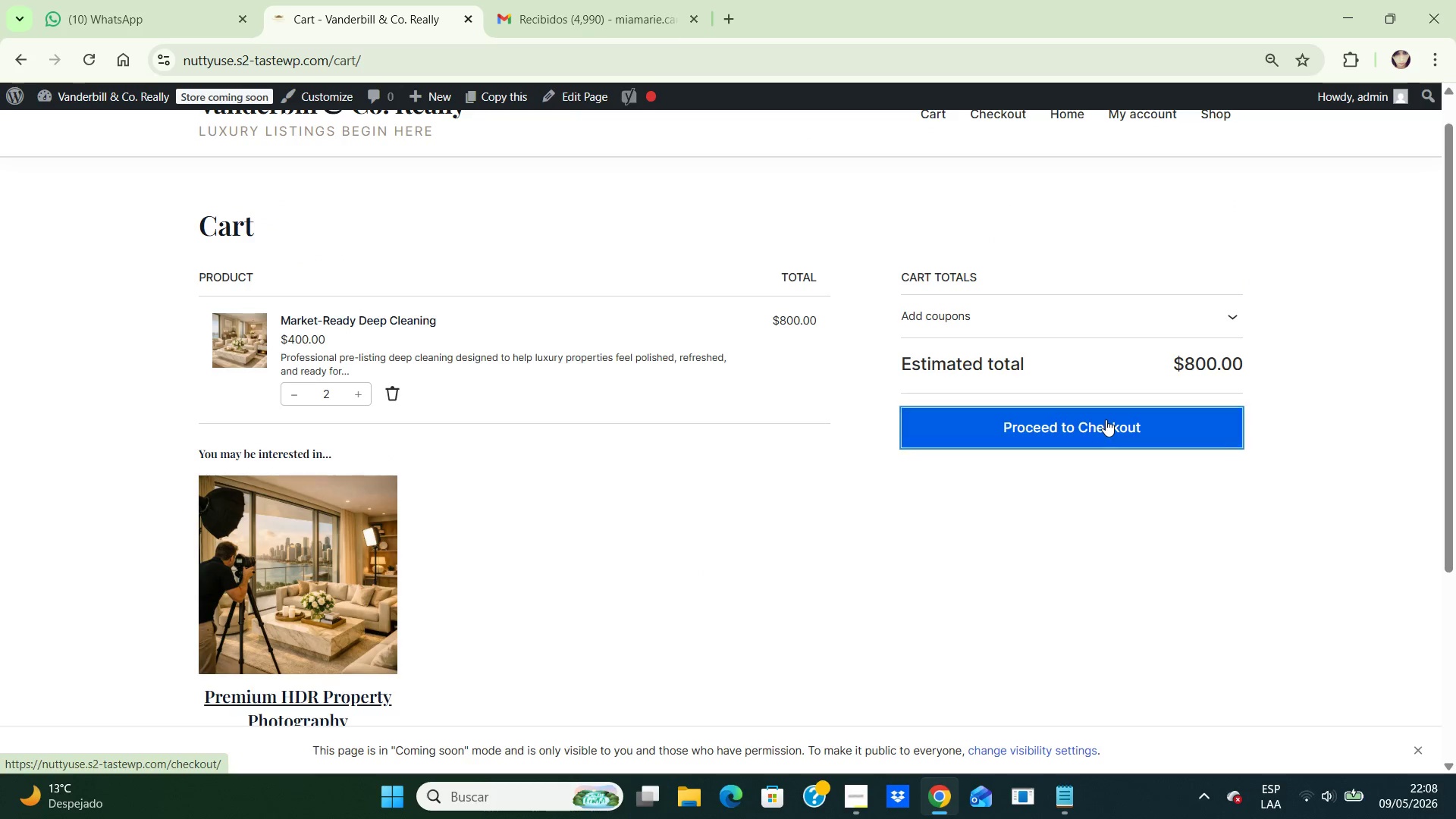 
left_click([1106, 419])
 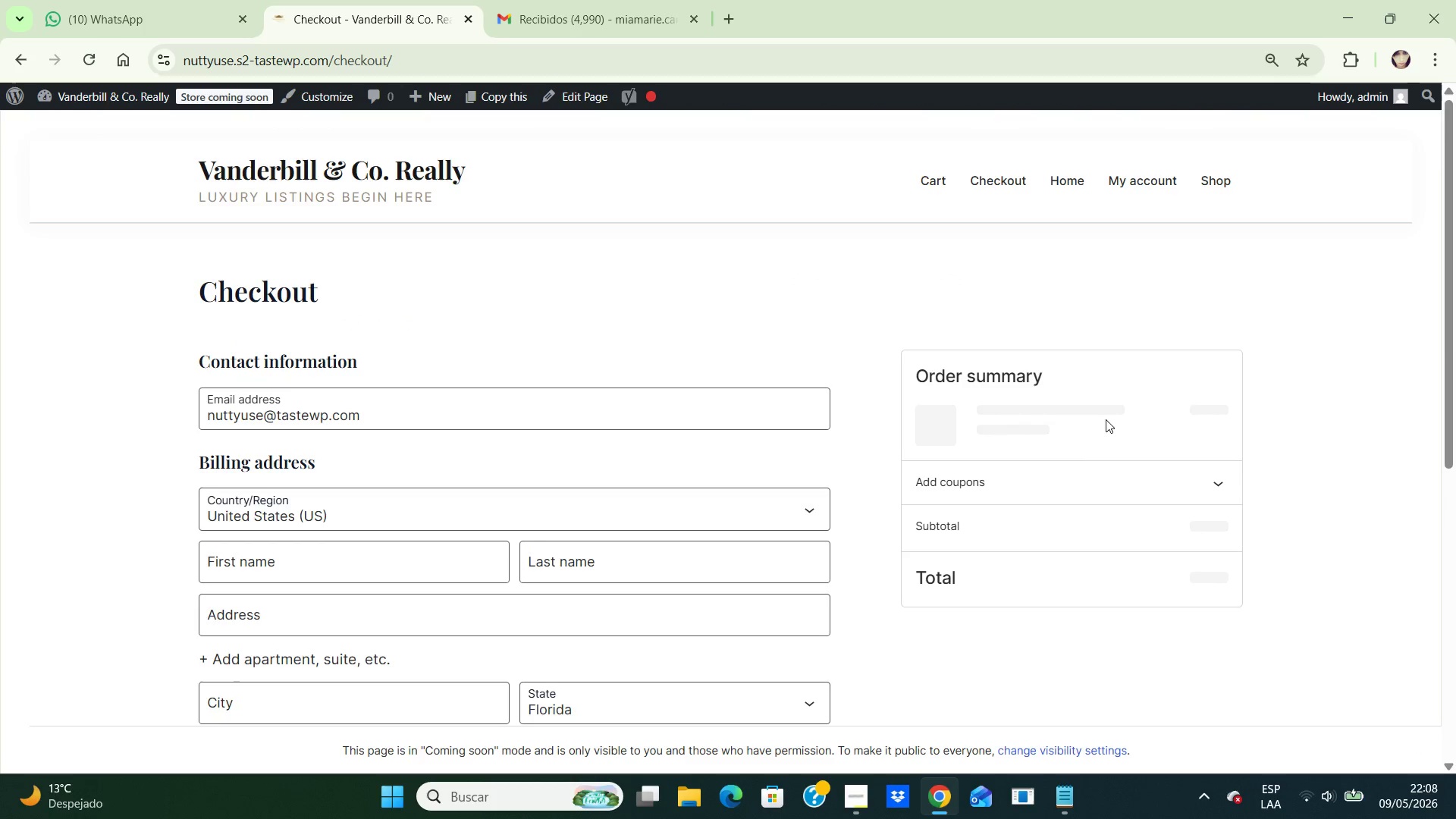 
scroll: coordinate [1106, 419], scroll_direction: down, amount: 4.0
 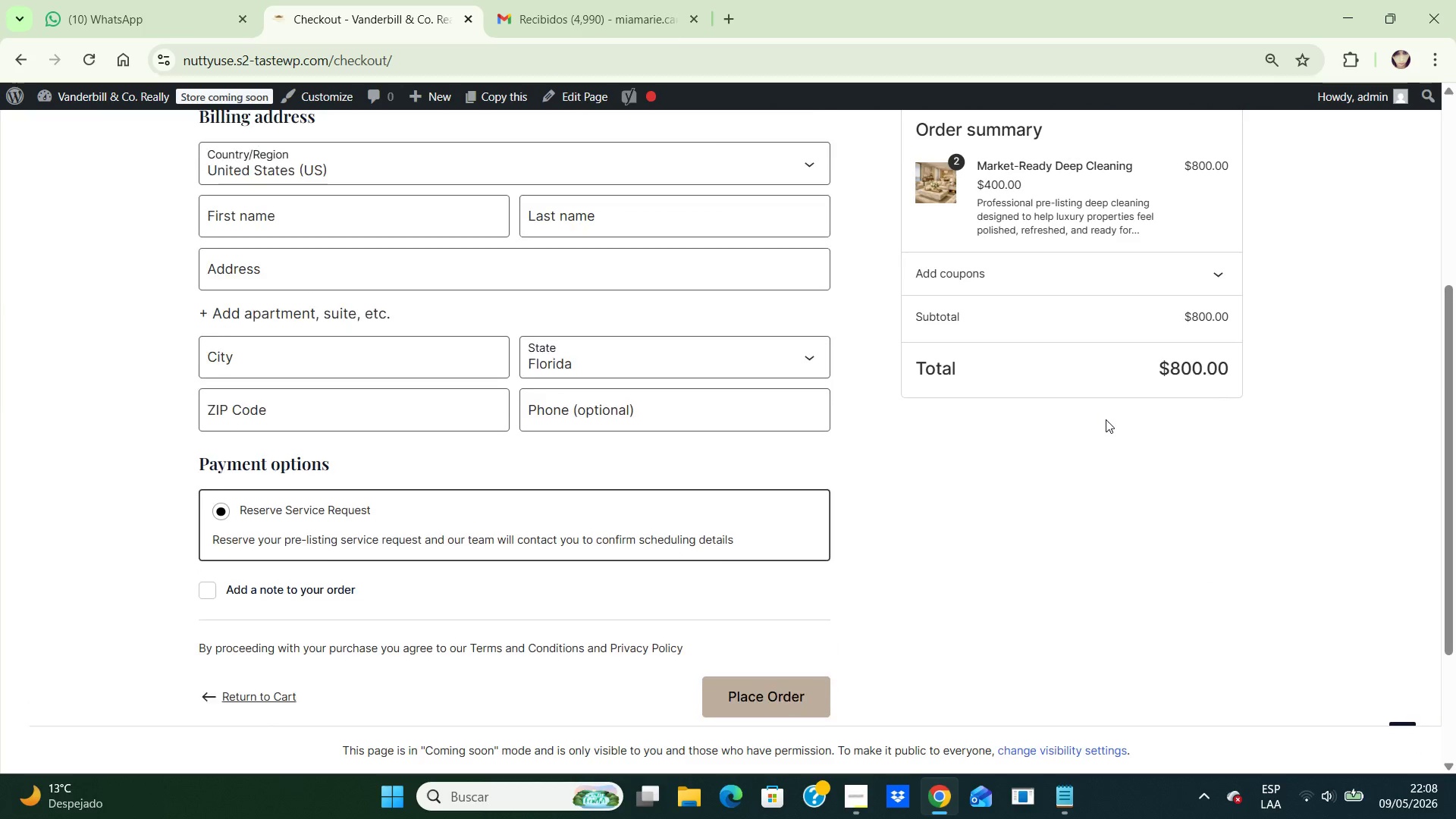 
scroll: coordinate [1106, 419], scroll_direction: up, amount: 2.0
 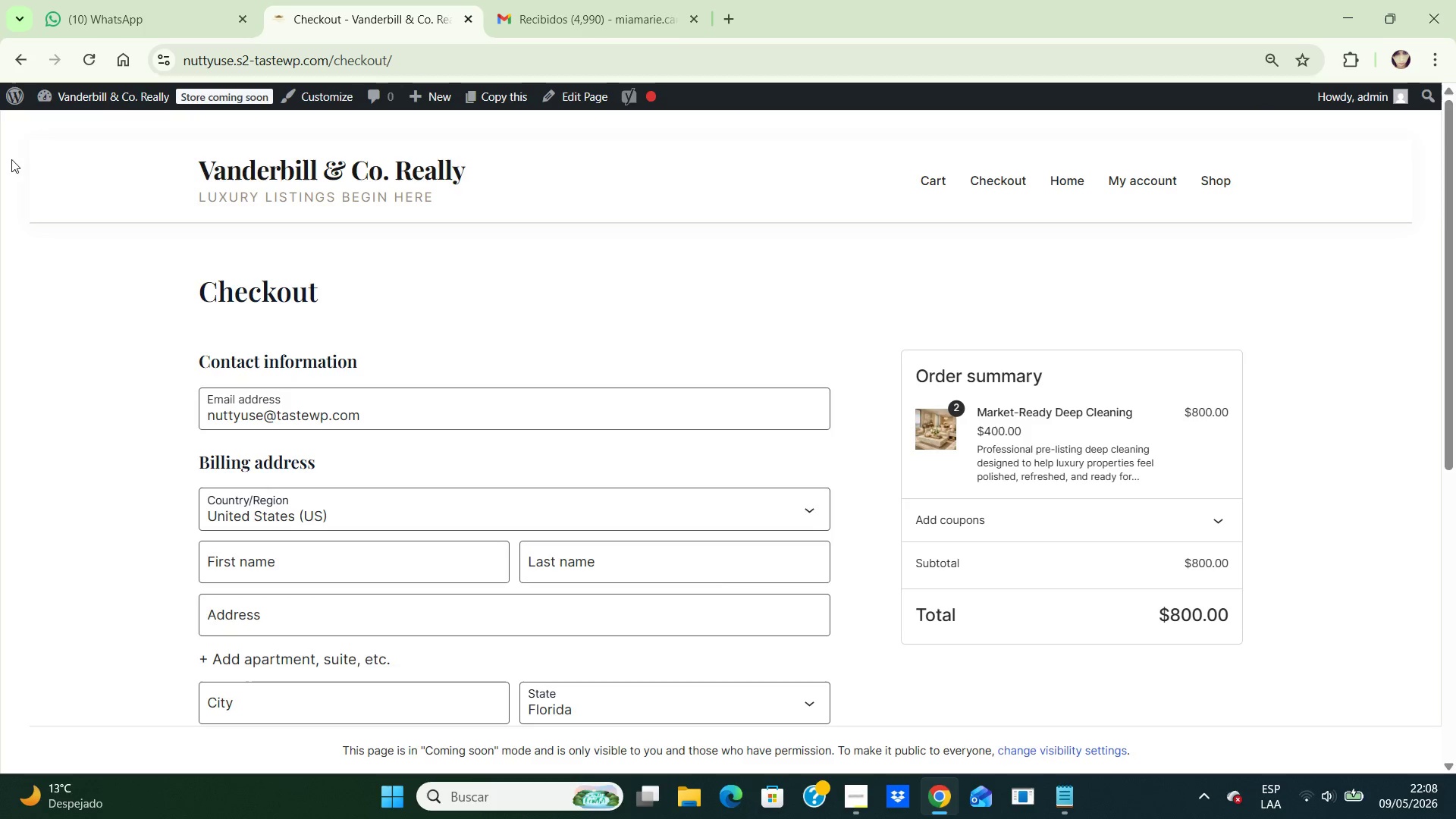 
mouse_move([77, 93])
 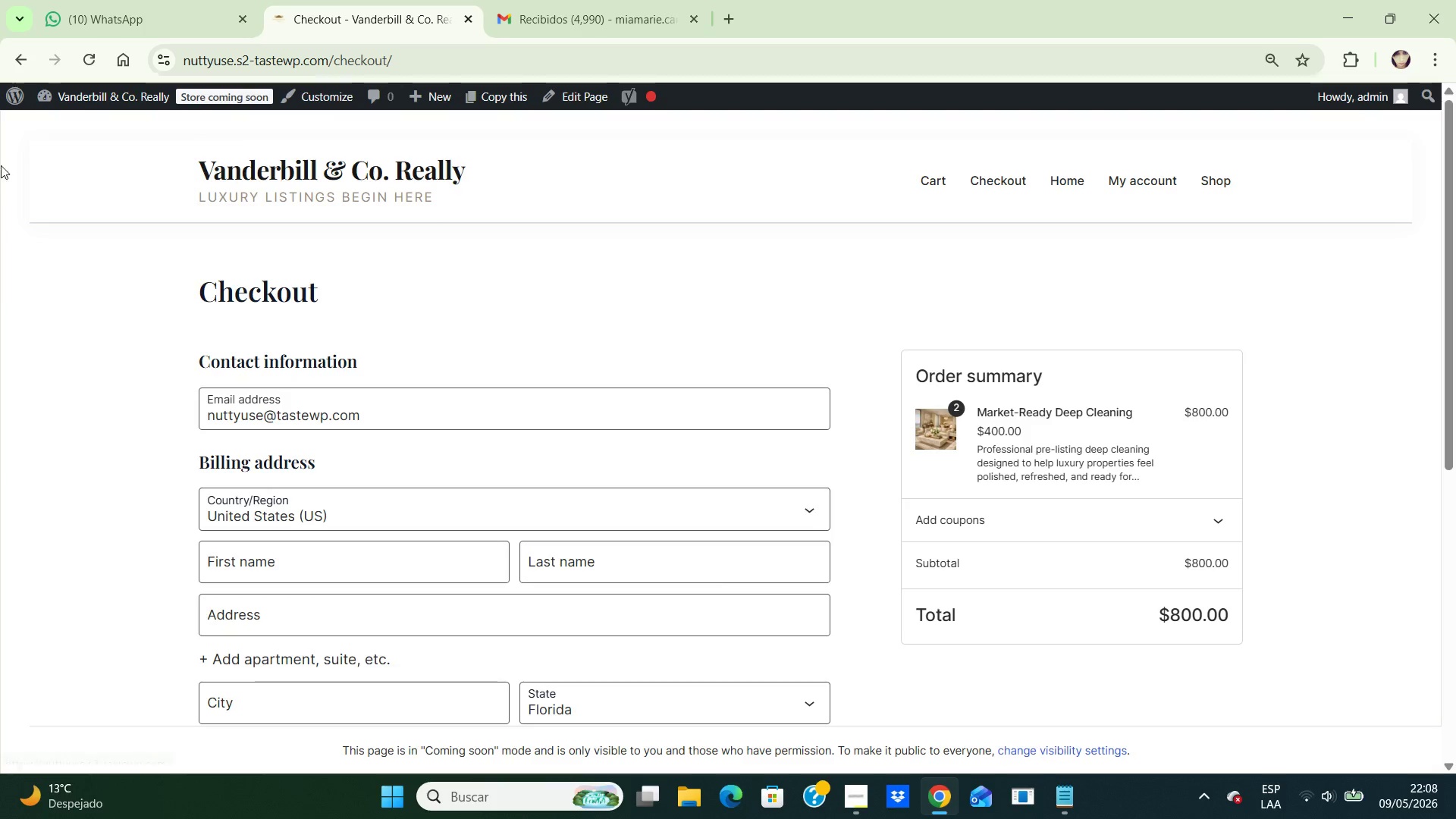 
mouse_move([11, 106])
 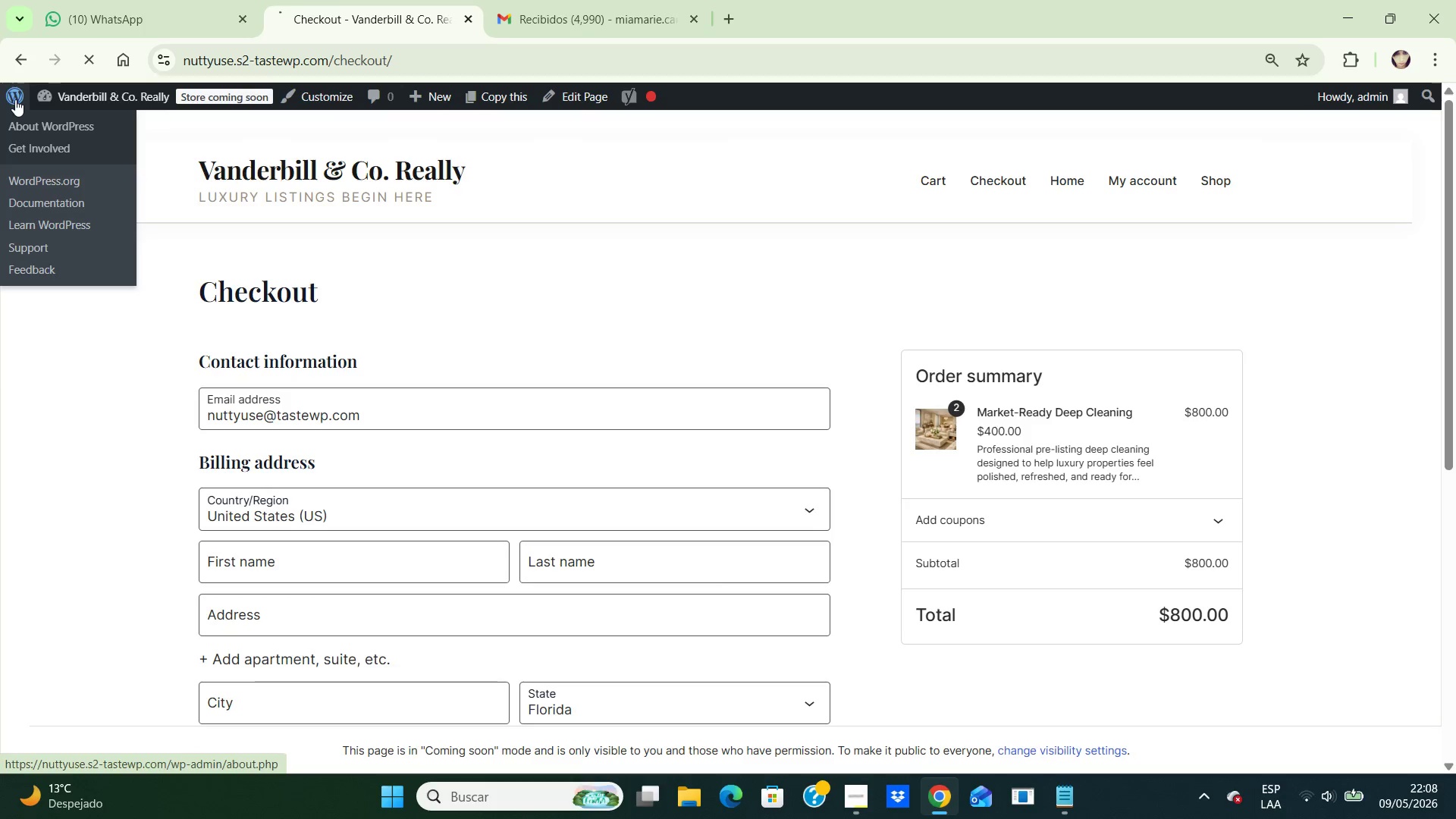 
left_click([15, 99])
 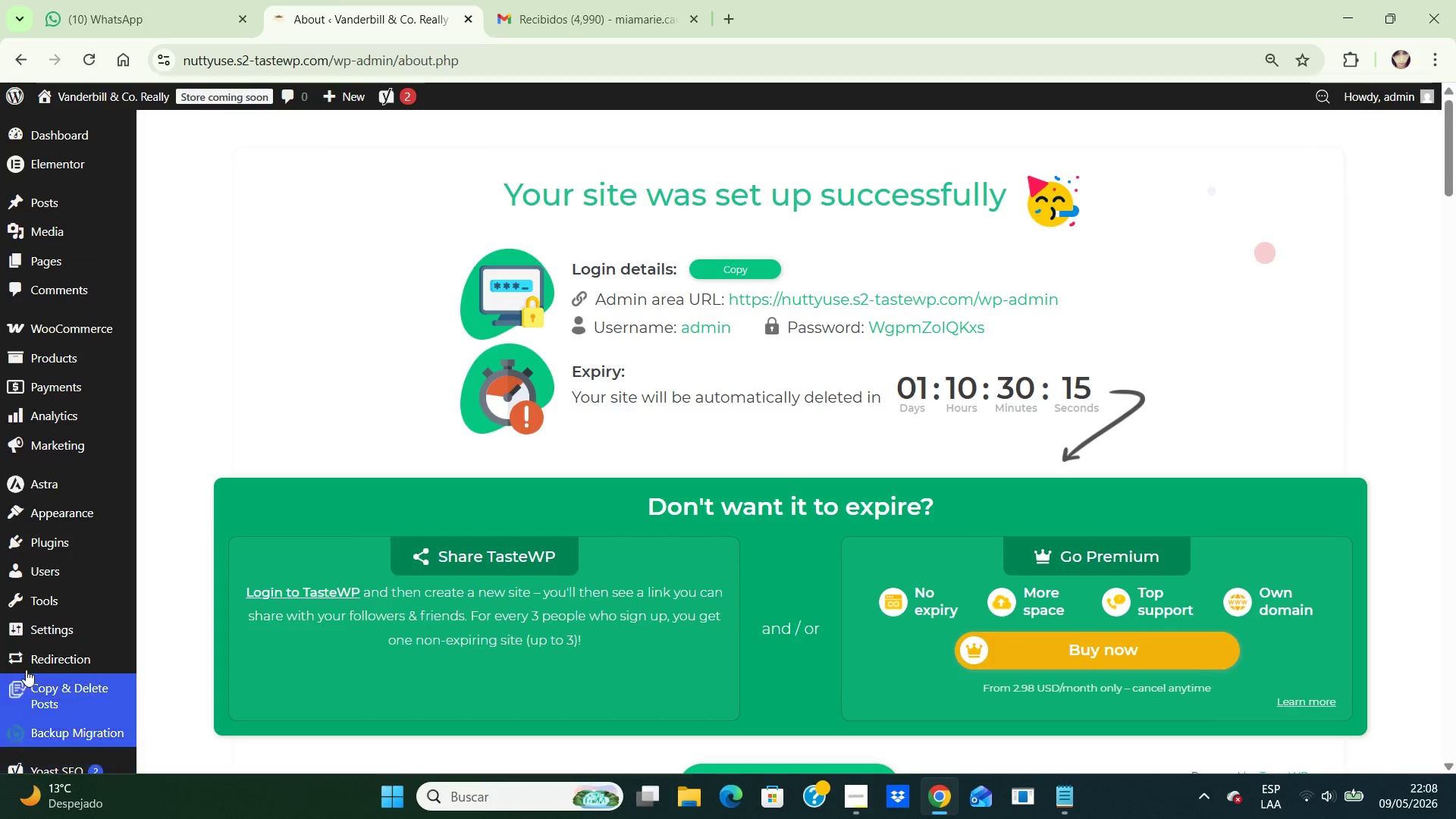 
wait(8.2)
 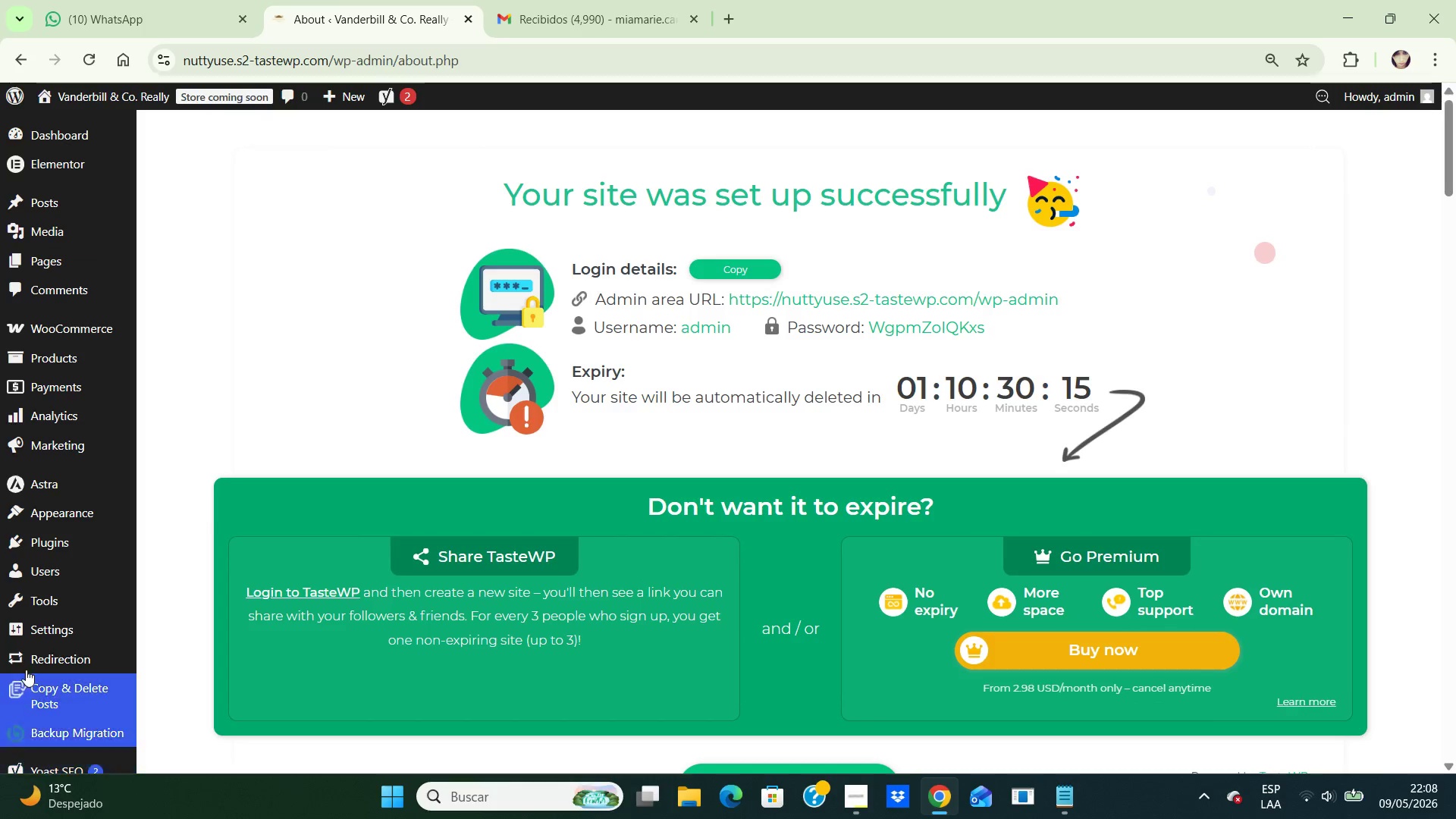 
left_click([197, 429])
 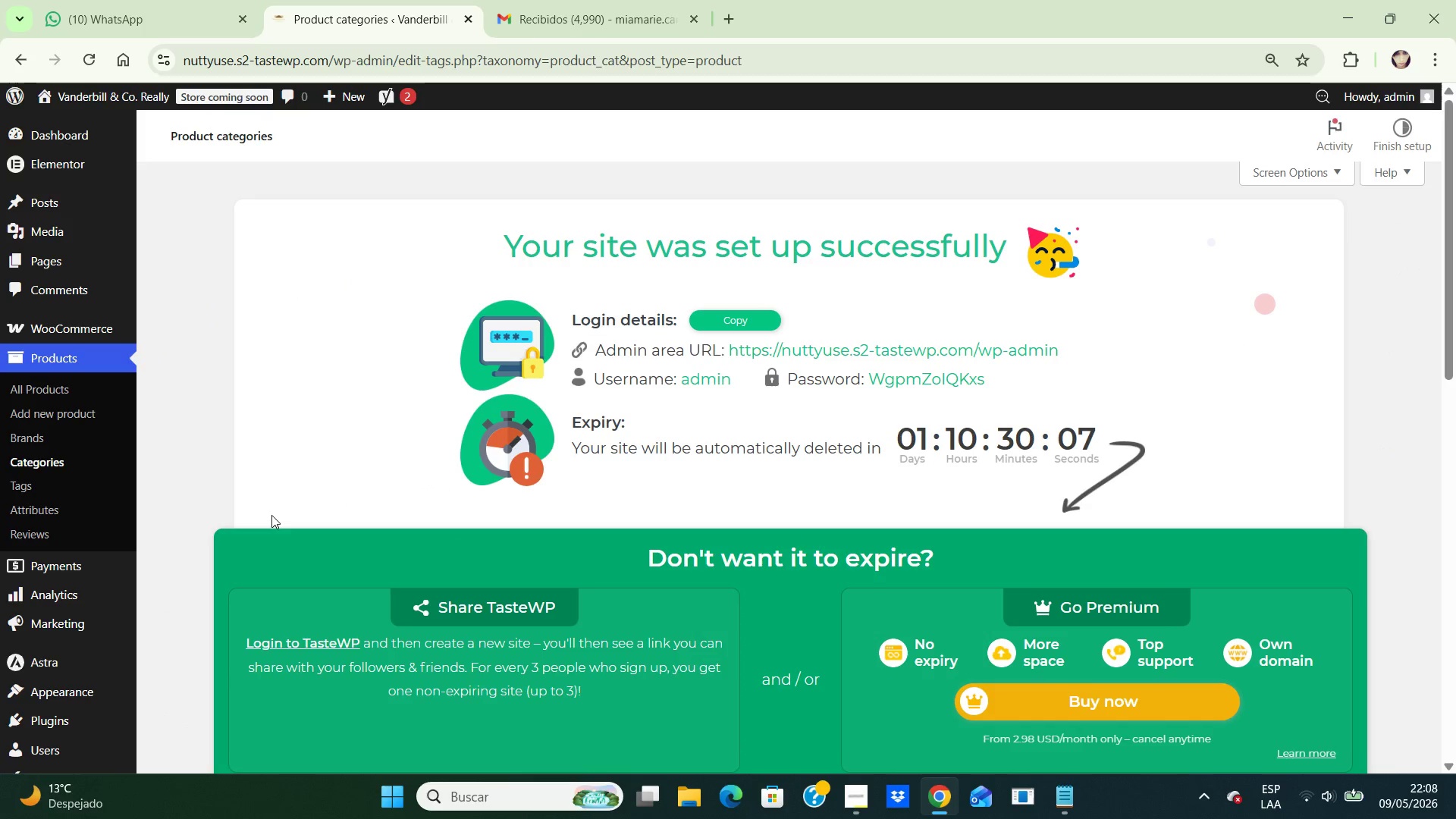 
scroll: coordinate [469, 580], scroll_direction: down, amount: 7.0
 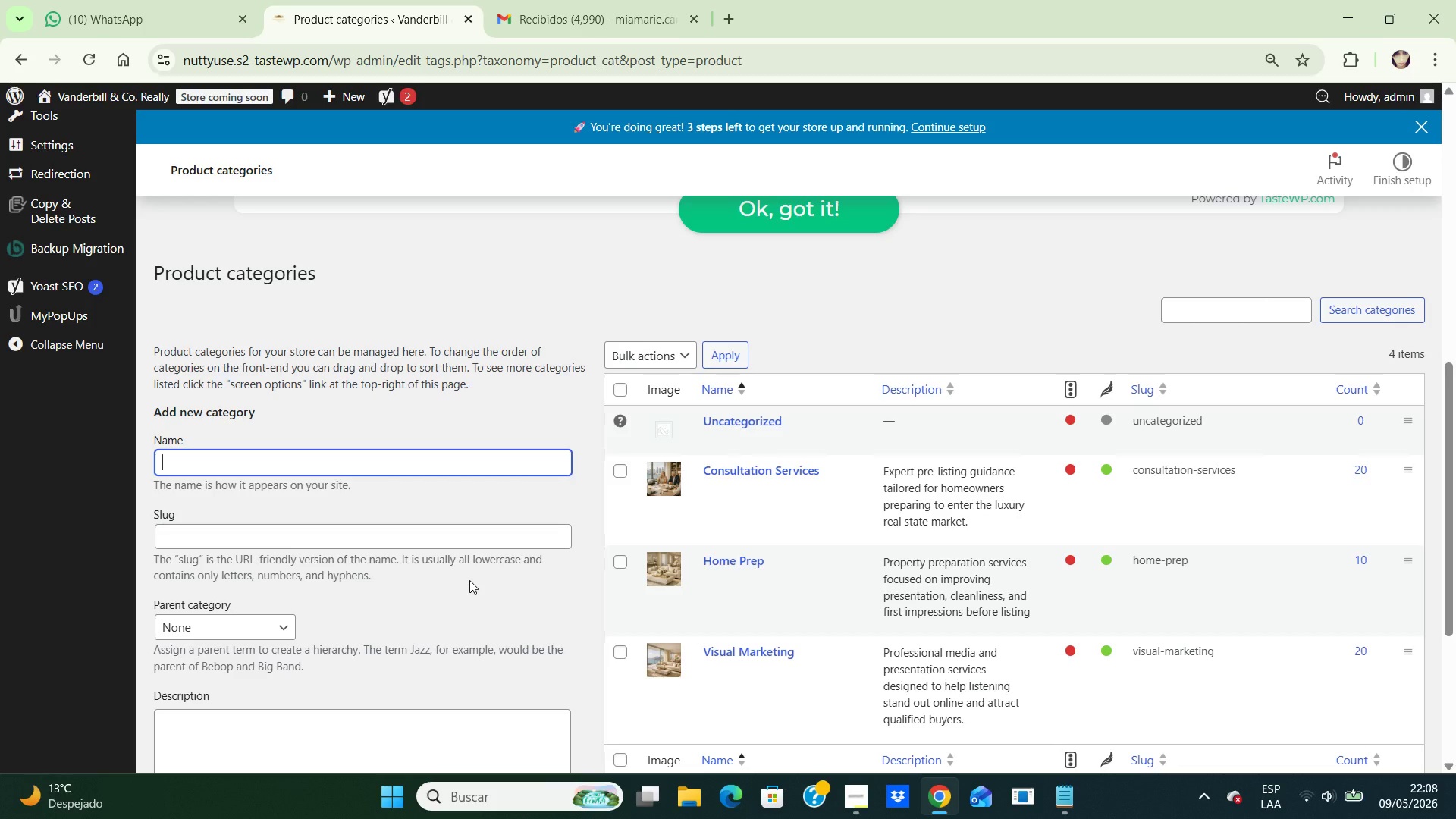 
wait(9.55)
 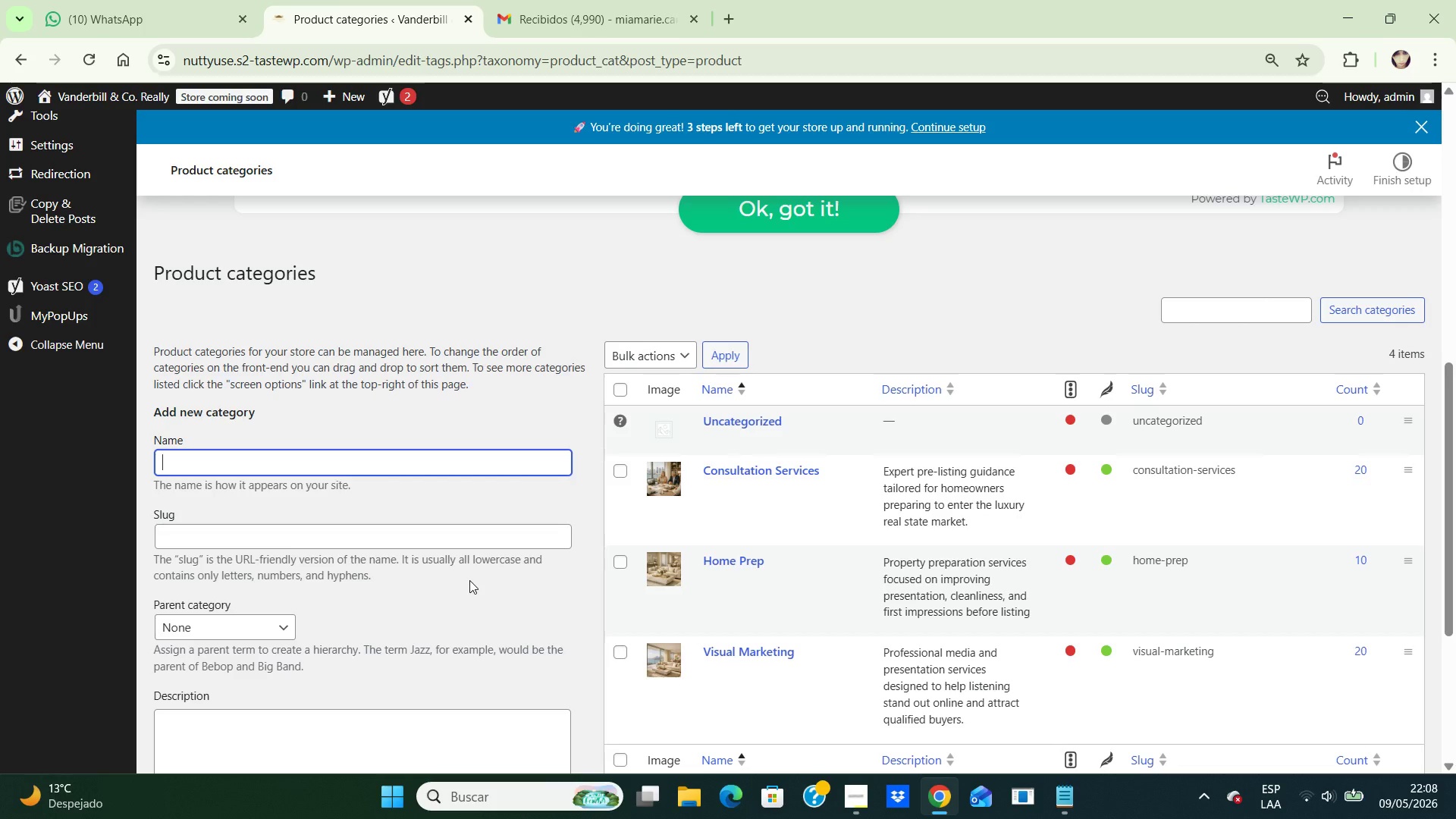 
left_click([208, 623])
 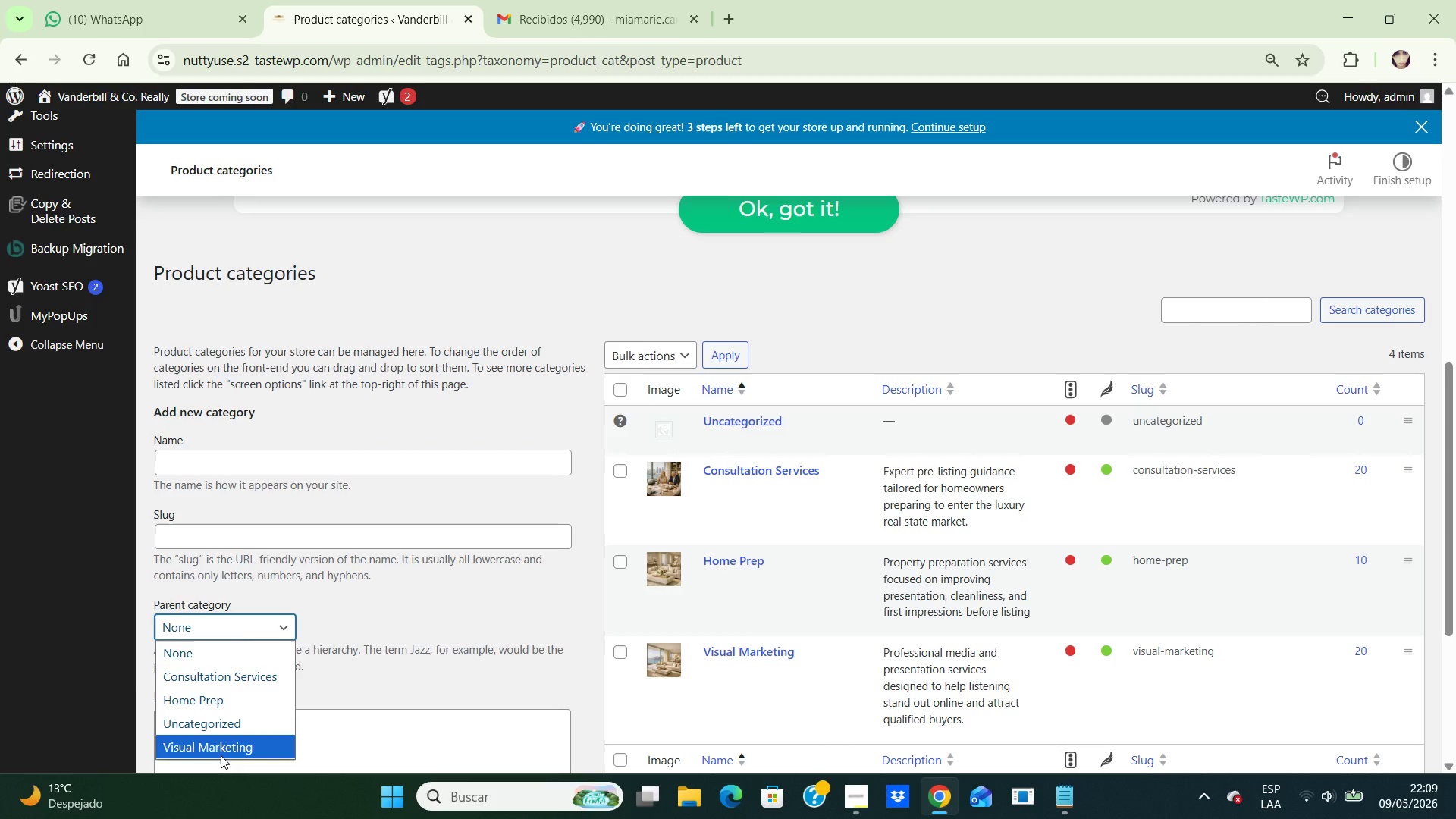 
left_click([221, 755])
 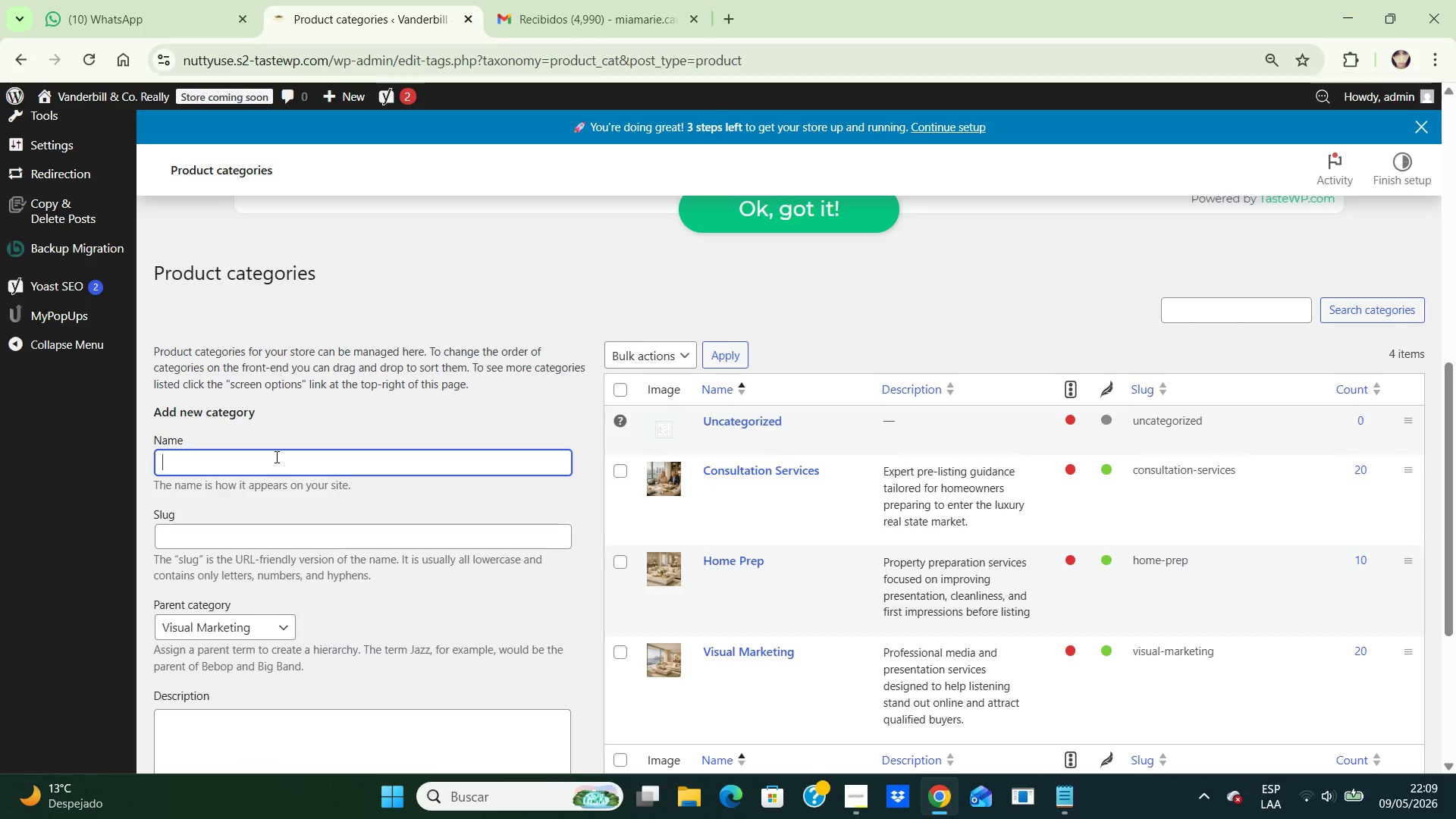 
left_click([275, 457])
 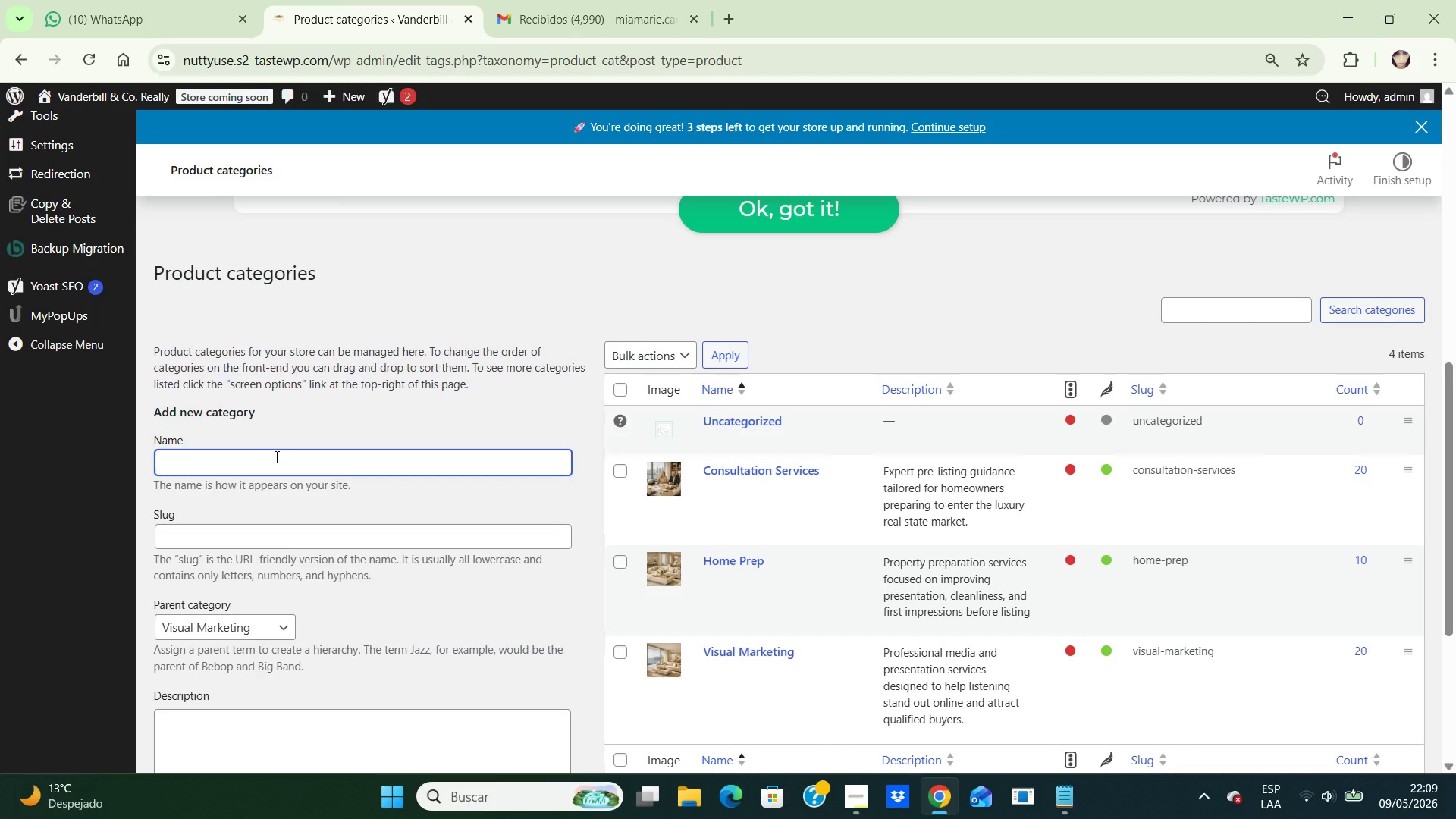 
type(HDR Photography)
 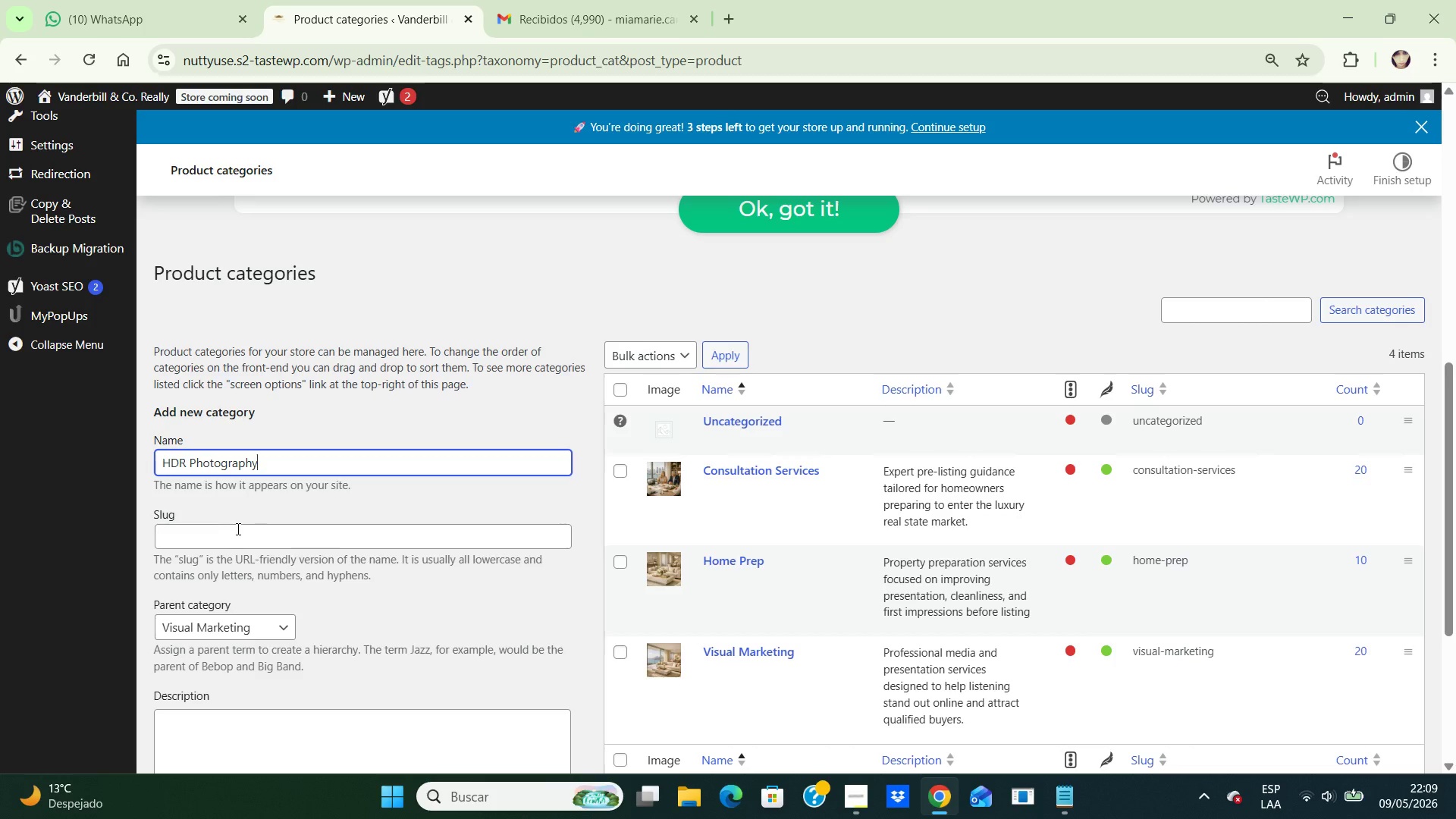 
left_click([237, 529])
 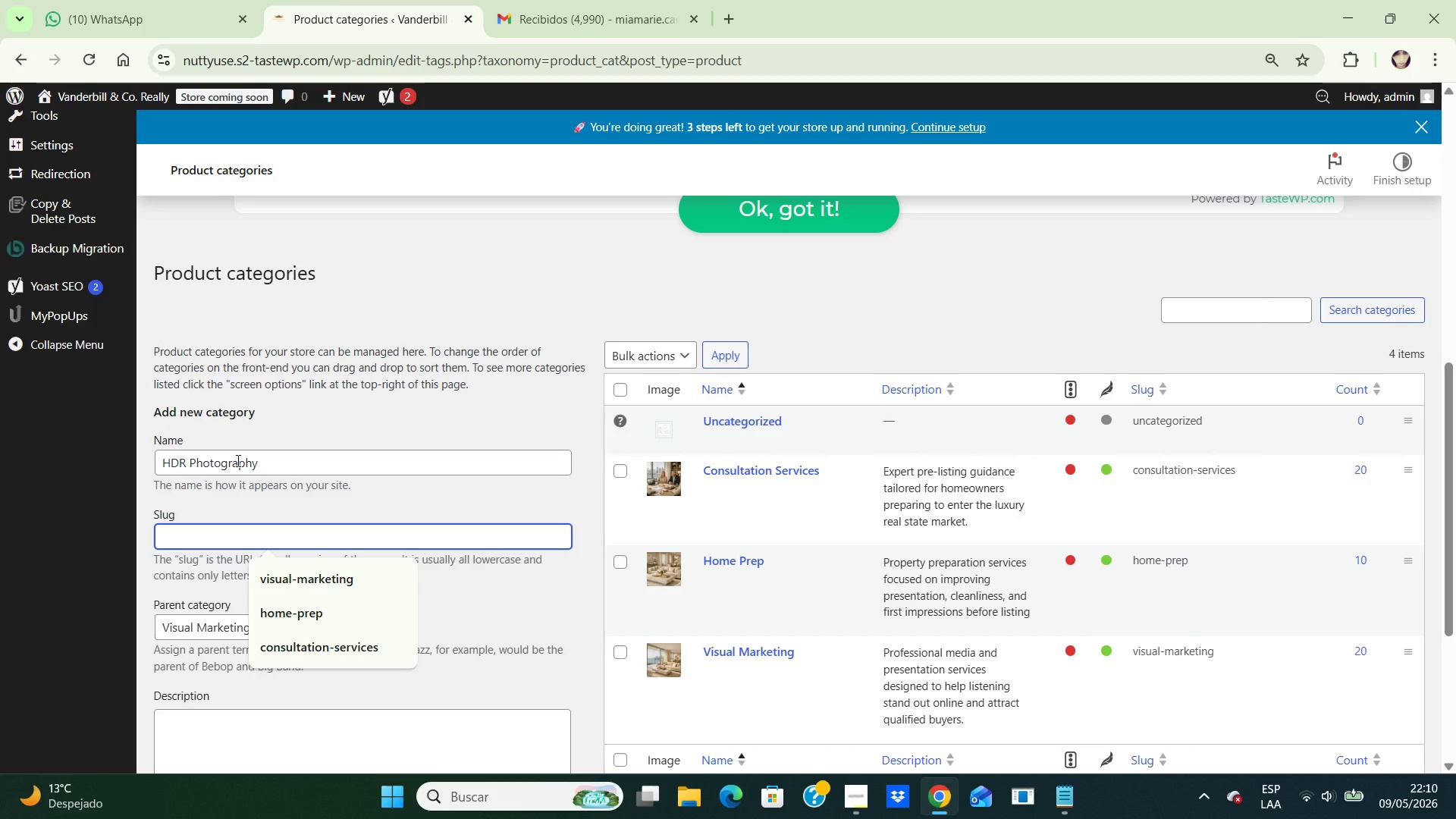 
wait(54.08)
 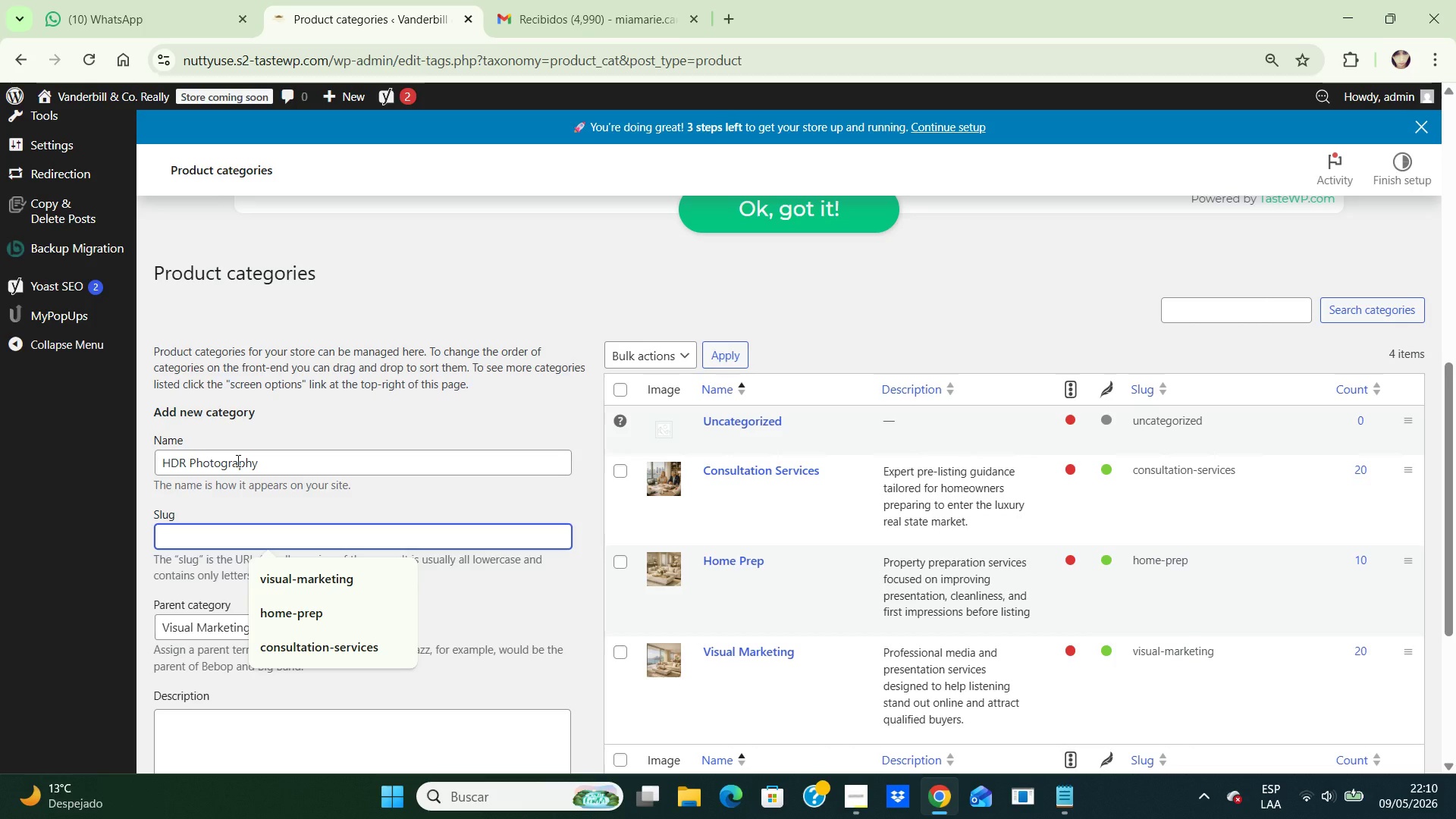 
type(hdr-photography)
 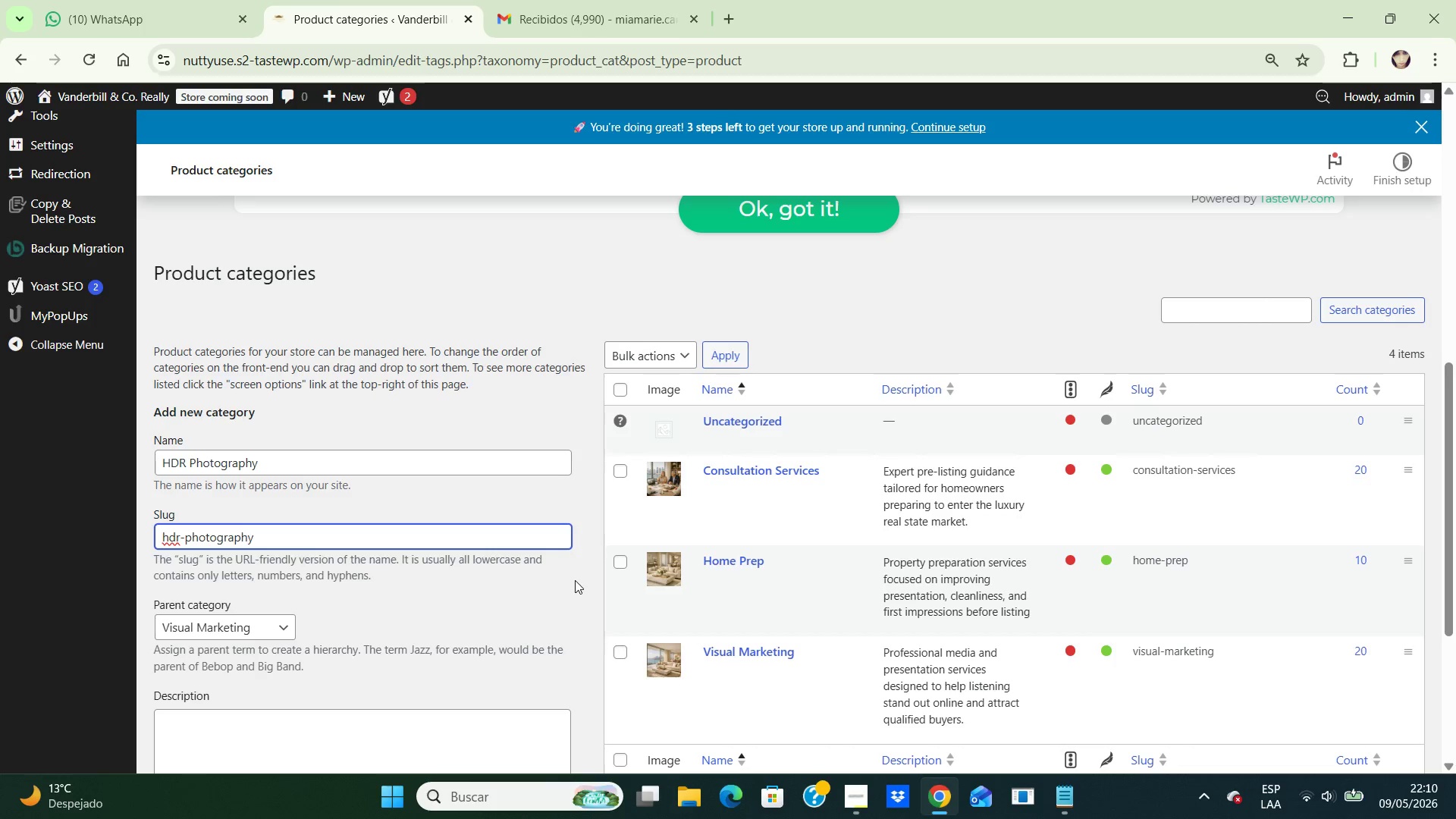 
left_click([575, 580])
 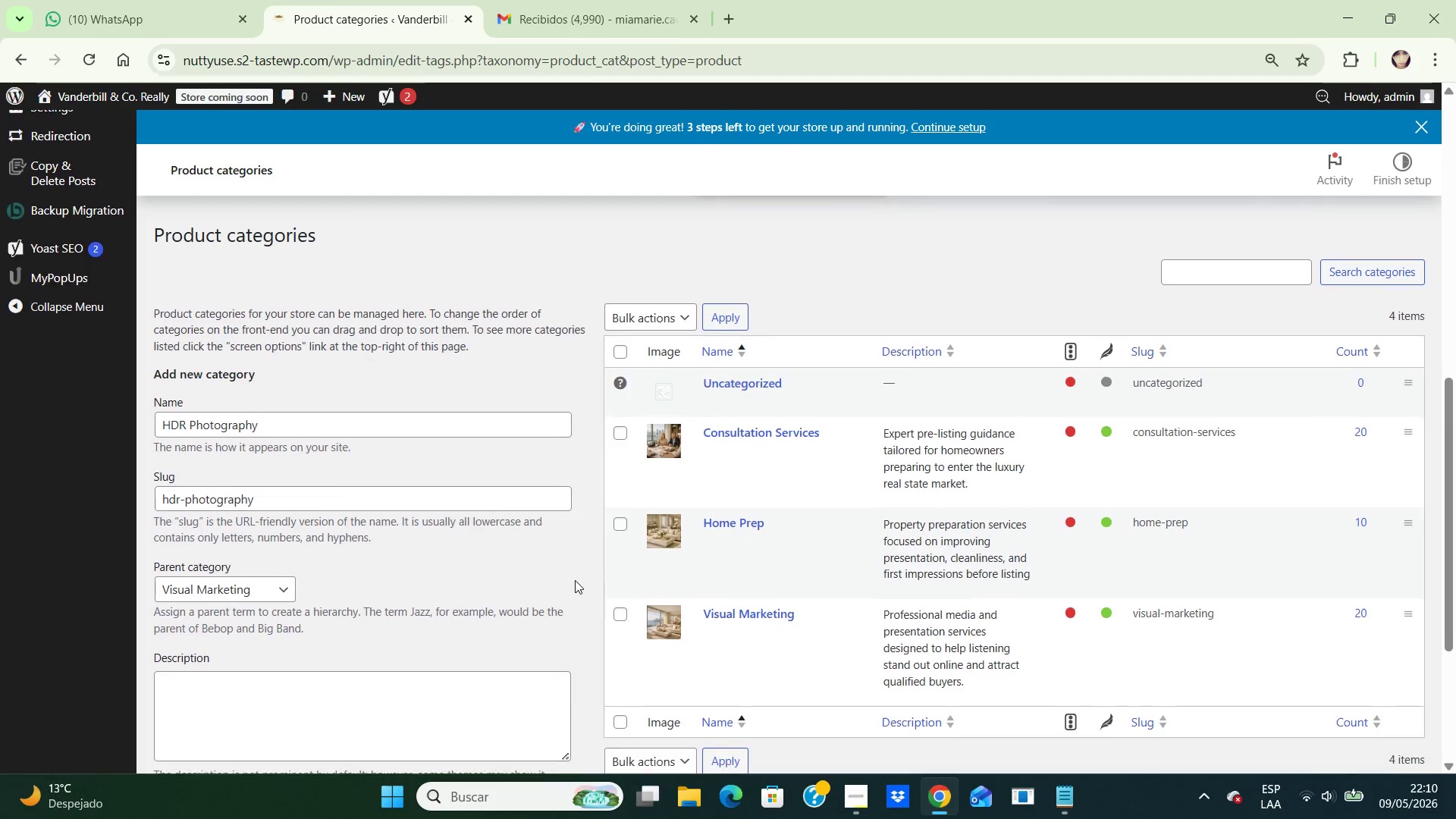 
hold_key(key=ArrowDown, duration=0.78)
 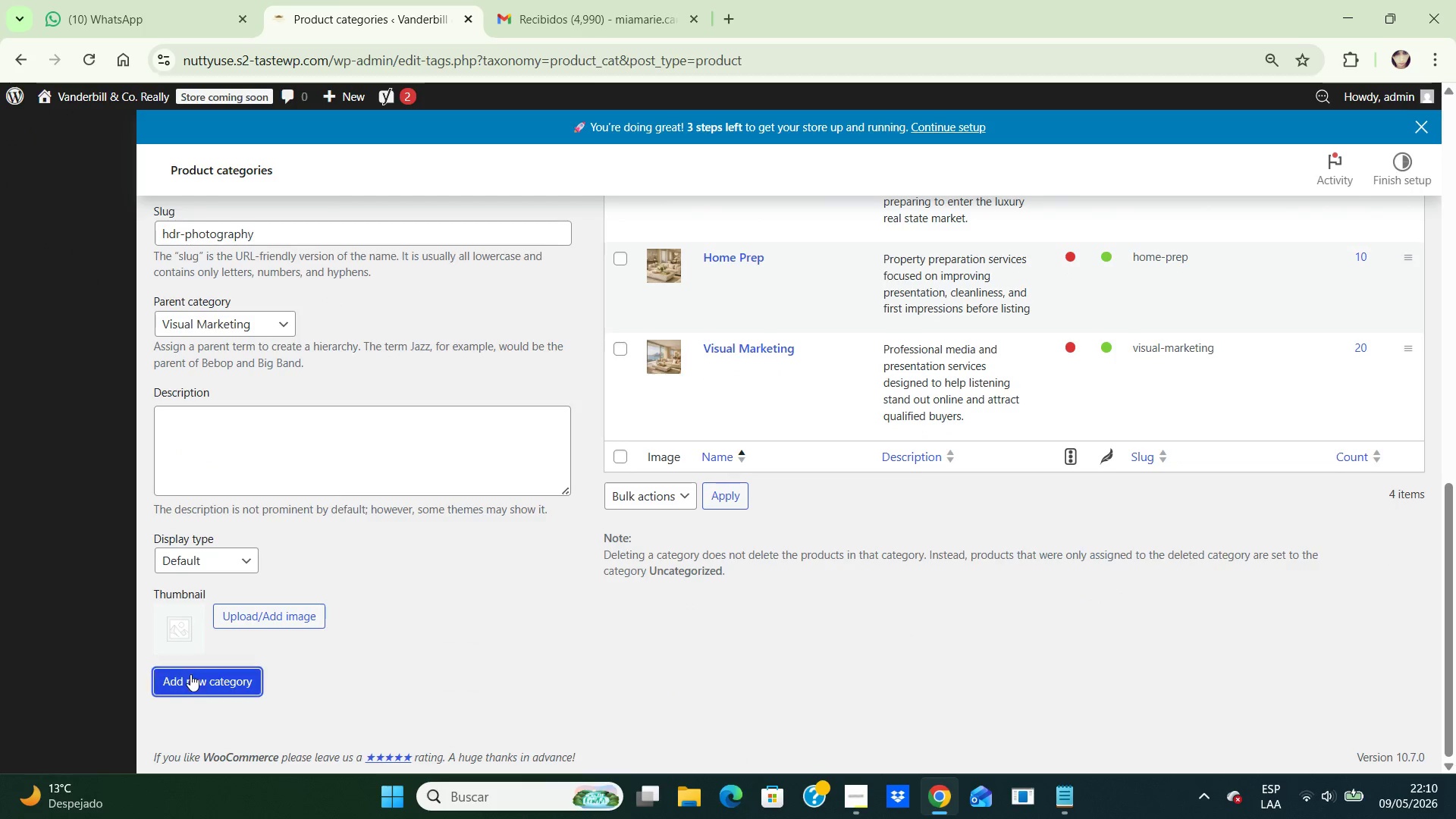 
left_click([190, 674])
 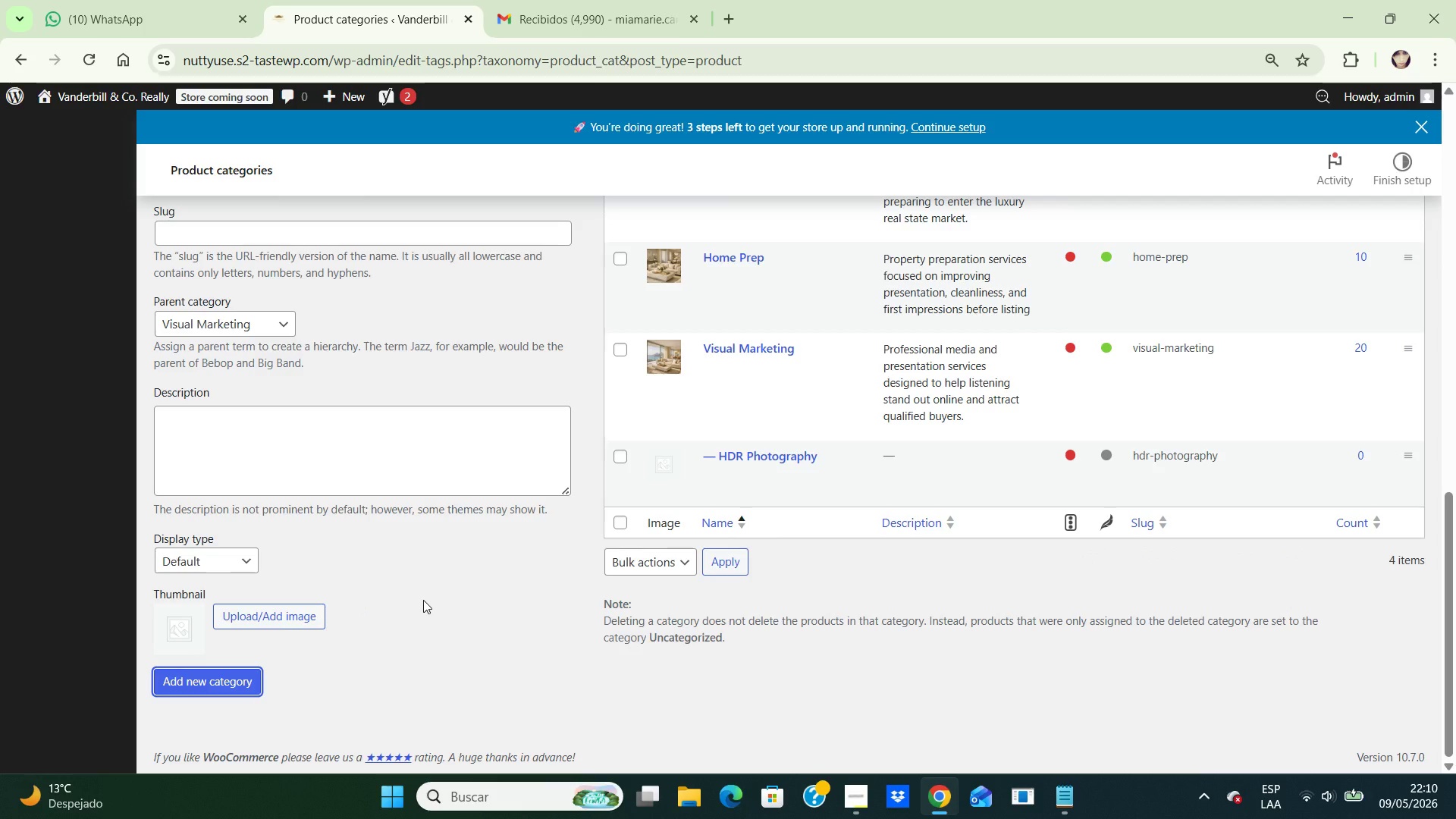 
wait(7.25)
 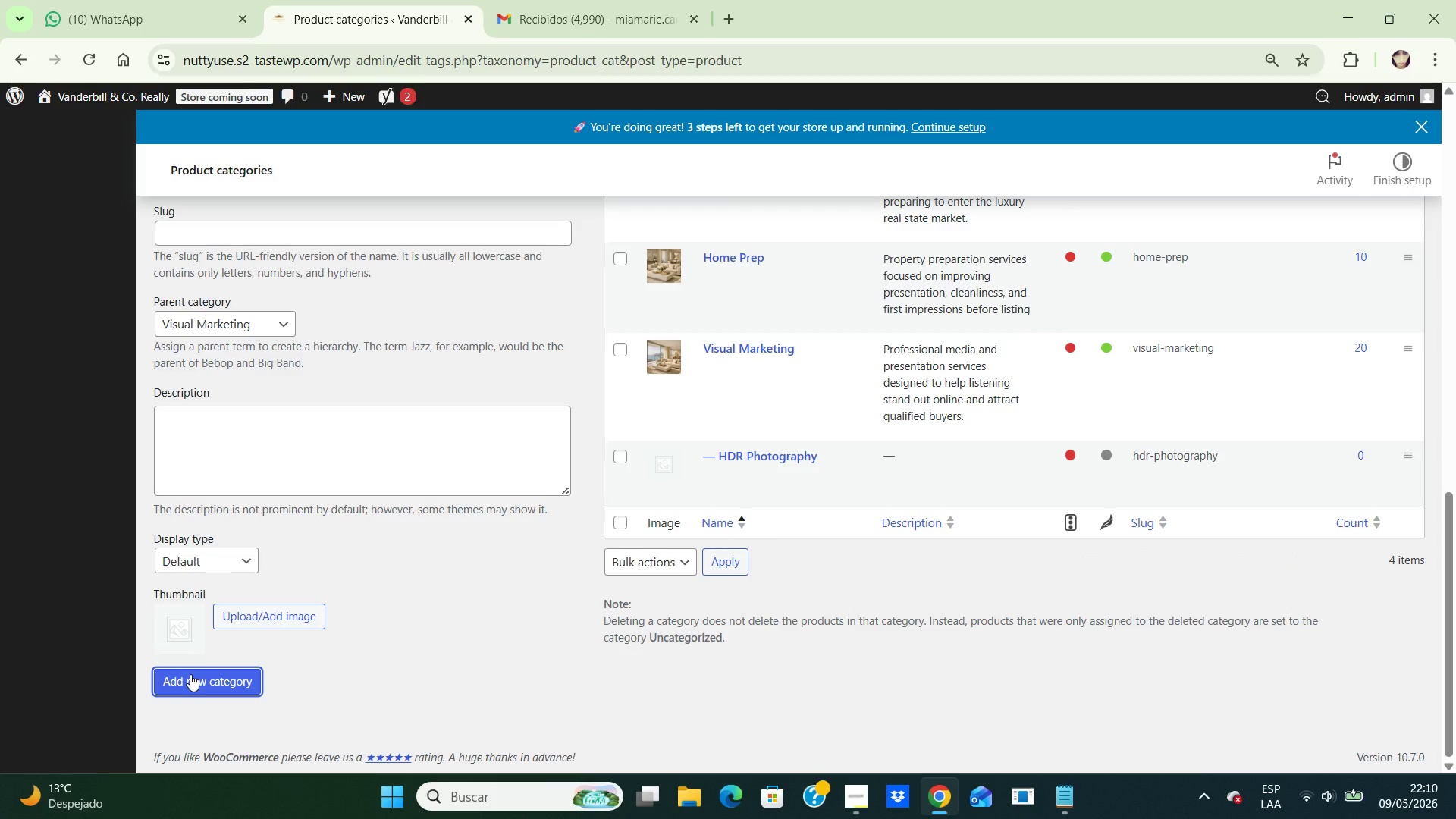 
left_click([433, 588])
 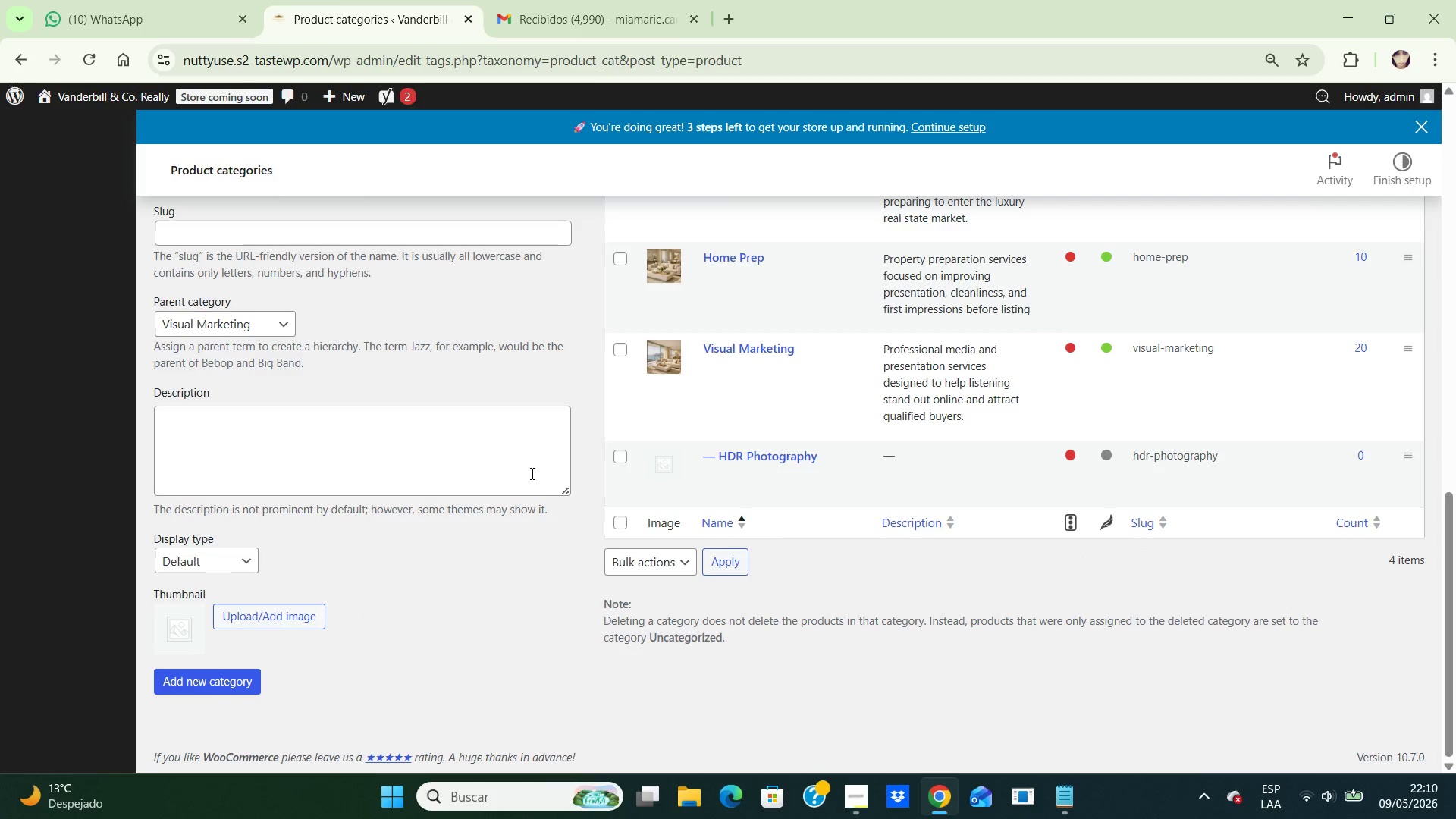 
left_click([534, 593])
 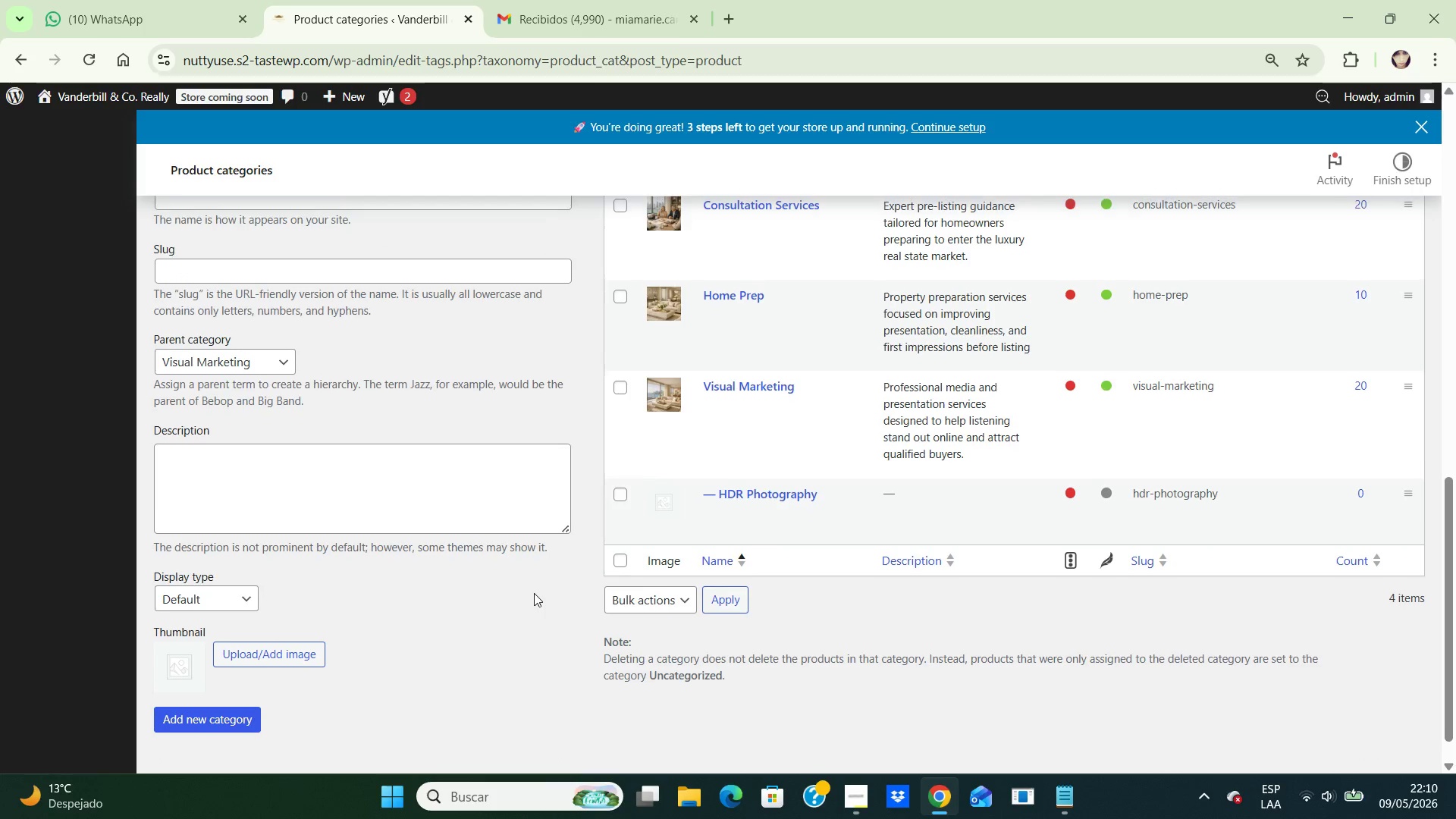 
hold_key(key=ArrowUp, duration=0.66)
 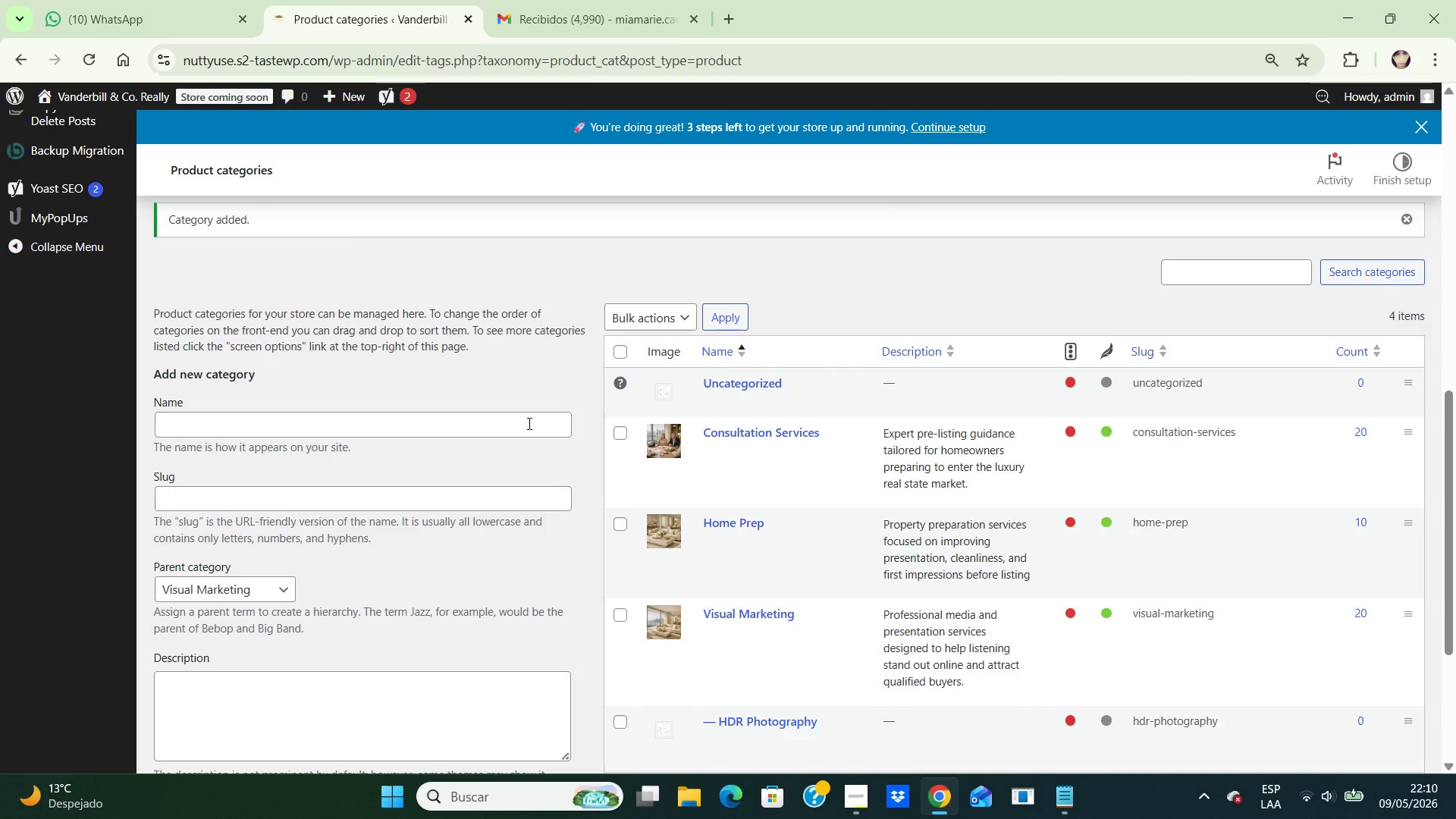 
left_click([528, 423])
 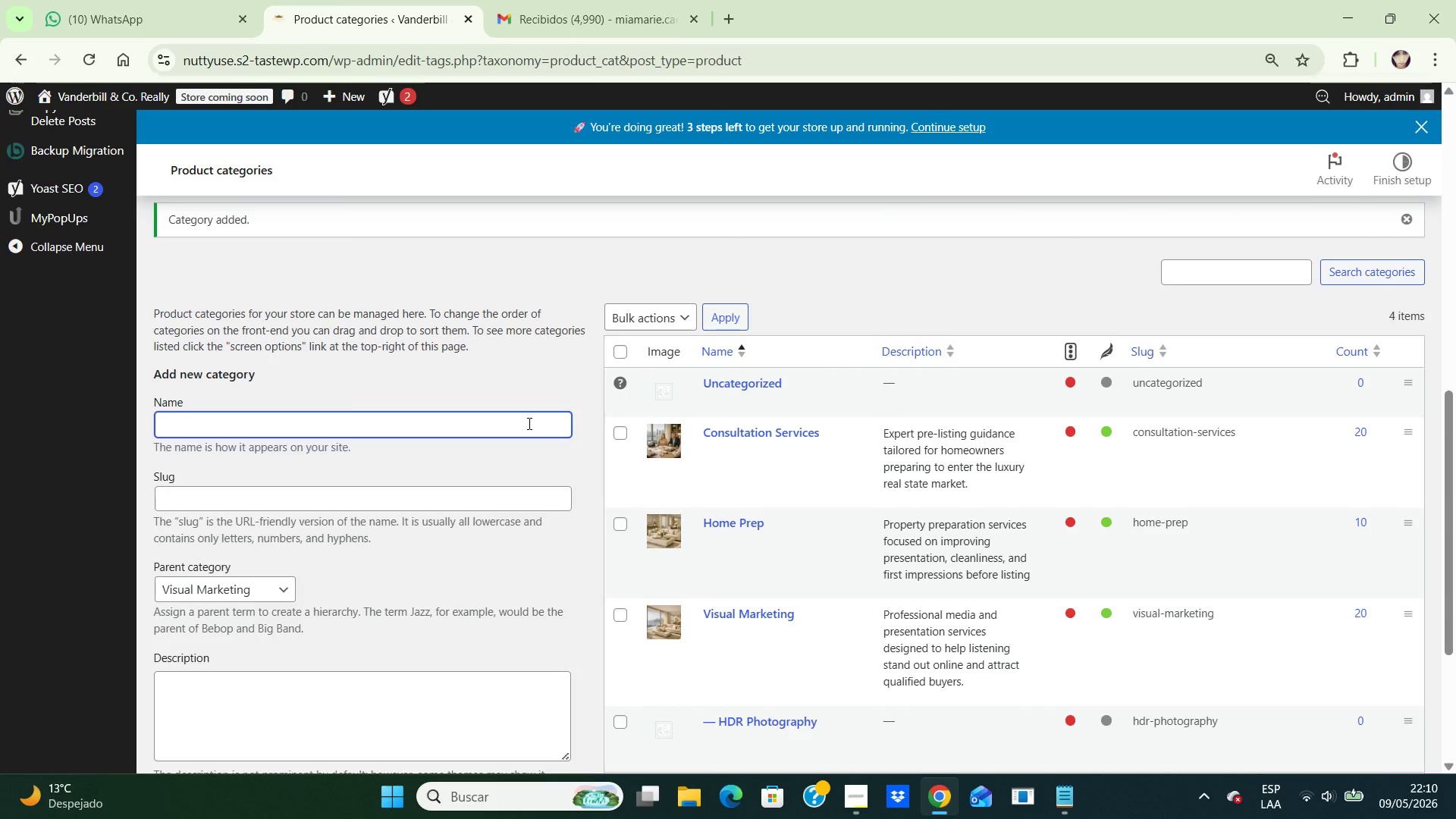 
key(CapsLock)
 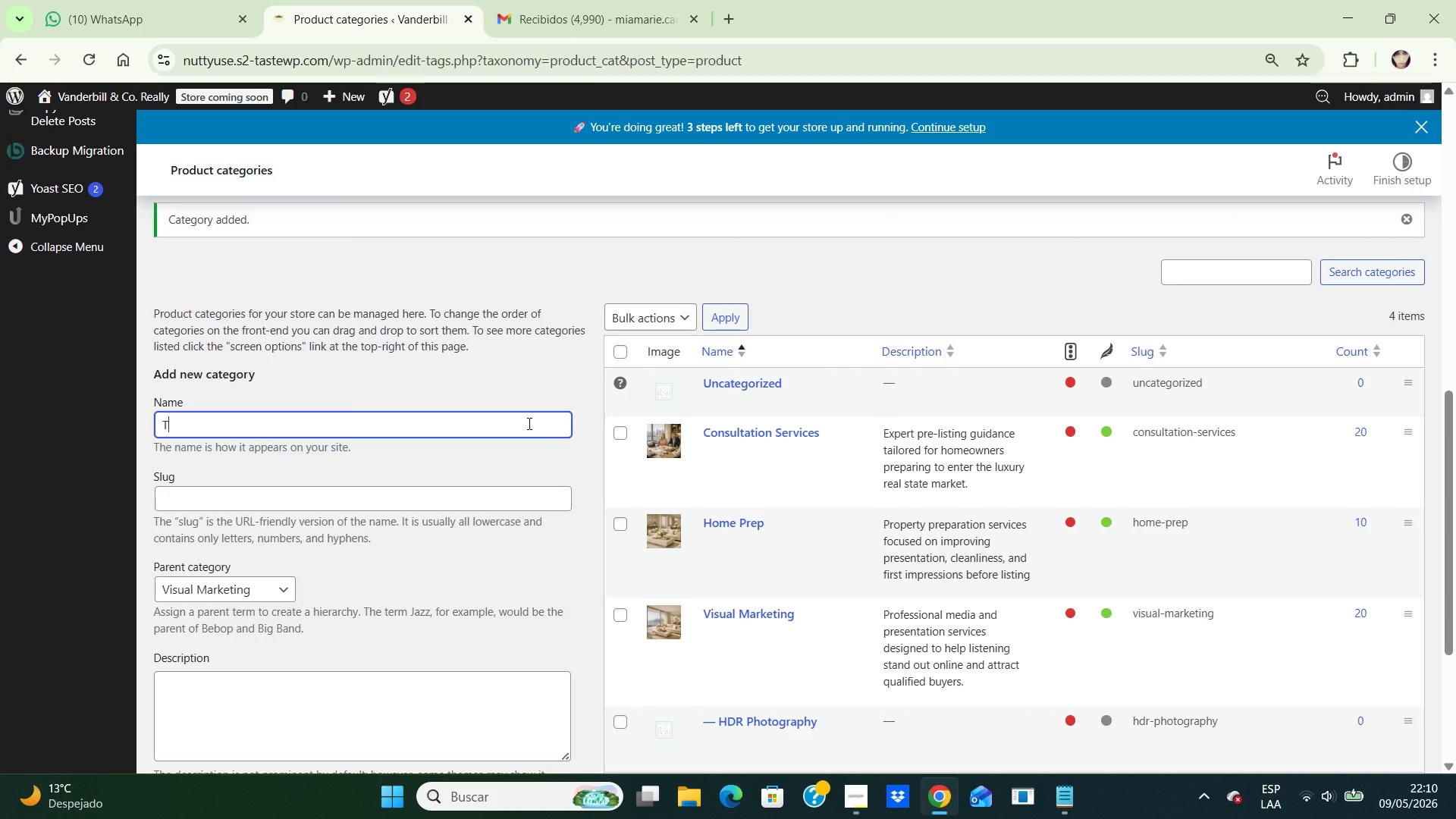 
key(T)
 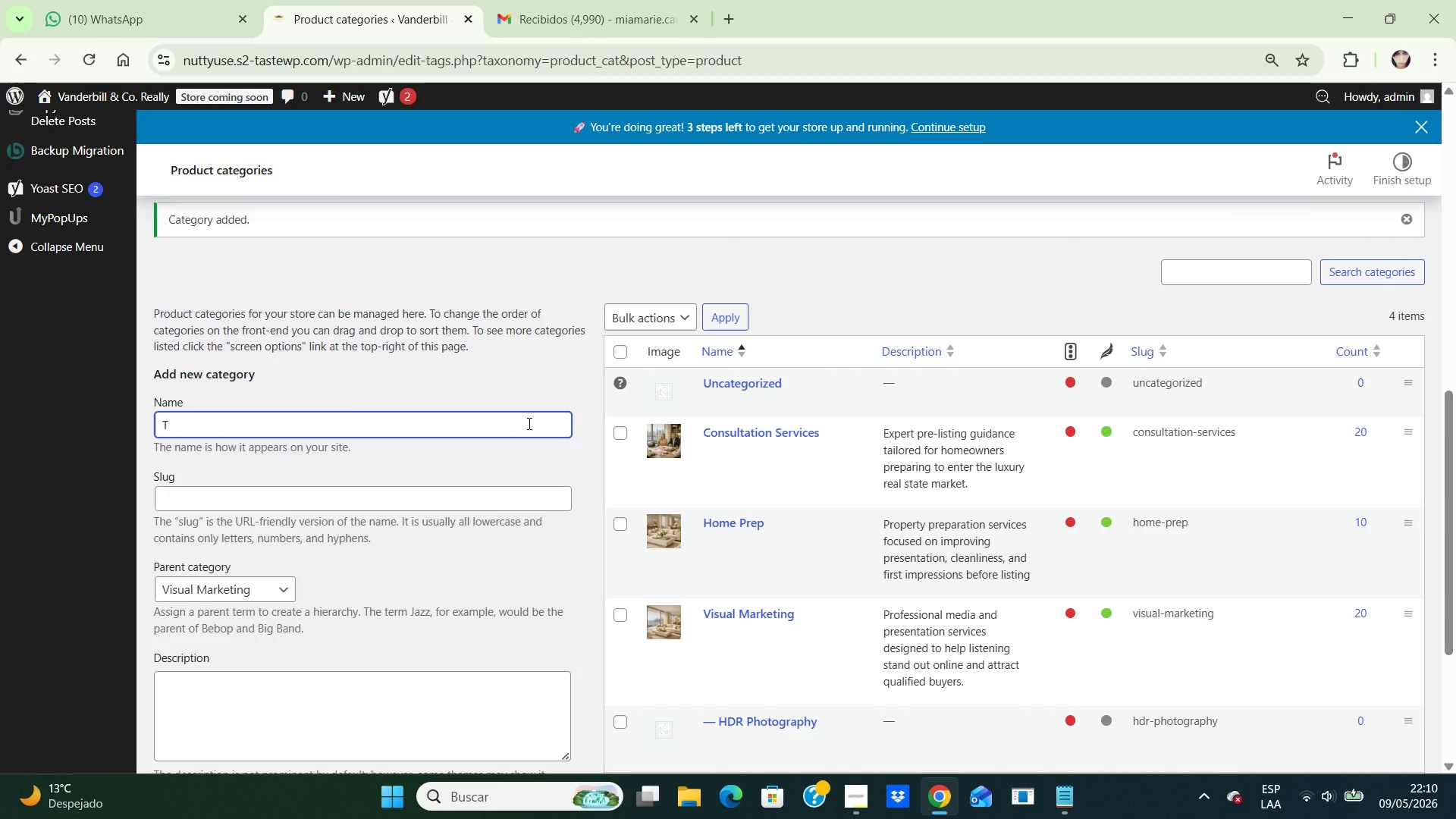 
key(CapsLock)
 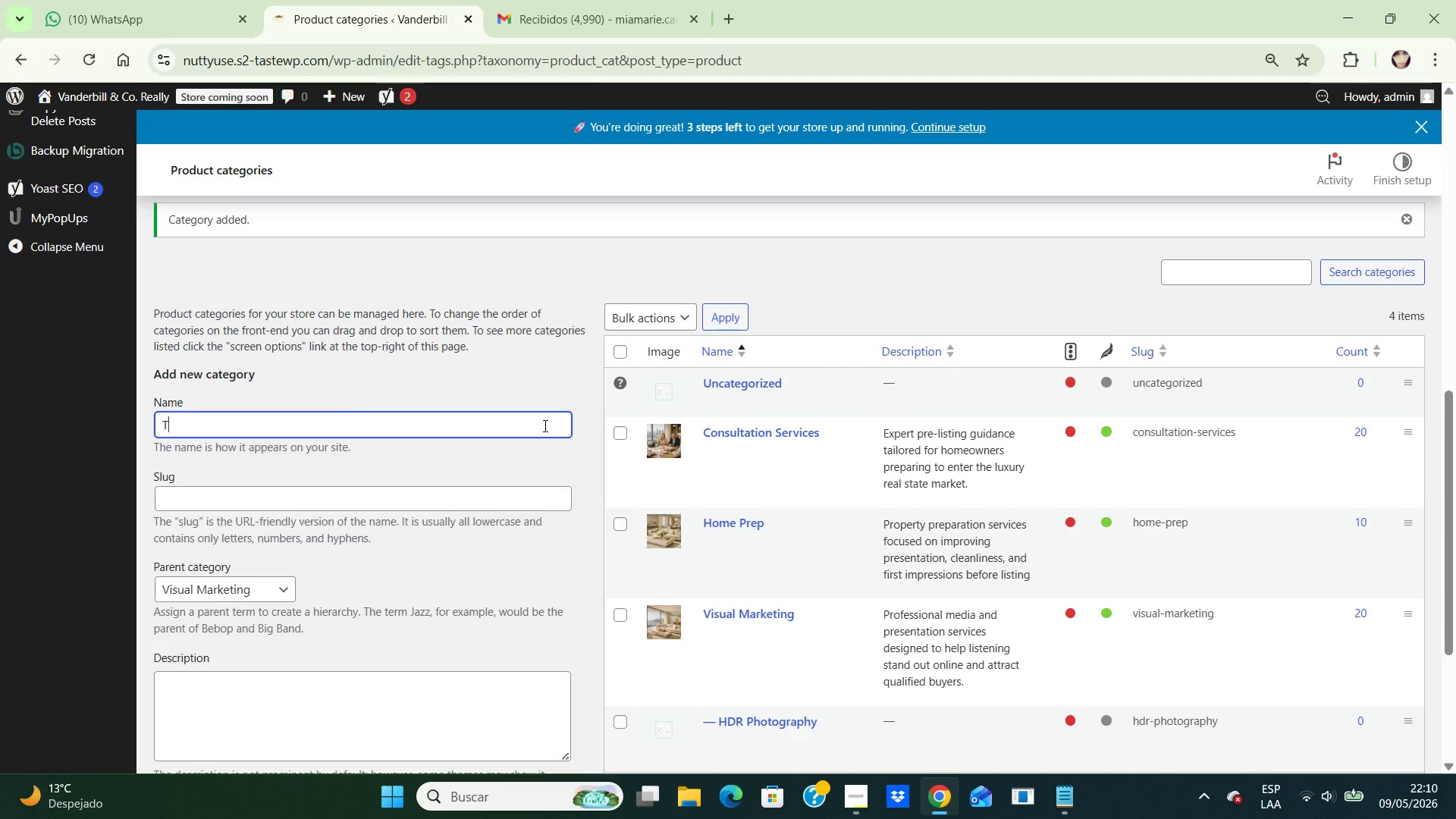 
type(wlight Photography)
 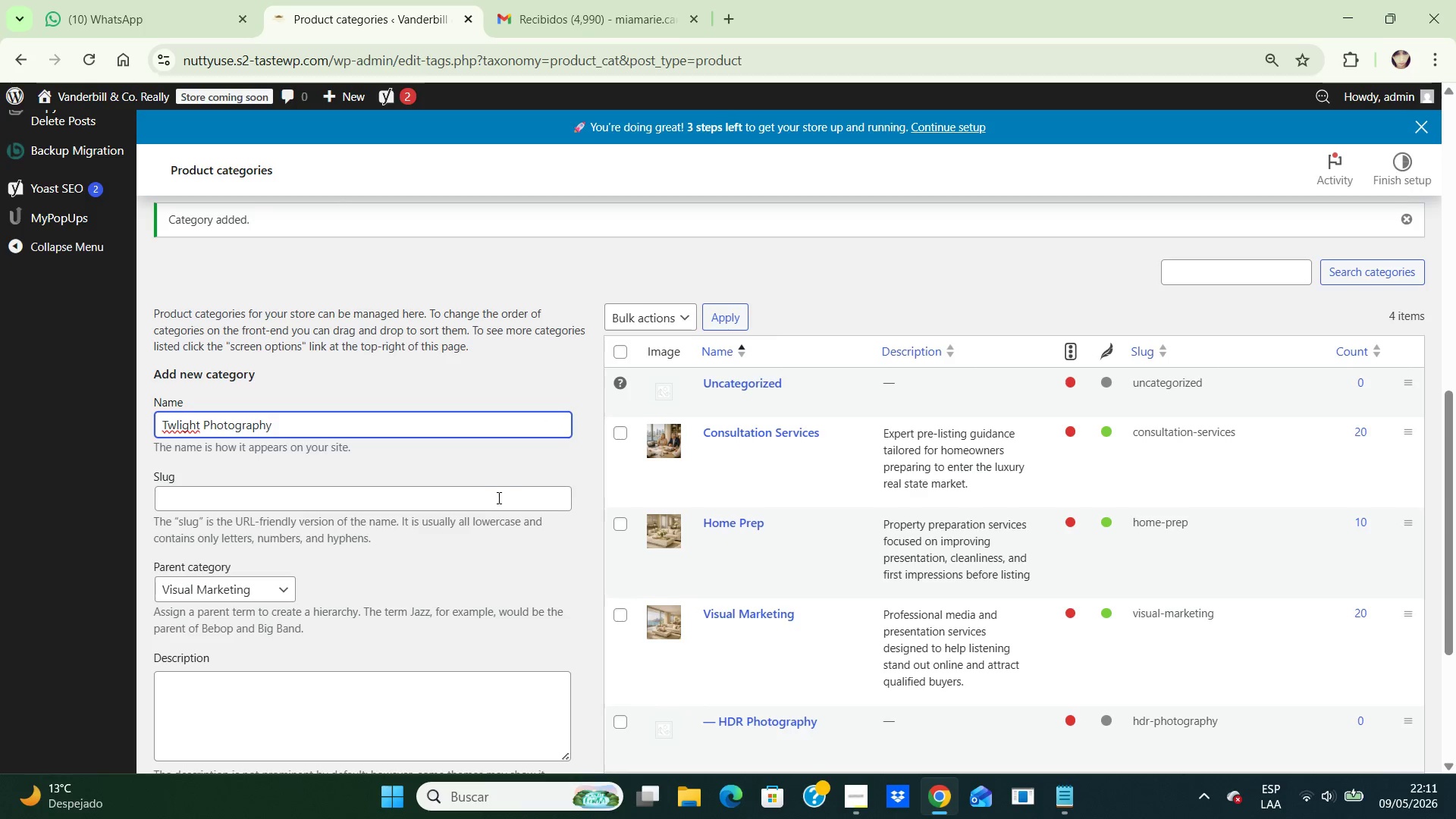 
left_click([482, 504])
 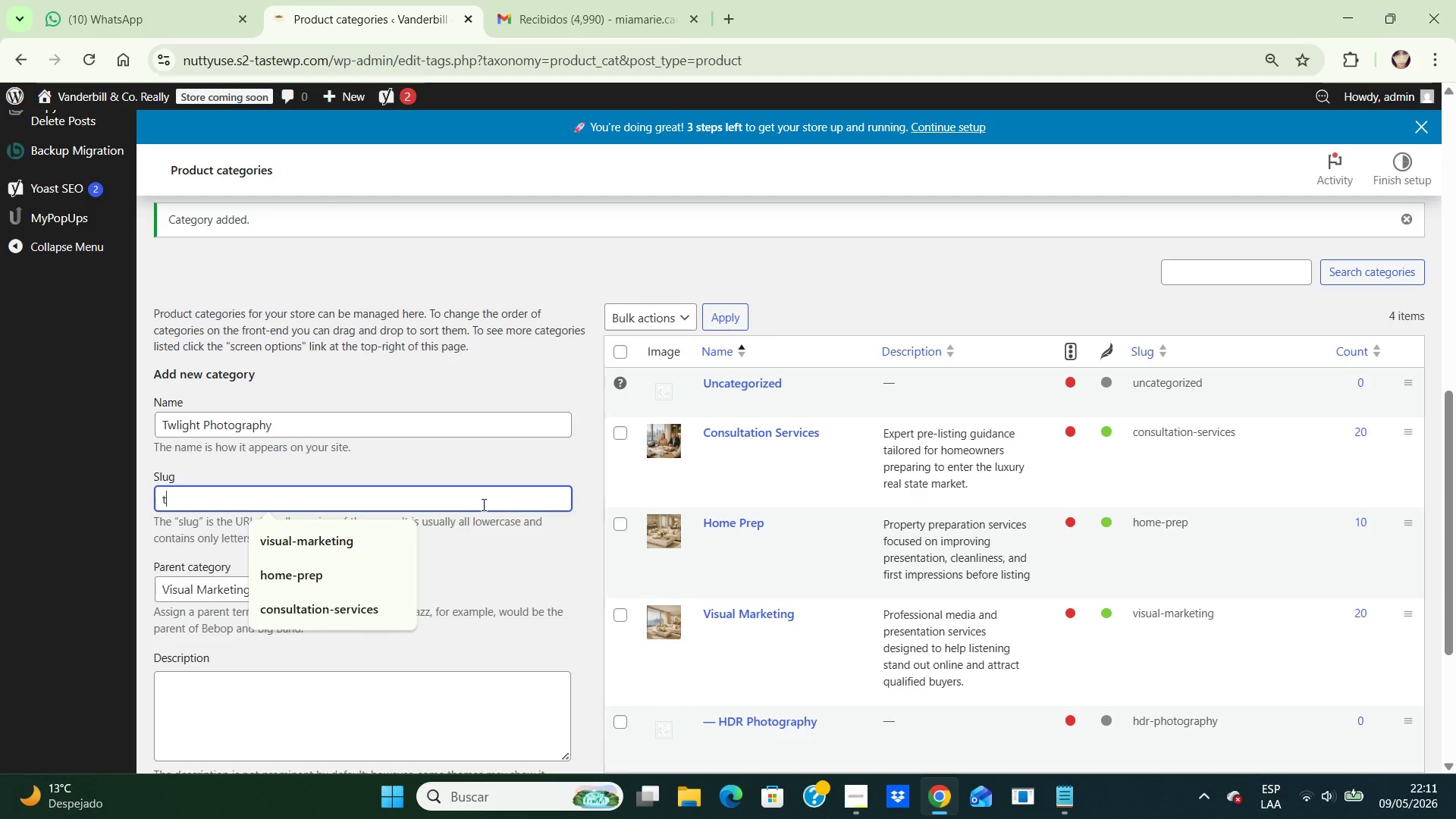 
type(twilii)
key(Backspace)
key(Backspace)
 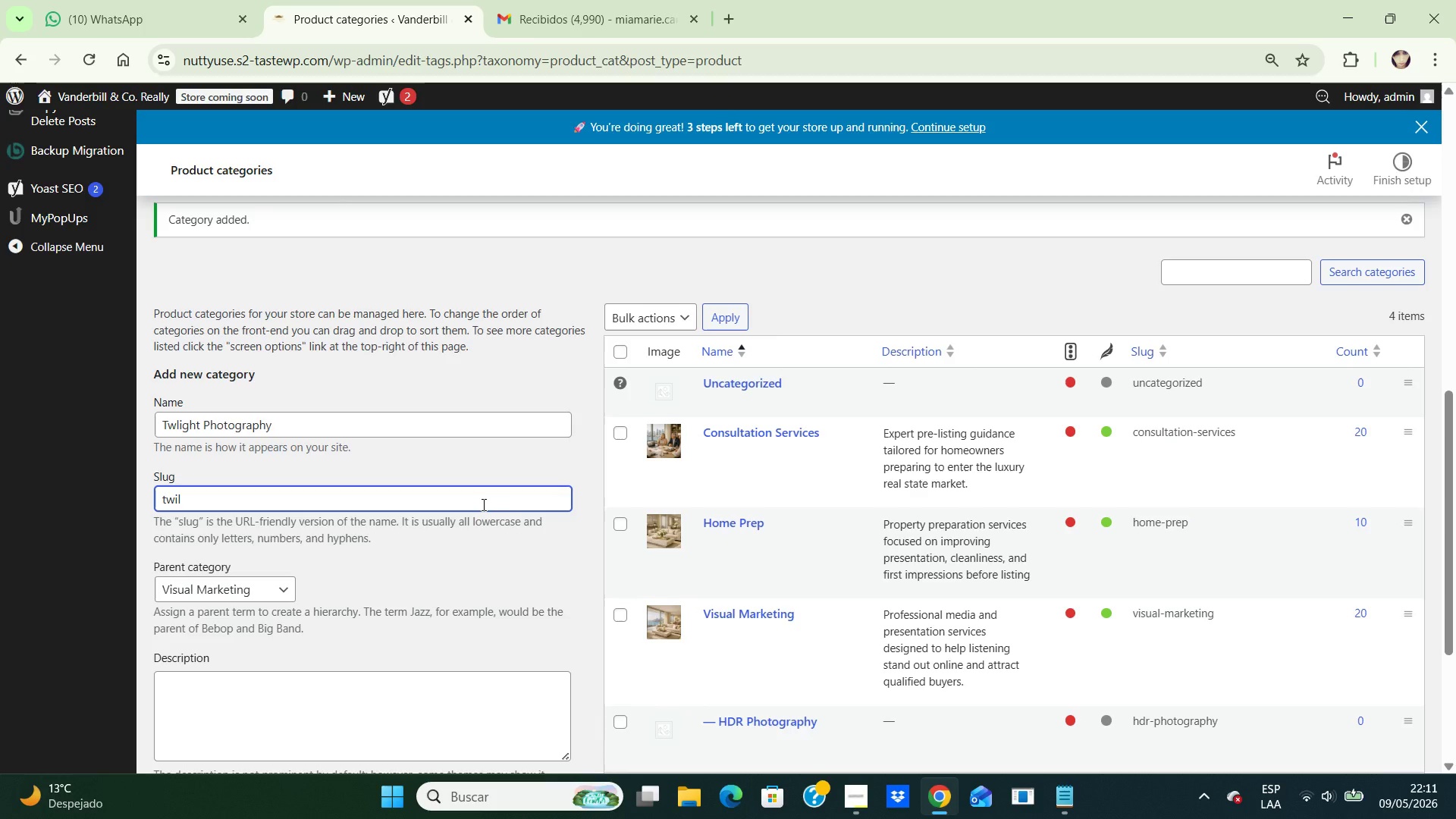 
type(ight )
 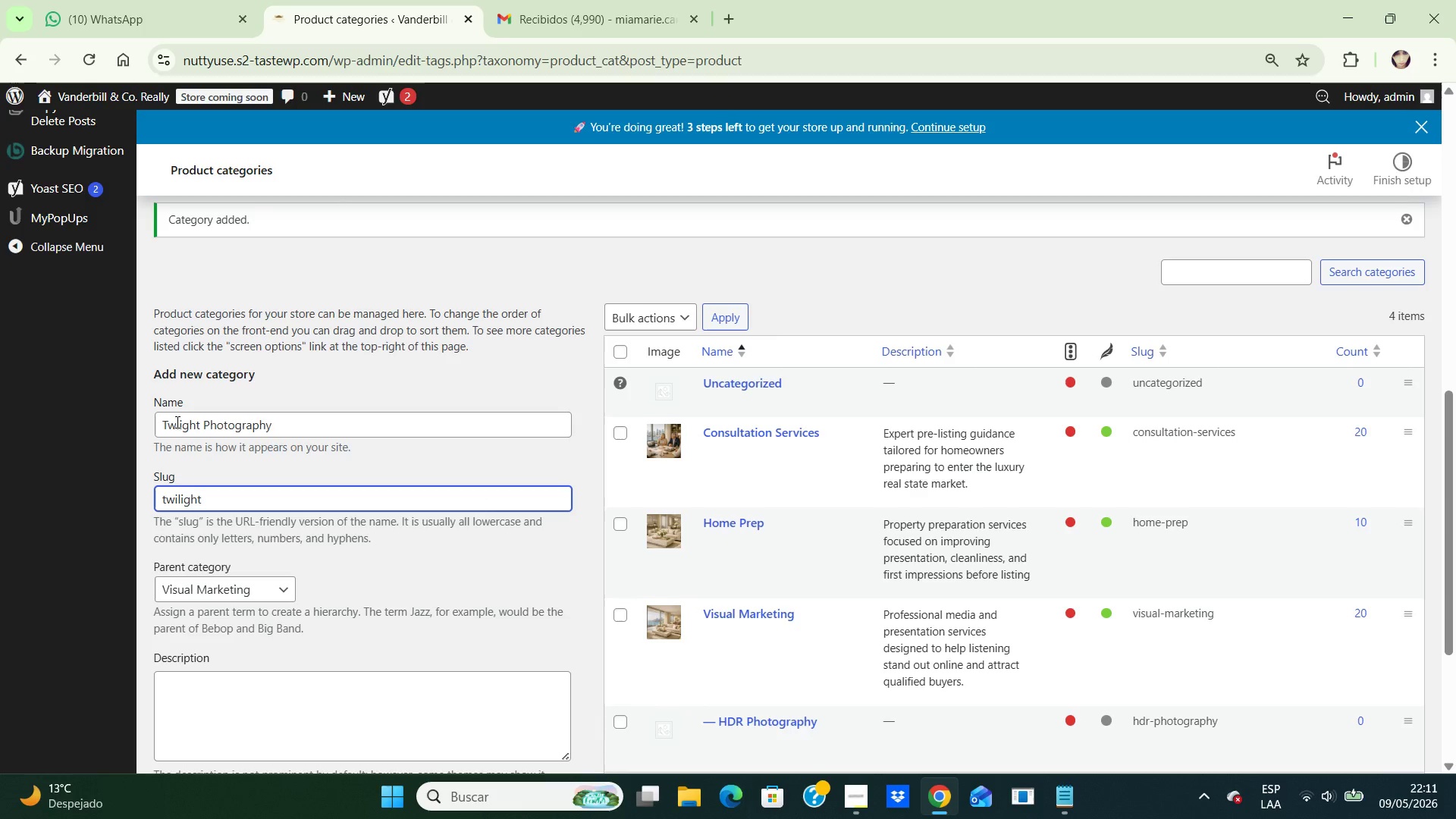 
left_click([176, 422])
 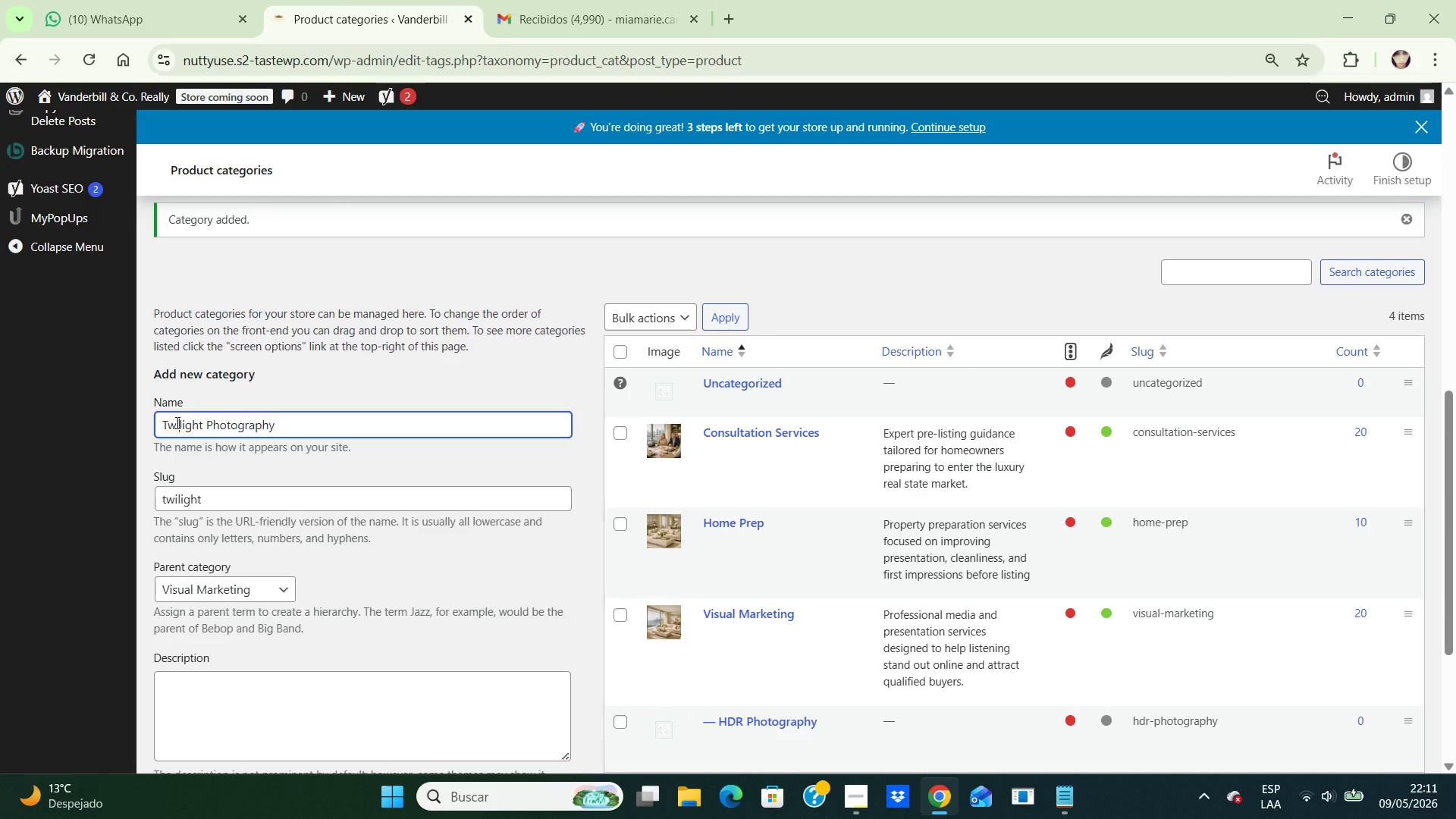 
key(I)
 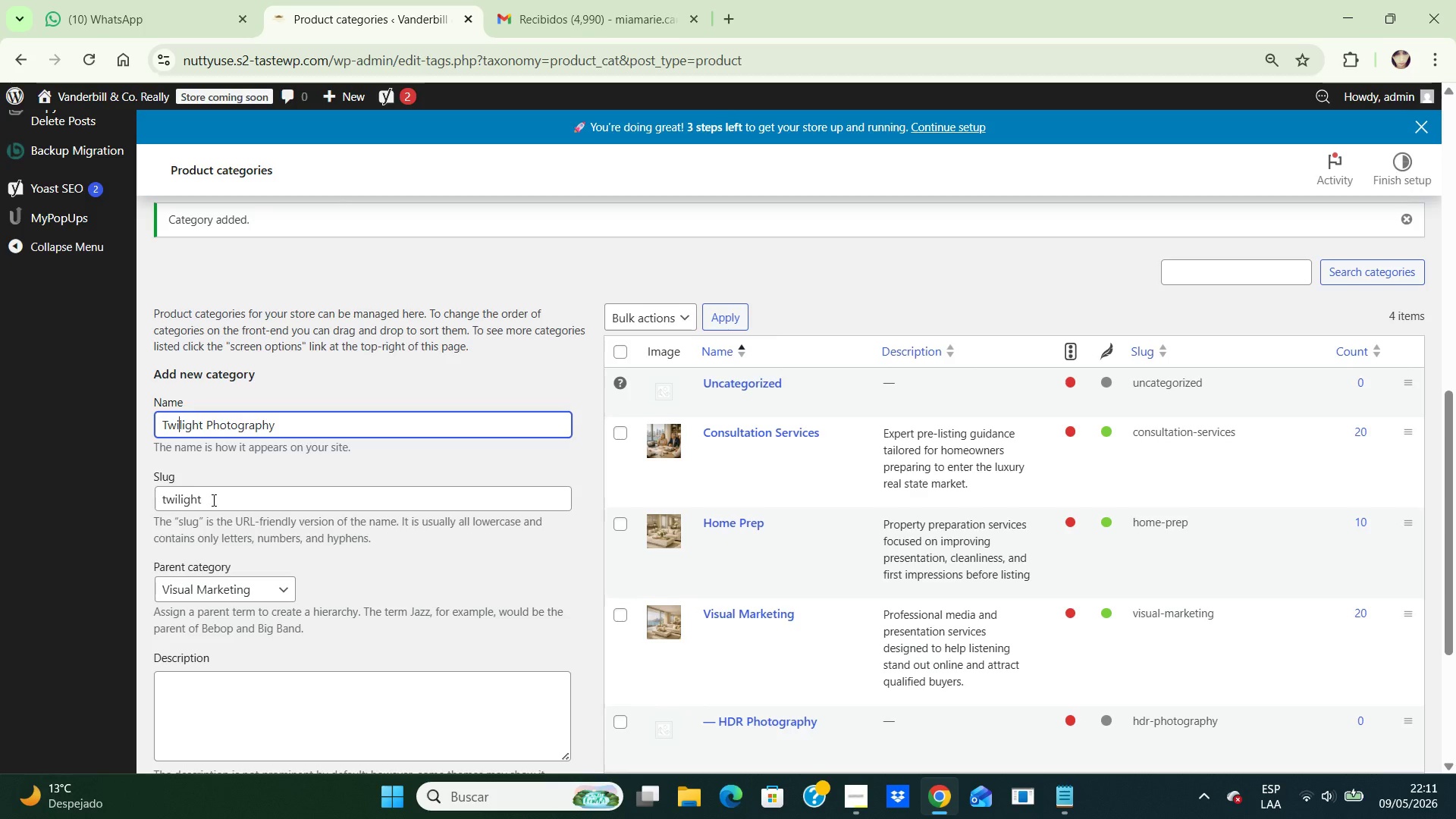 
left_click([212, 500])
 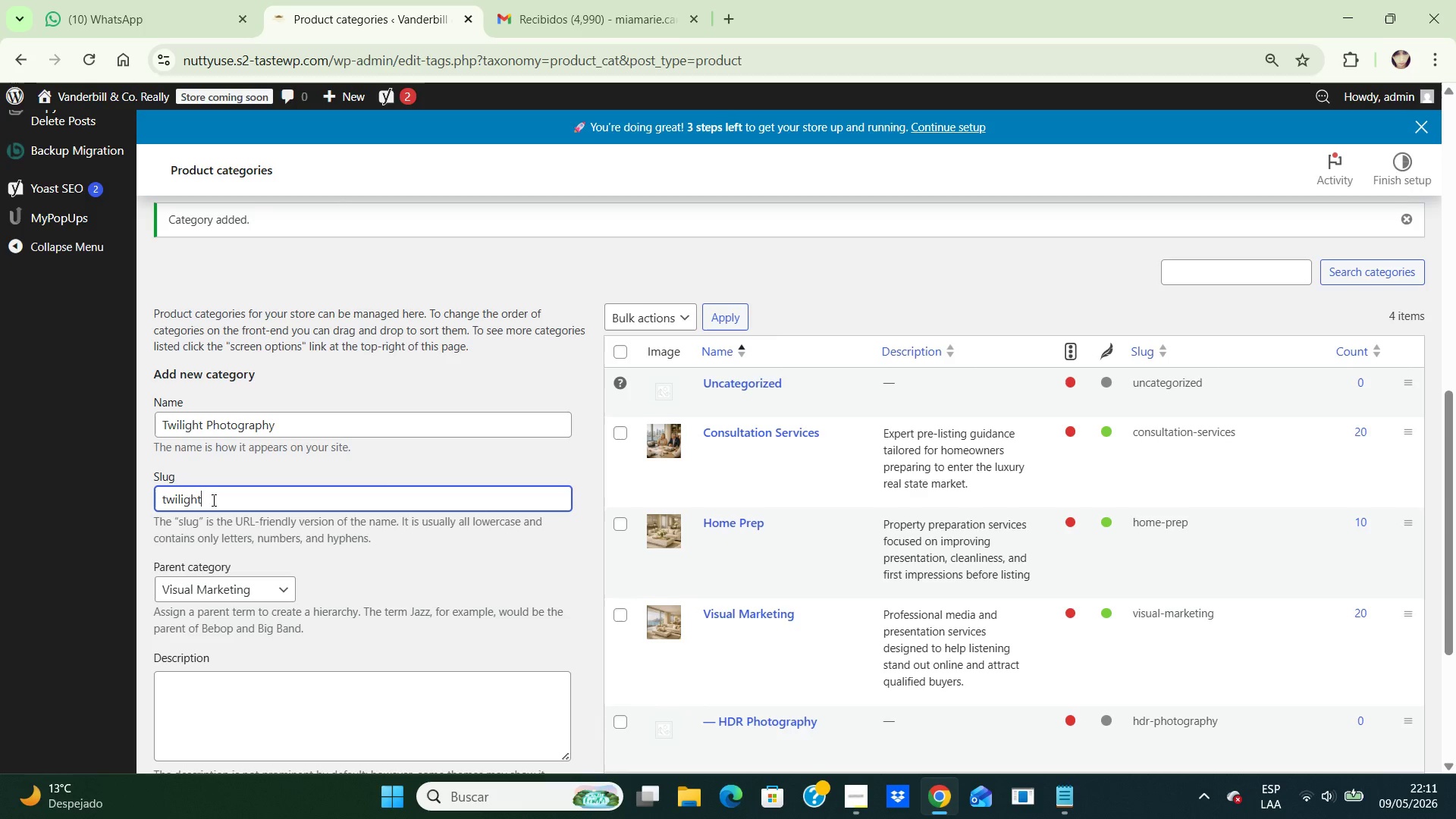 
key(Backspace)
type(-photography)
 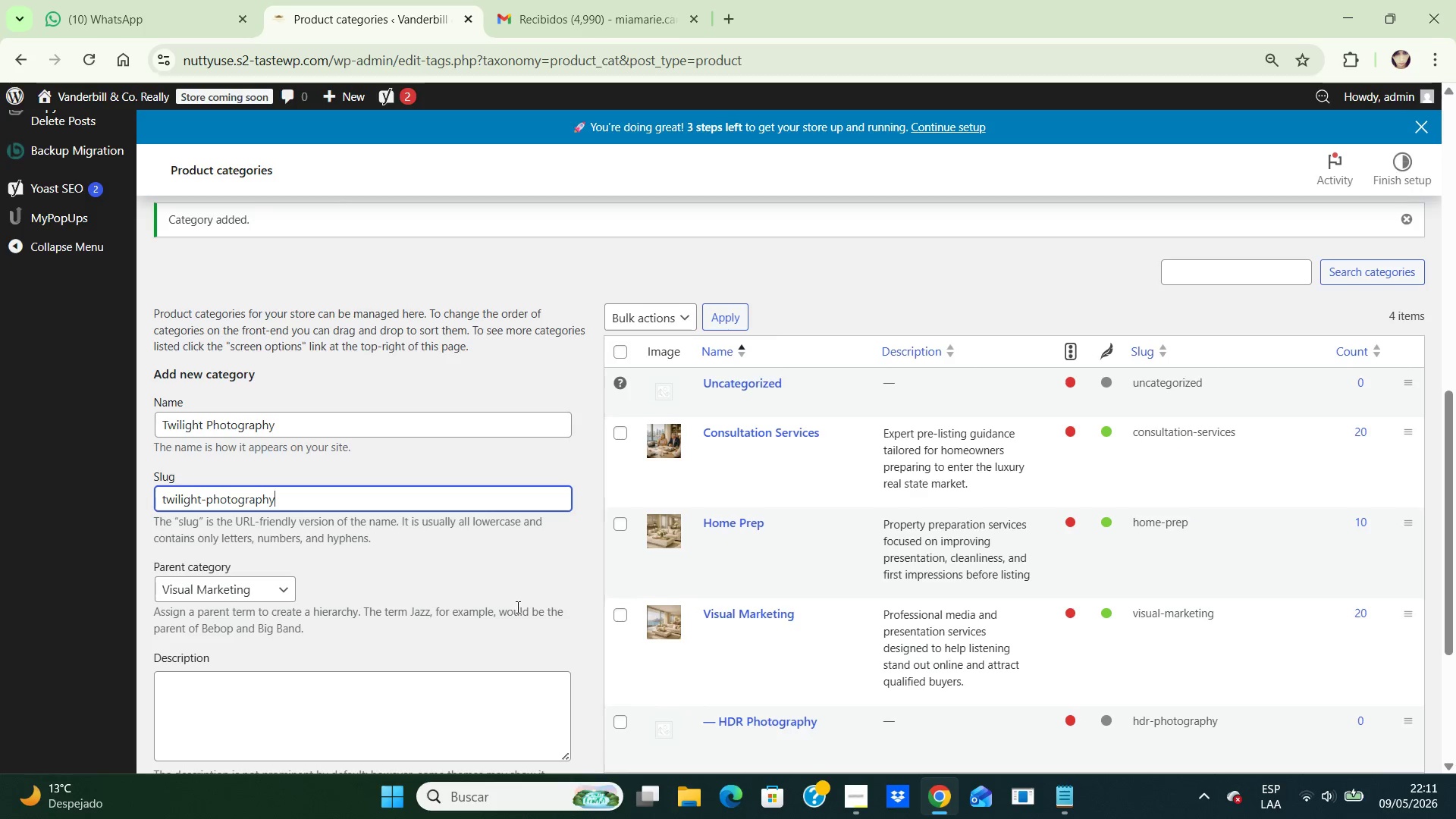 
left_click([574, 652])
 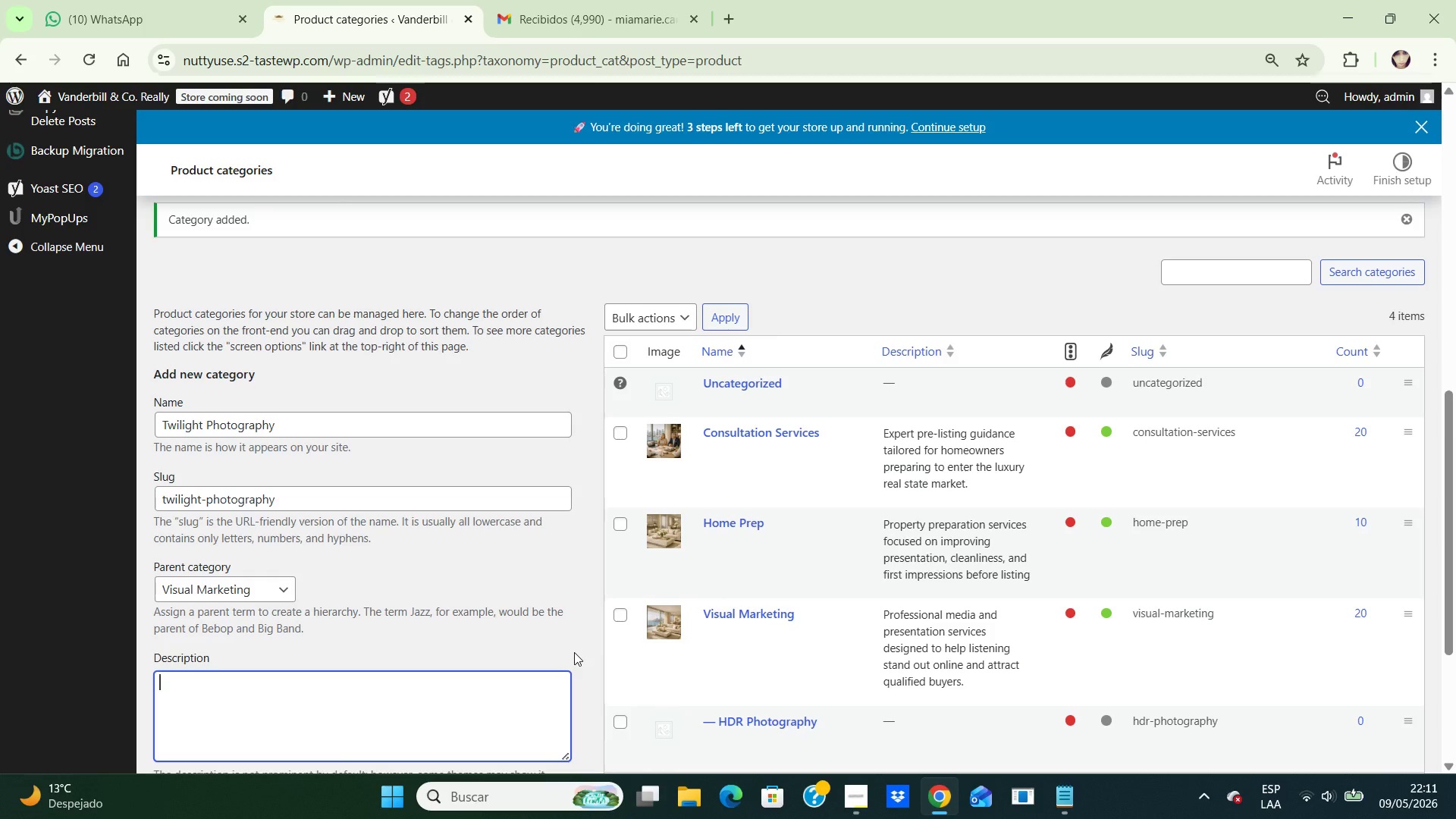 
hold_key(key=ArrowDown, duration=0.52)
 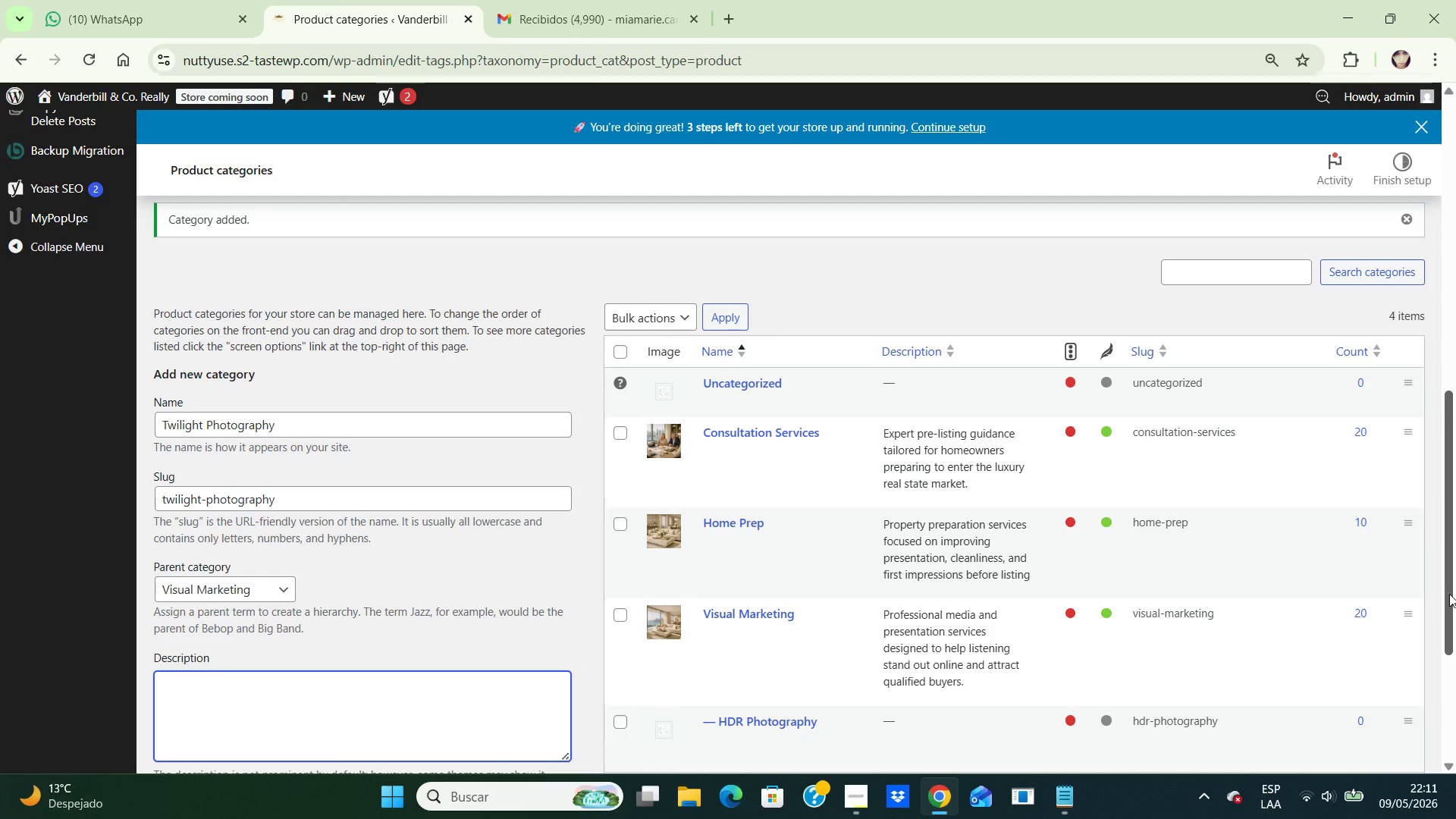 
left_click_drag(start_coordinate=[1448, 585], to_coordinate=[1455, 679])
 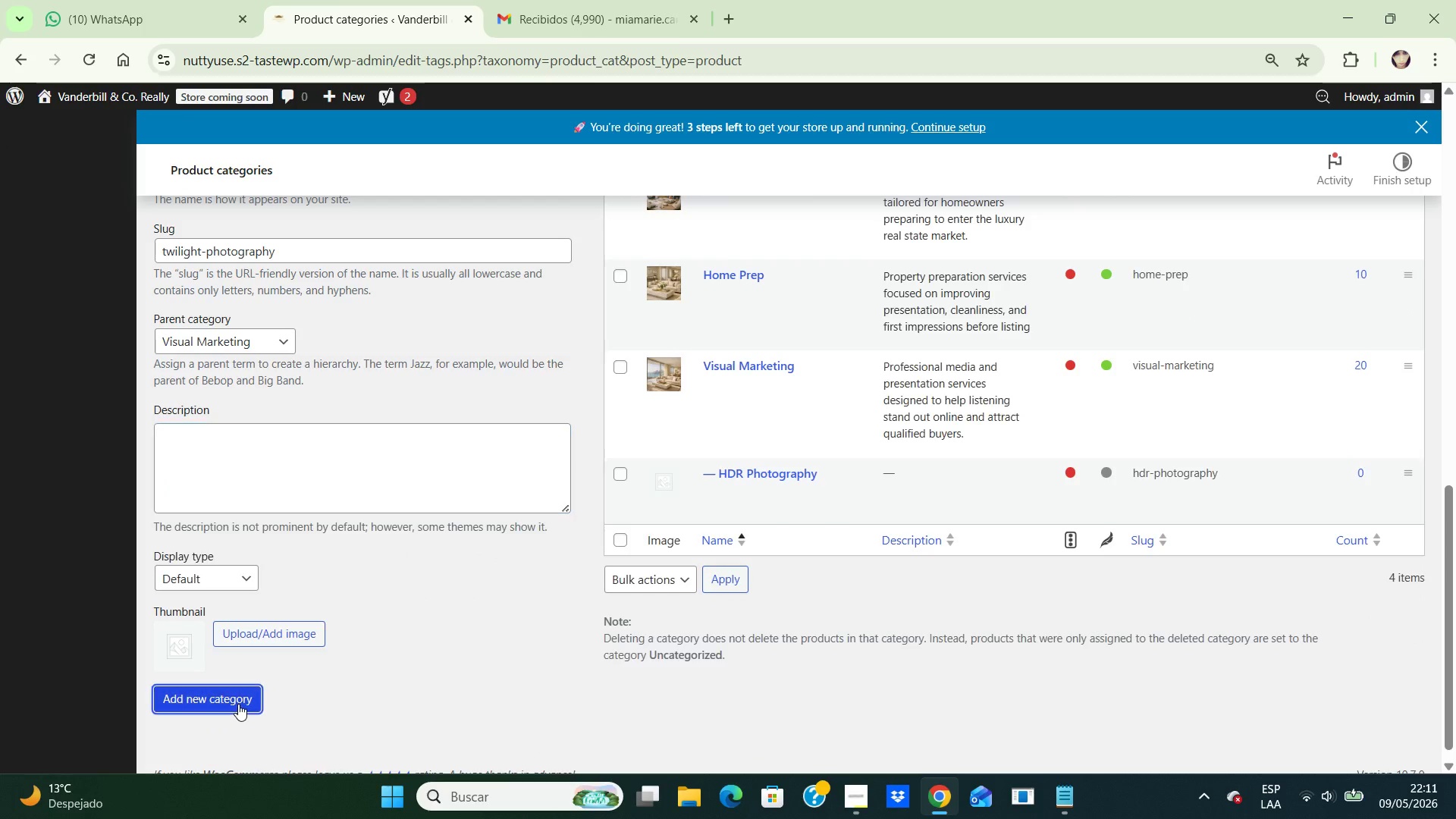 
left_click([238, 704])
 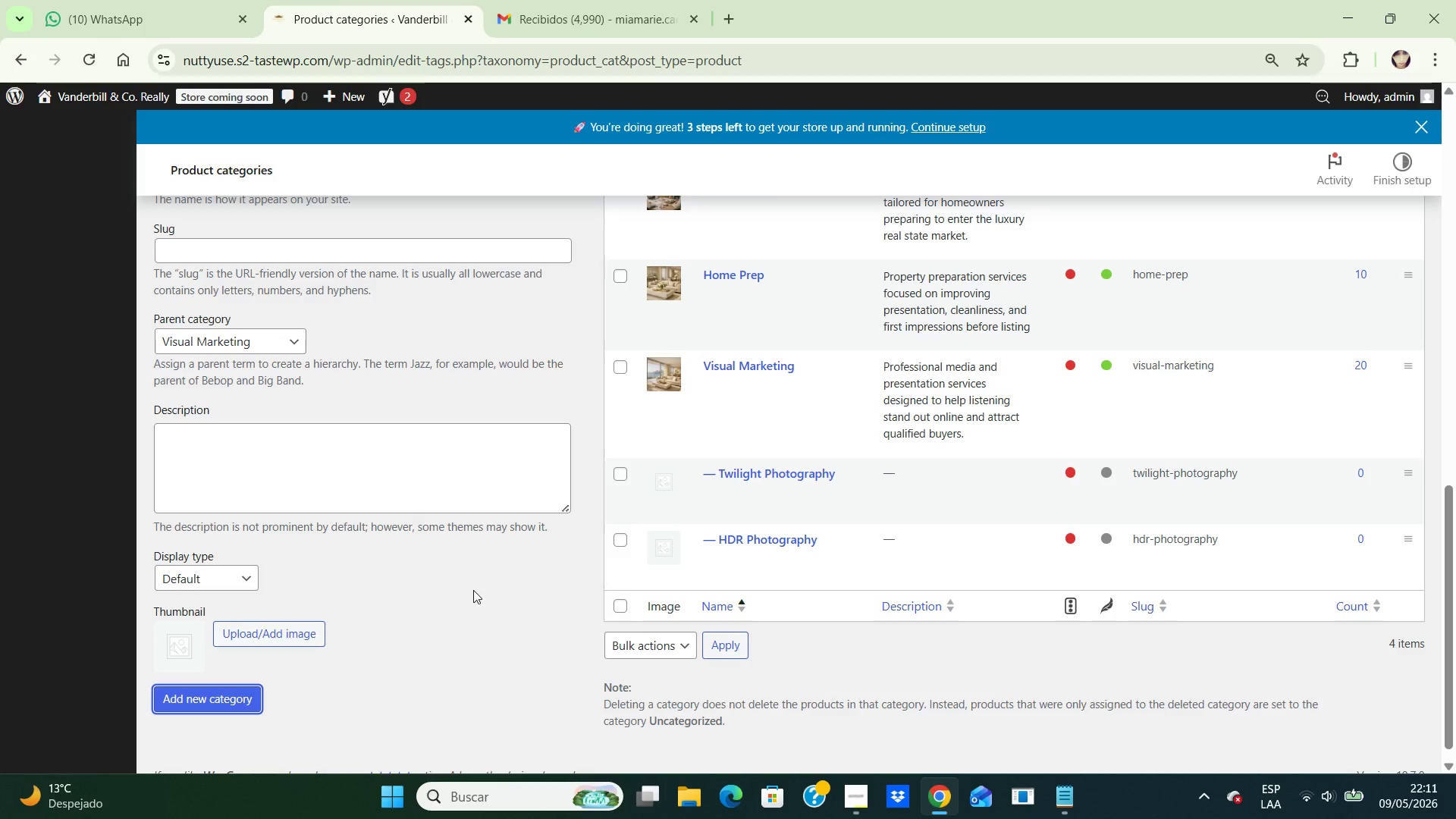 
wait(7.06)
 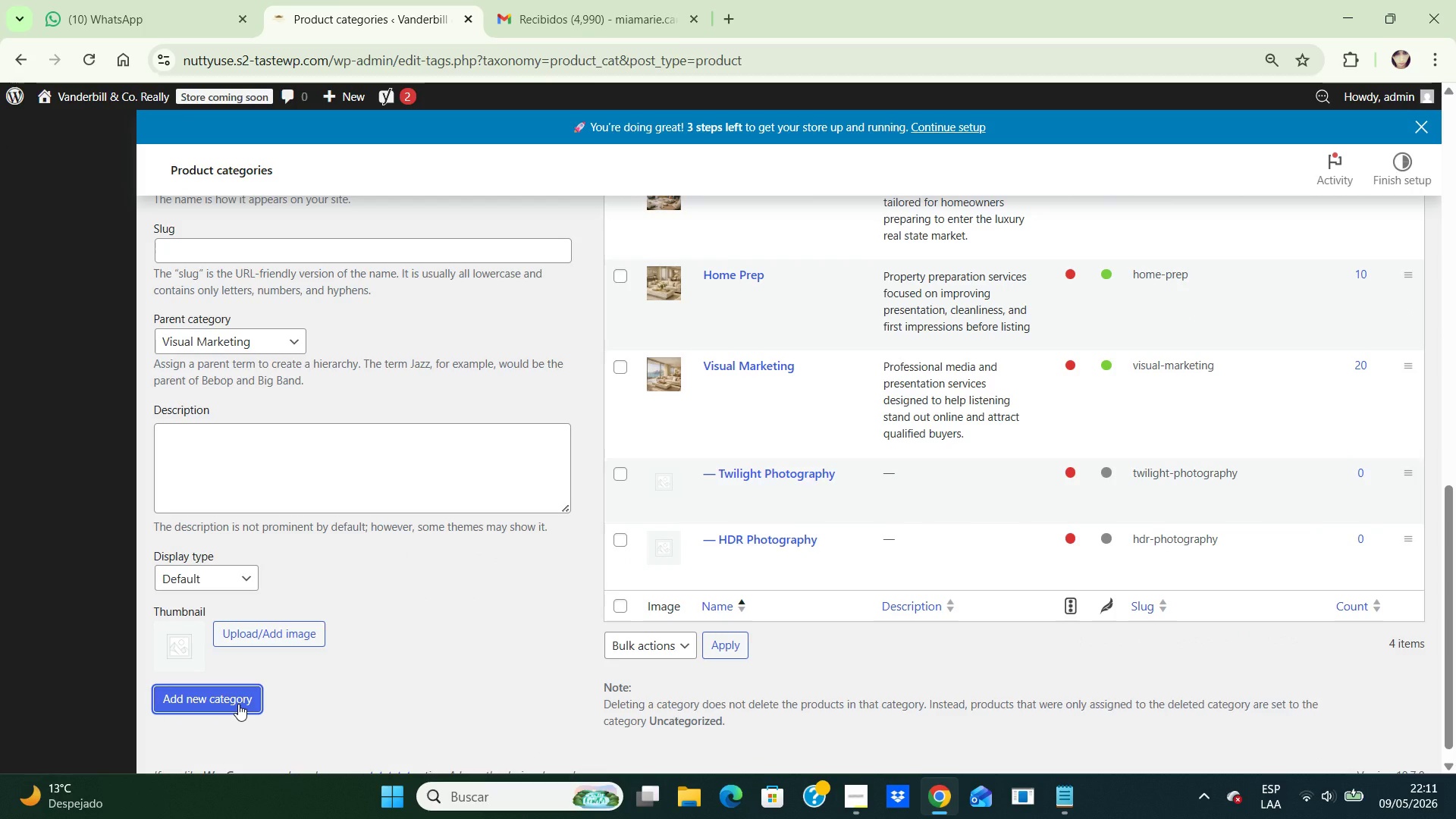 
left_click([564, 532])
 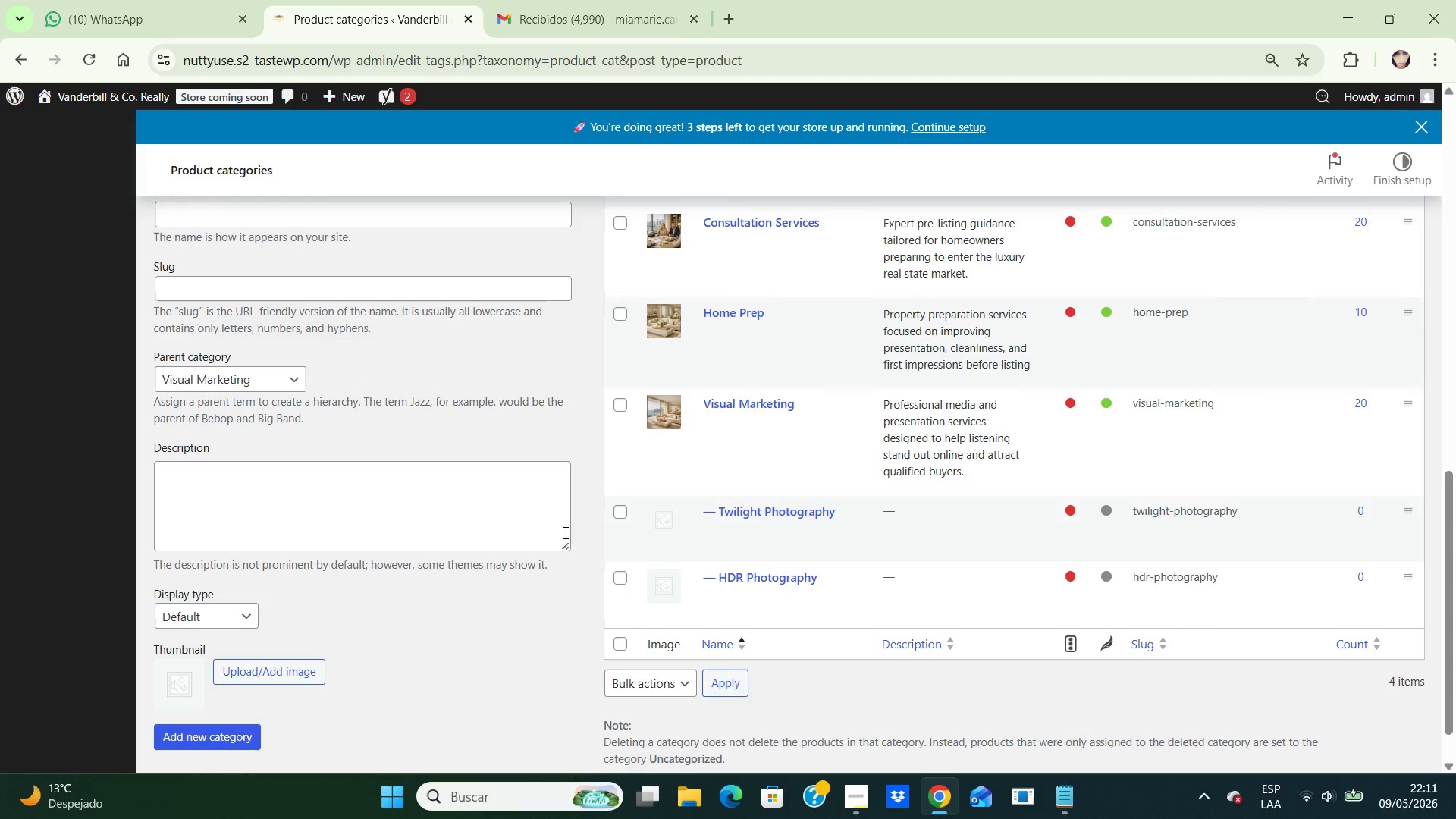 
hold_key(key=ArrowUp, duration=0.69)
 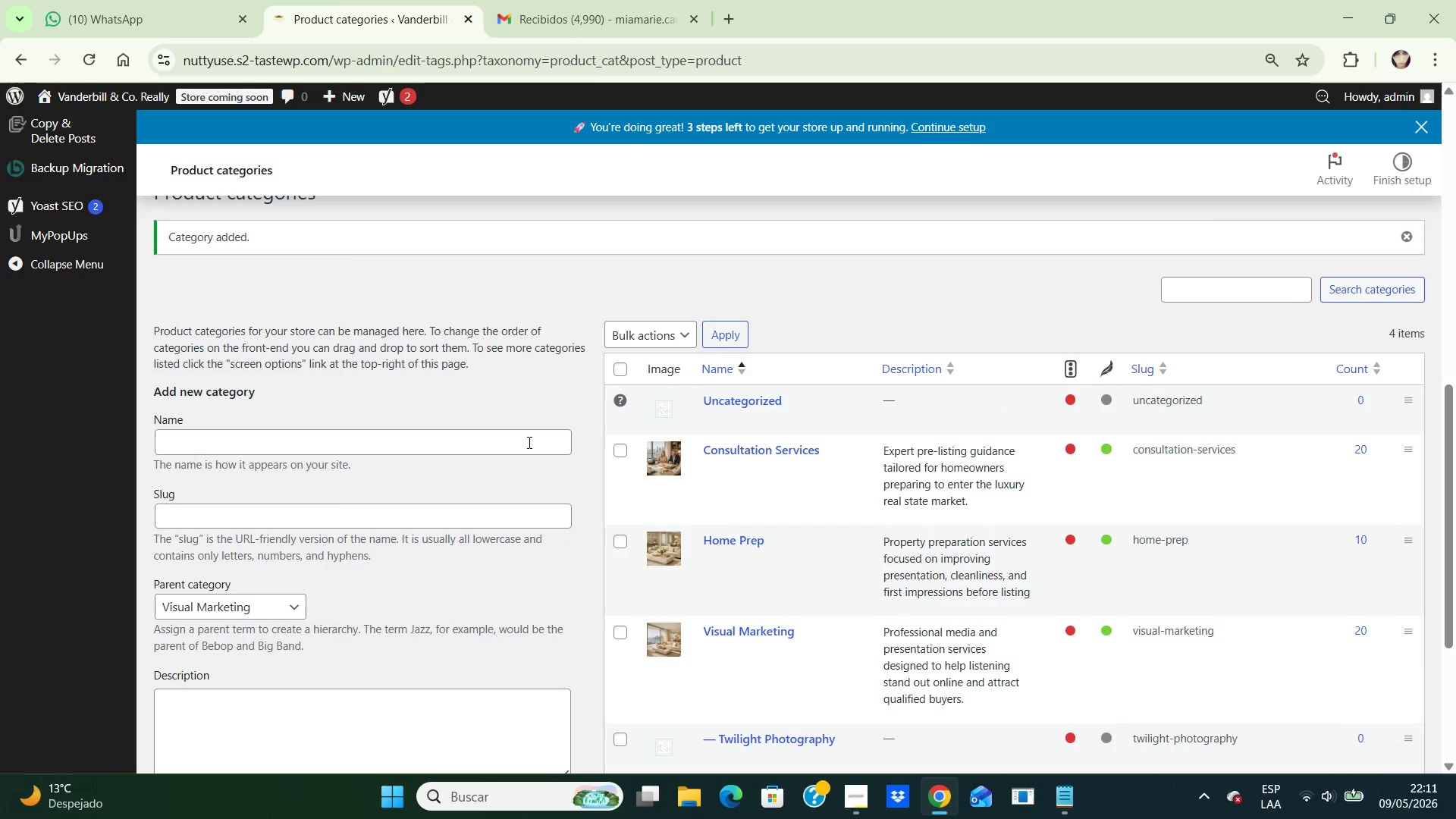 
left_click([528, 442])
 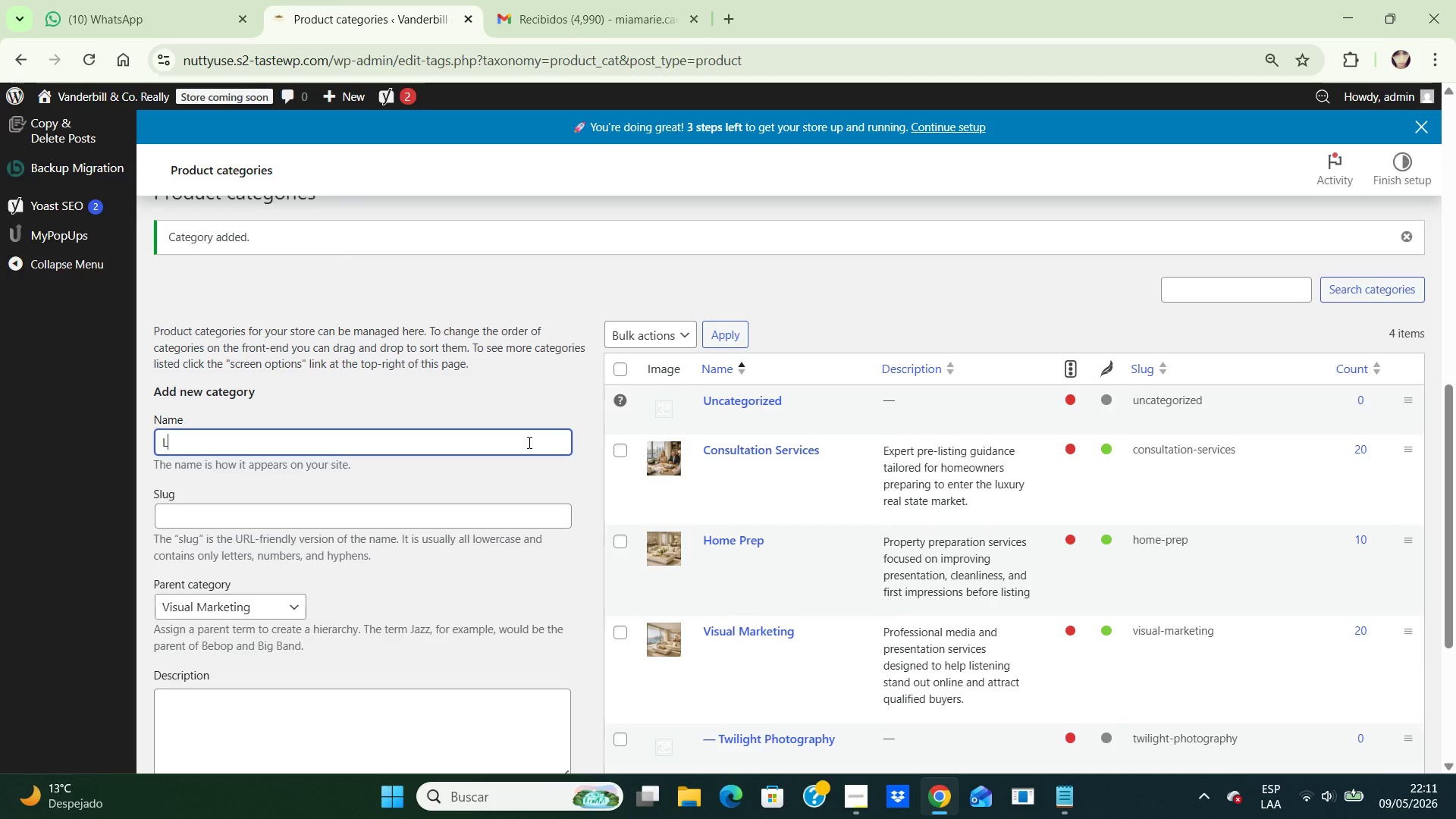 
type(Listing Media Packages)
 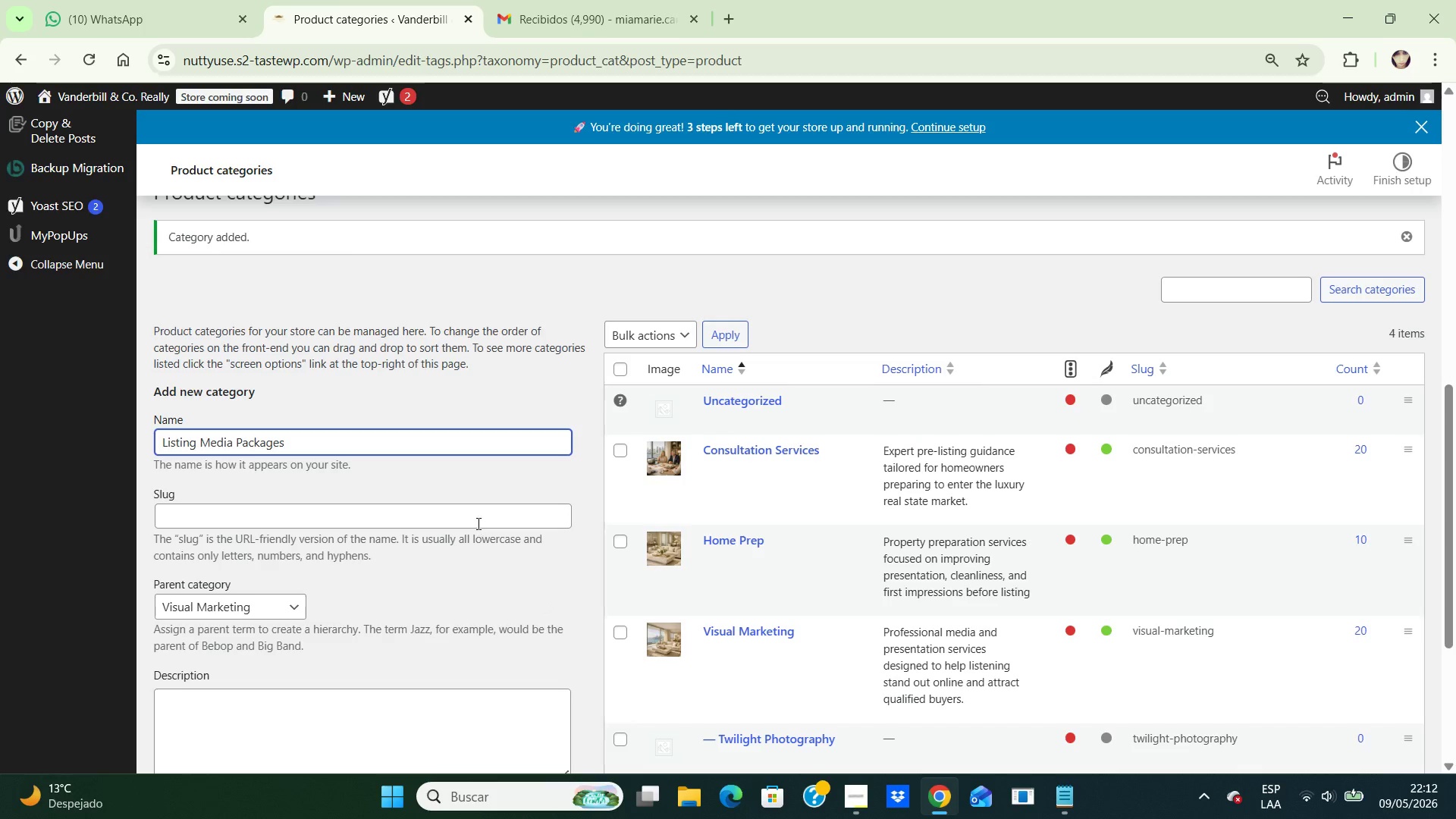 
left_click([475, 524])
 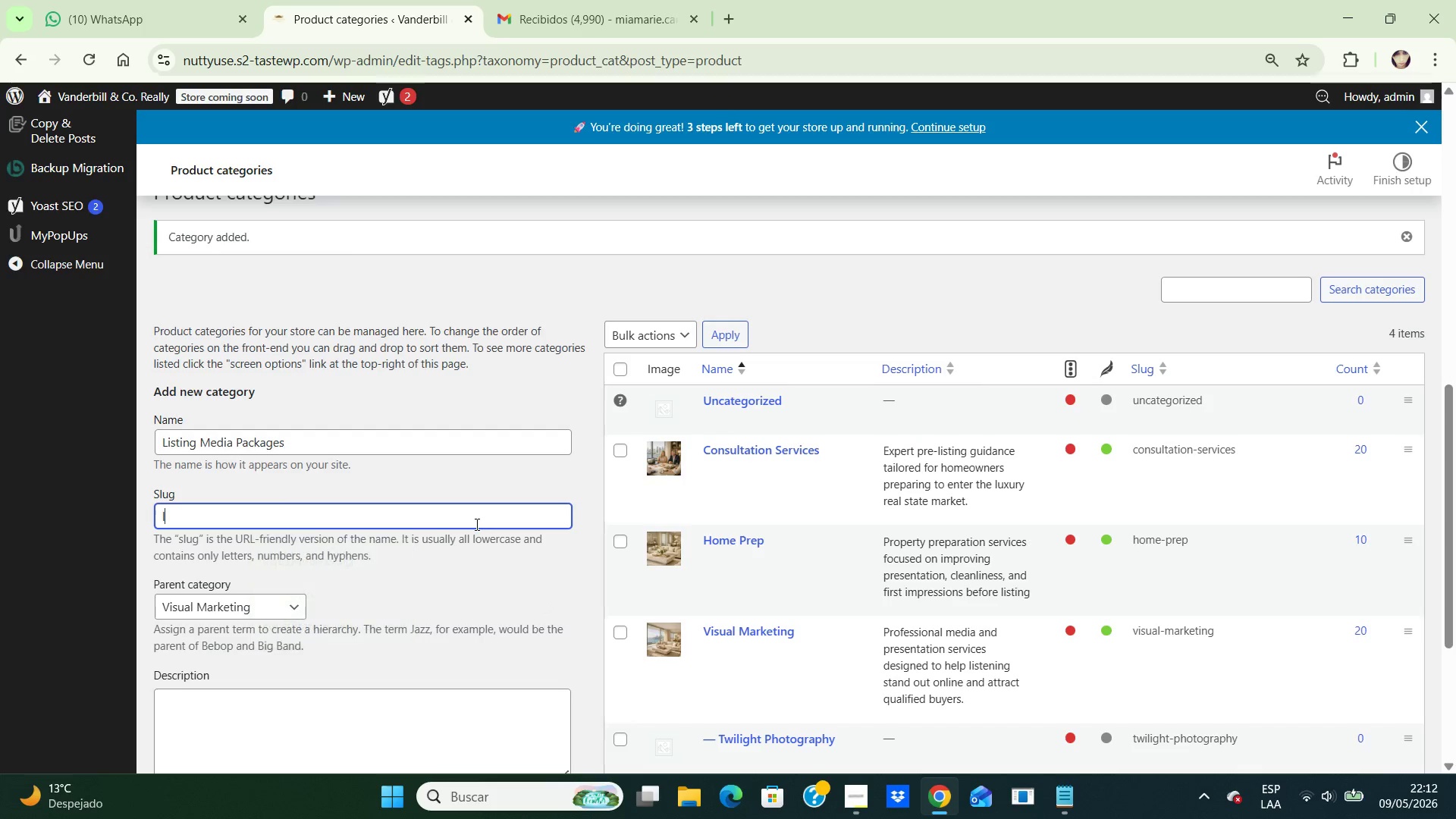 
type(listing-media-packages)
 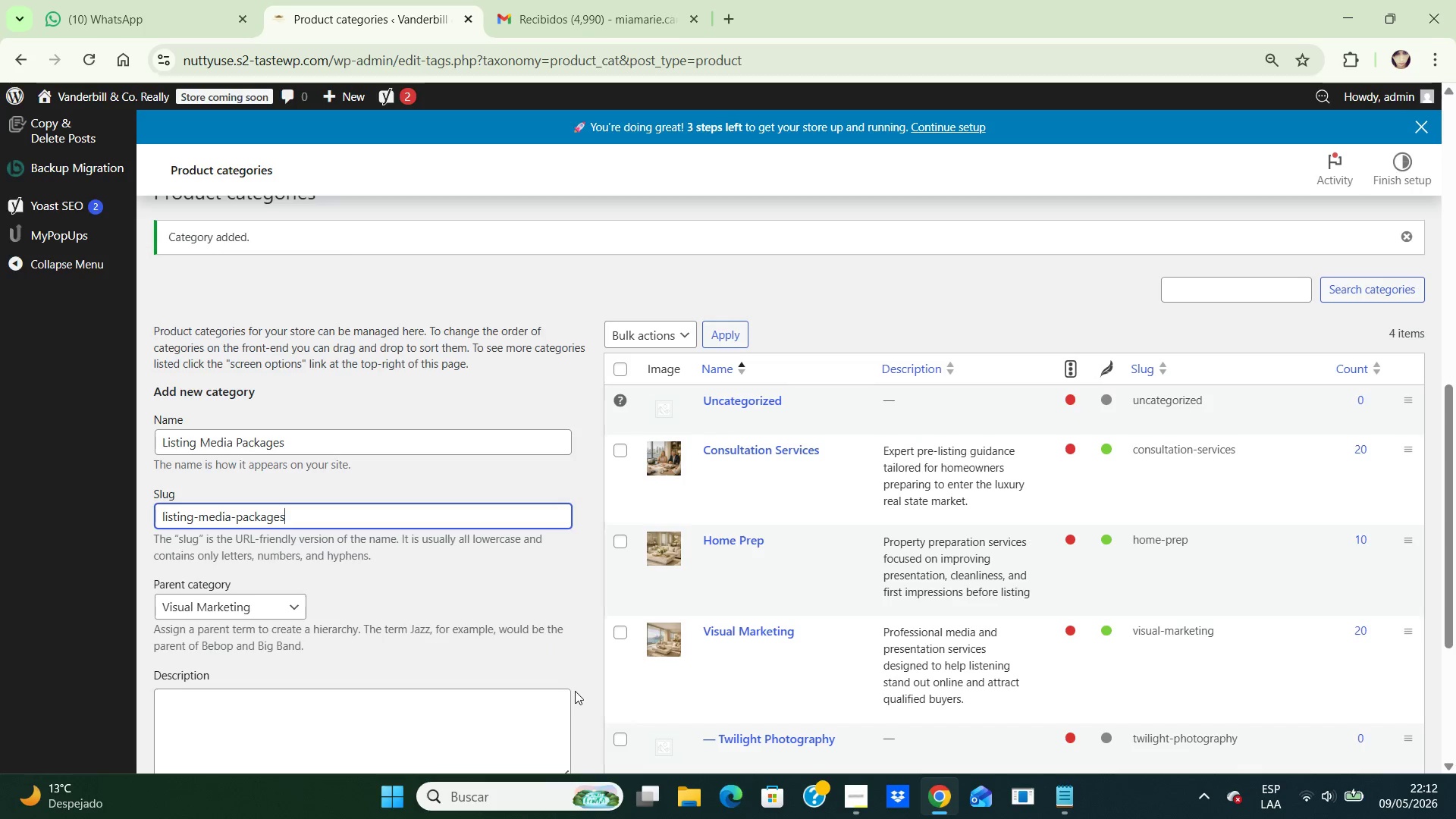 
left_click([575, 691])
 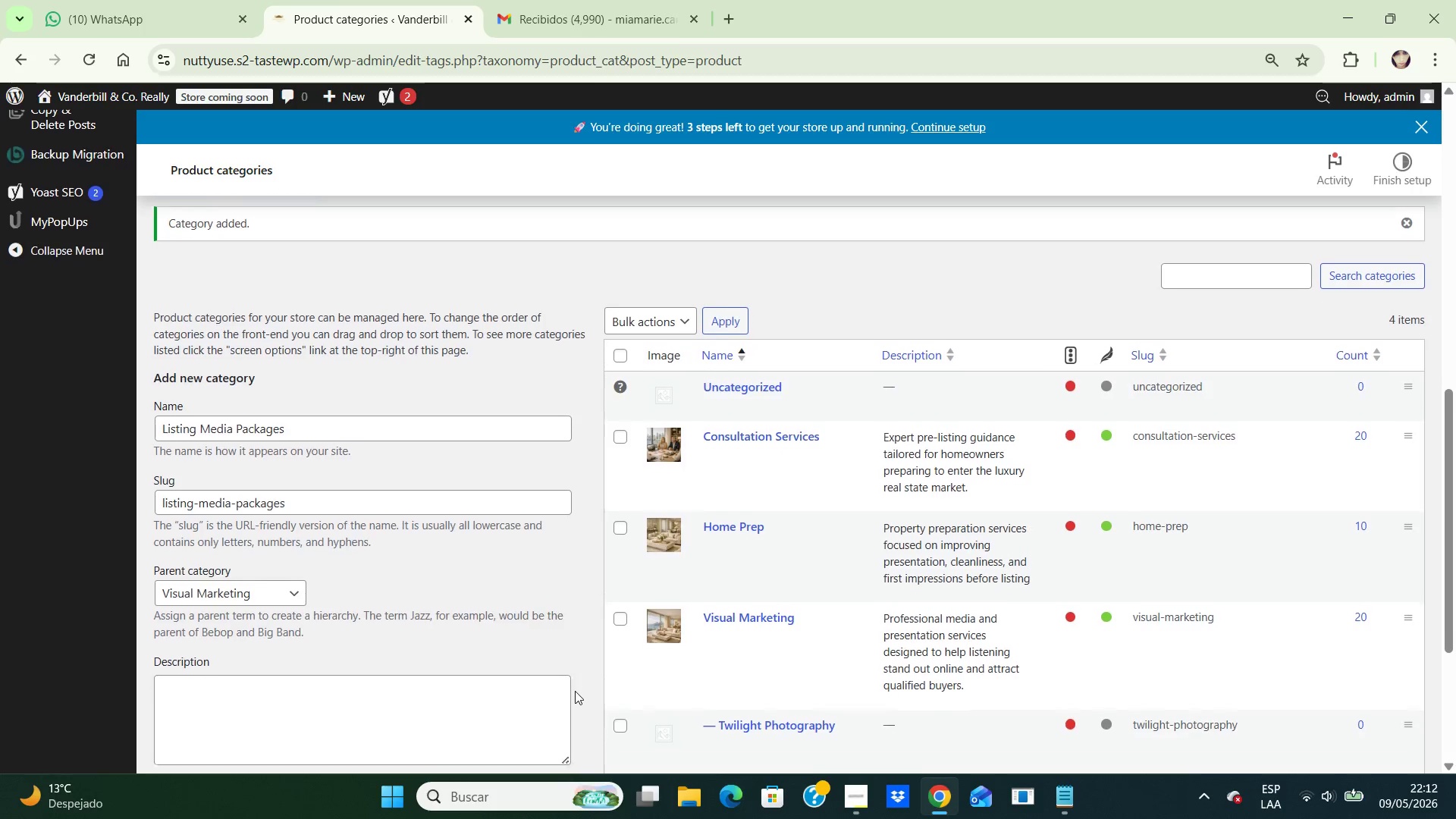 
hold_key(key=ArrowDown, duration=0.72)
 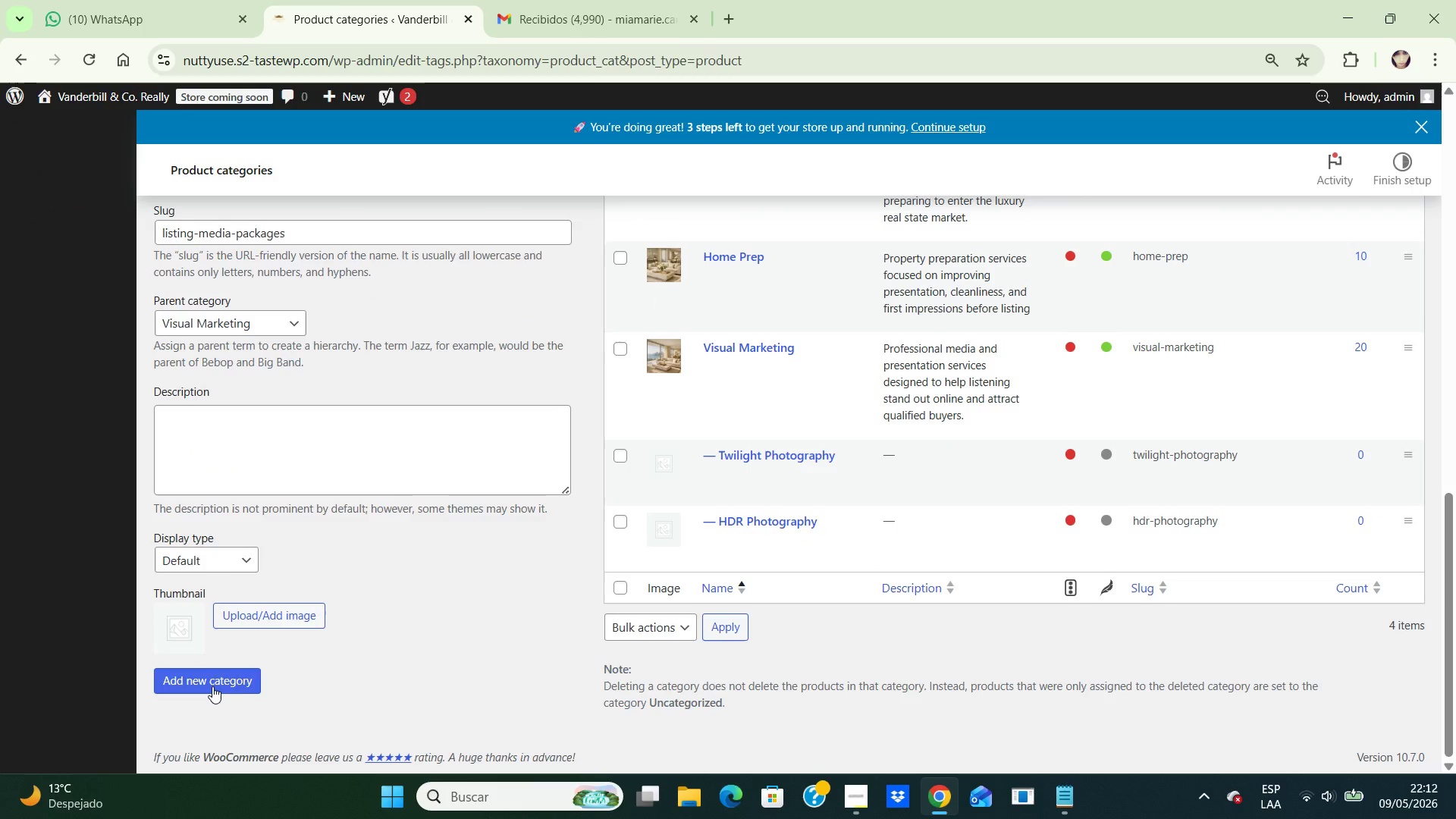 
left_click([212, 686])
 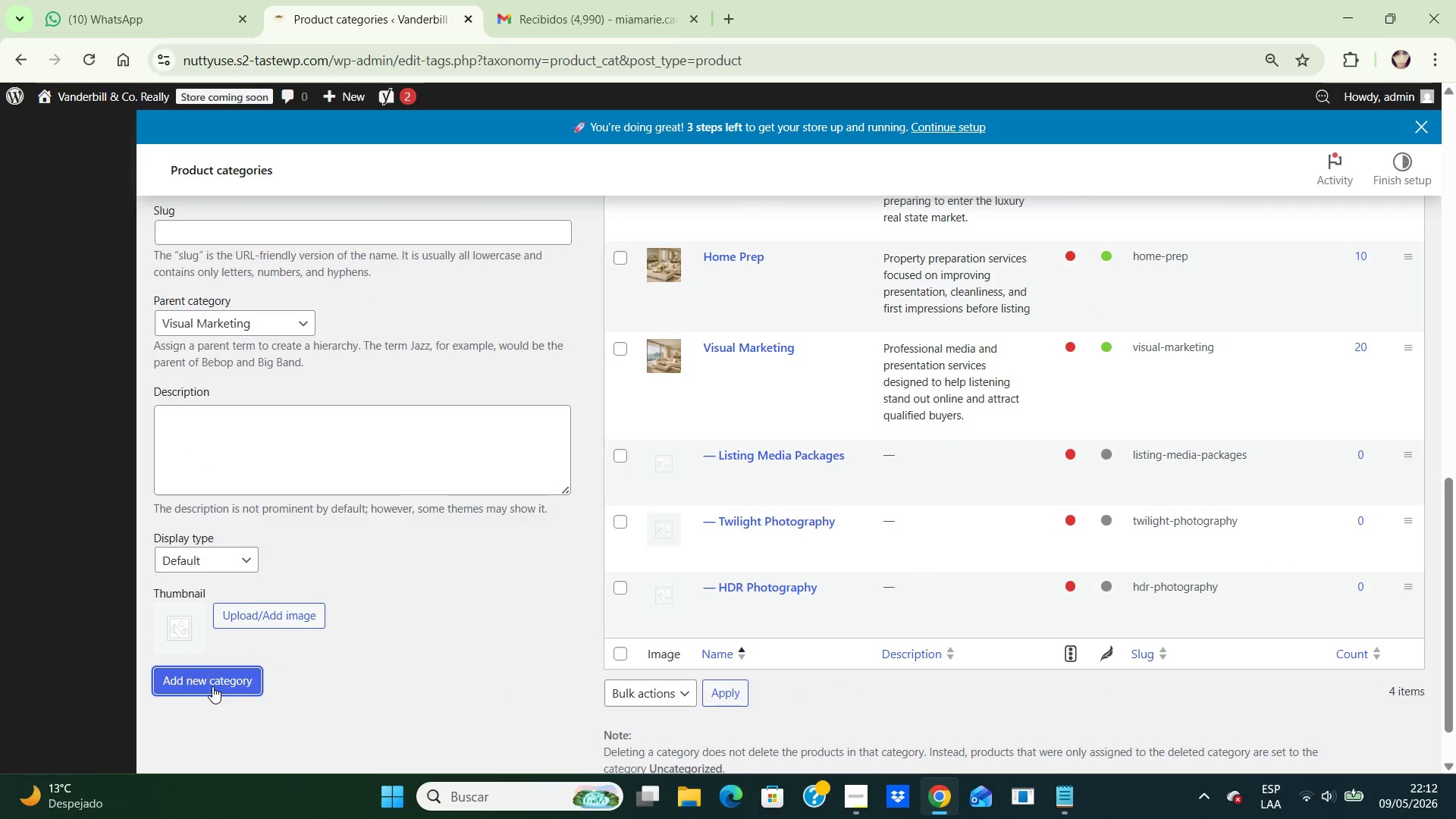 
left_click([212, 686])
 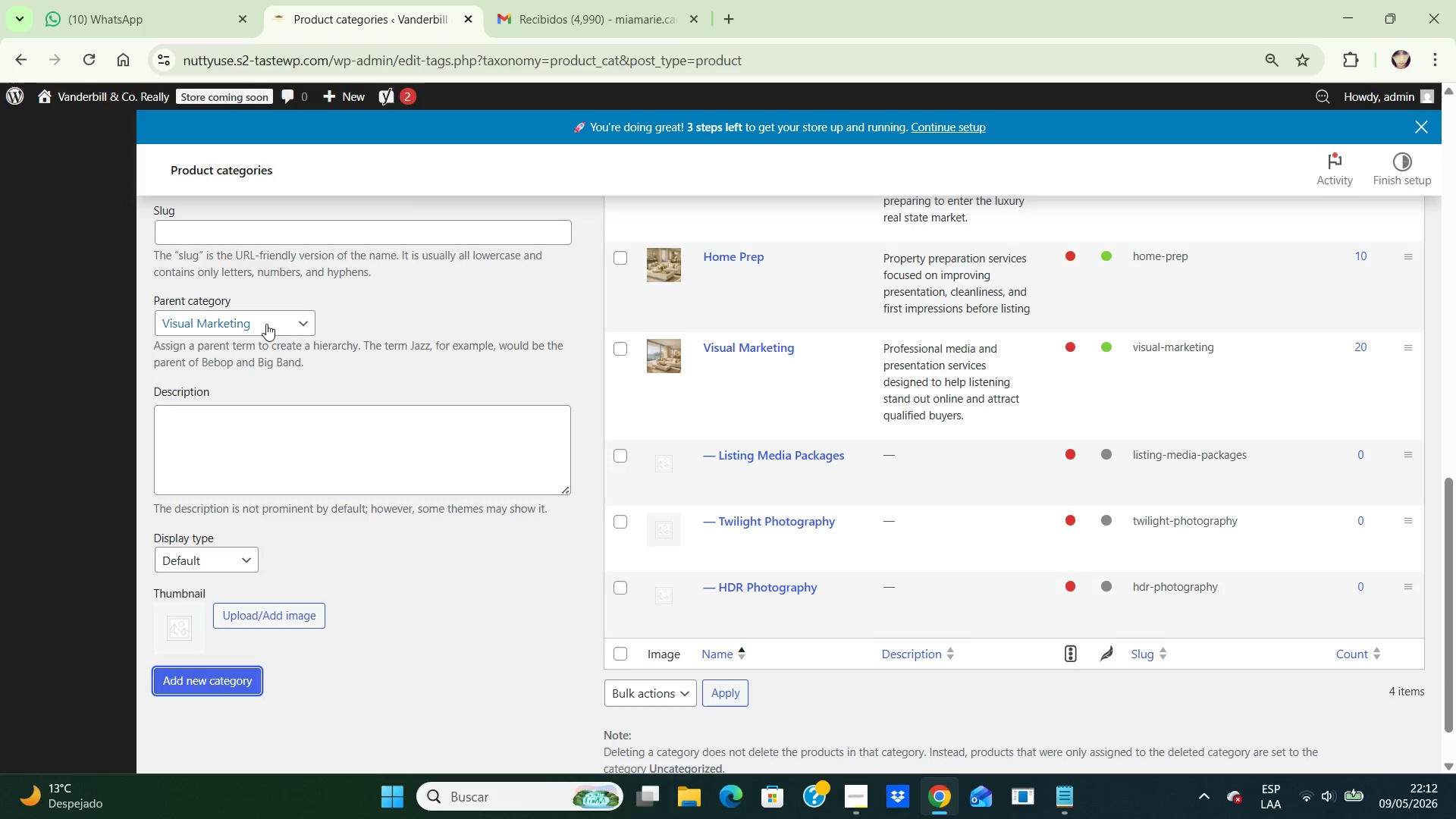 
left_click([269, 320])
 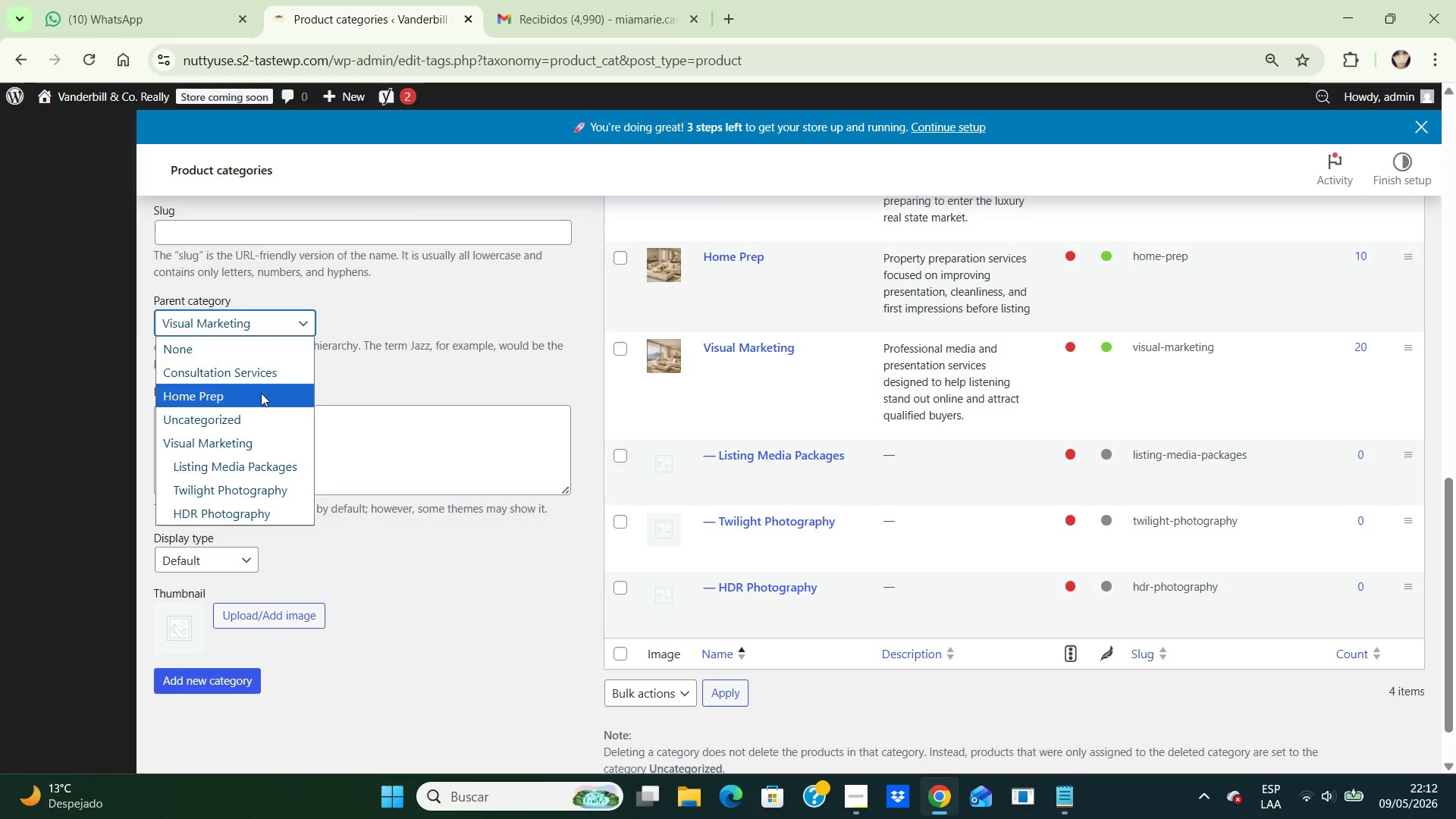 
left_click([261, 393])
 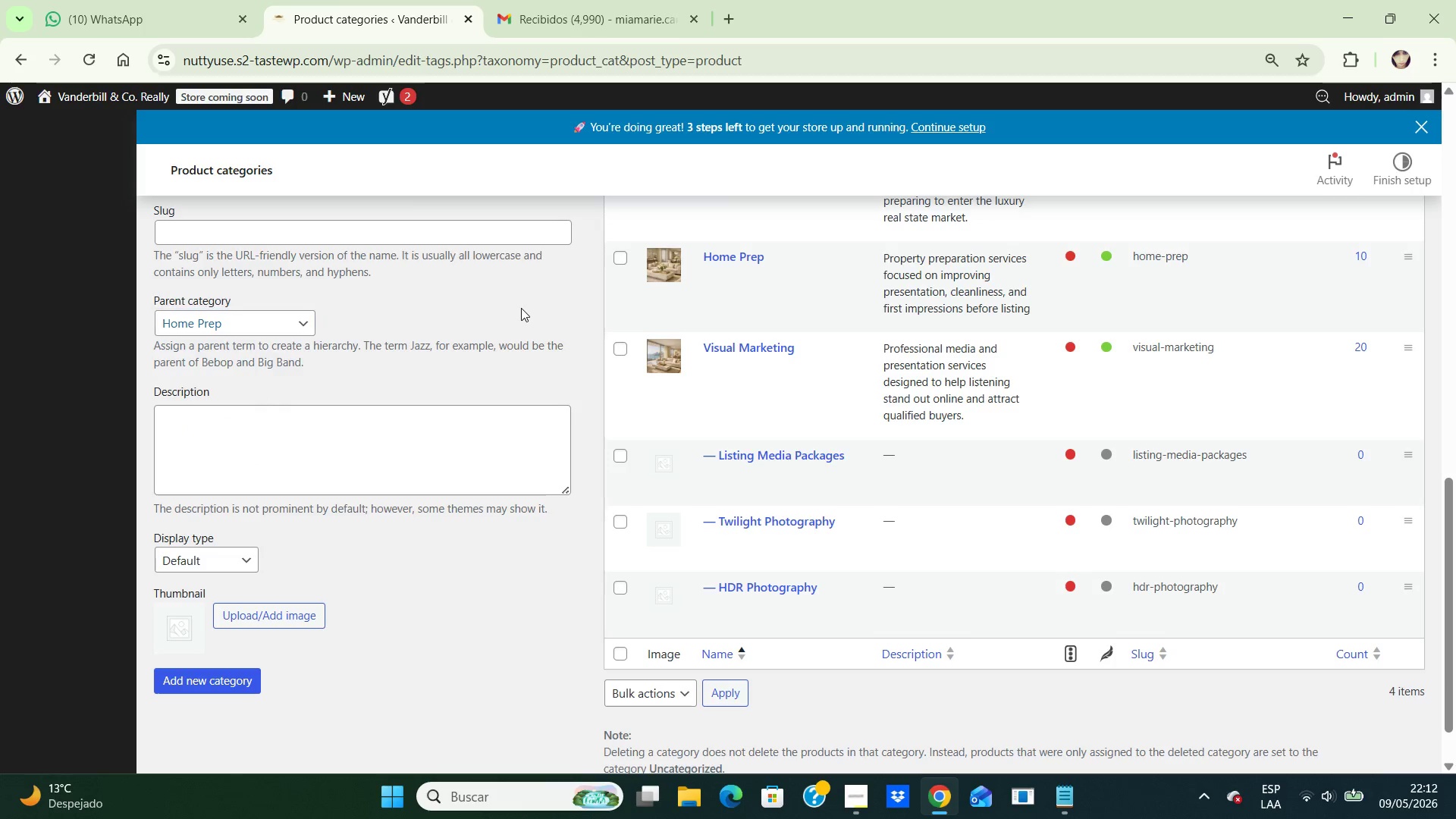 
left_click([521, 308])
 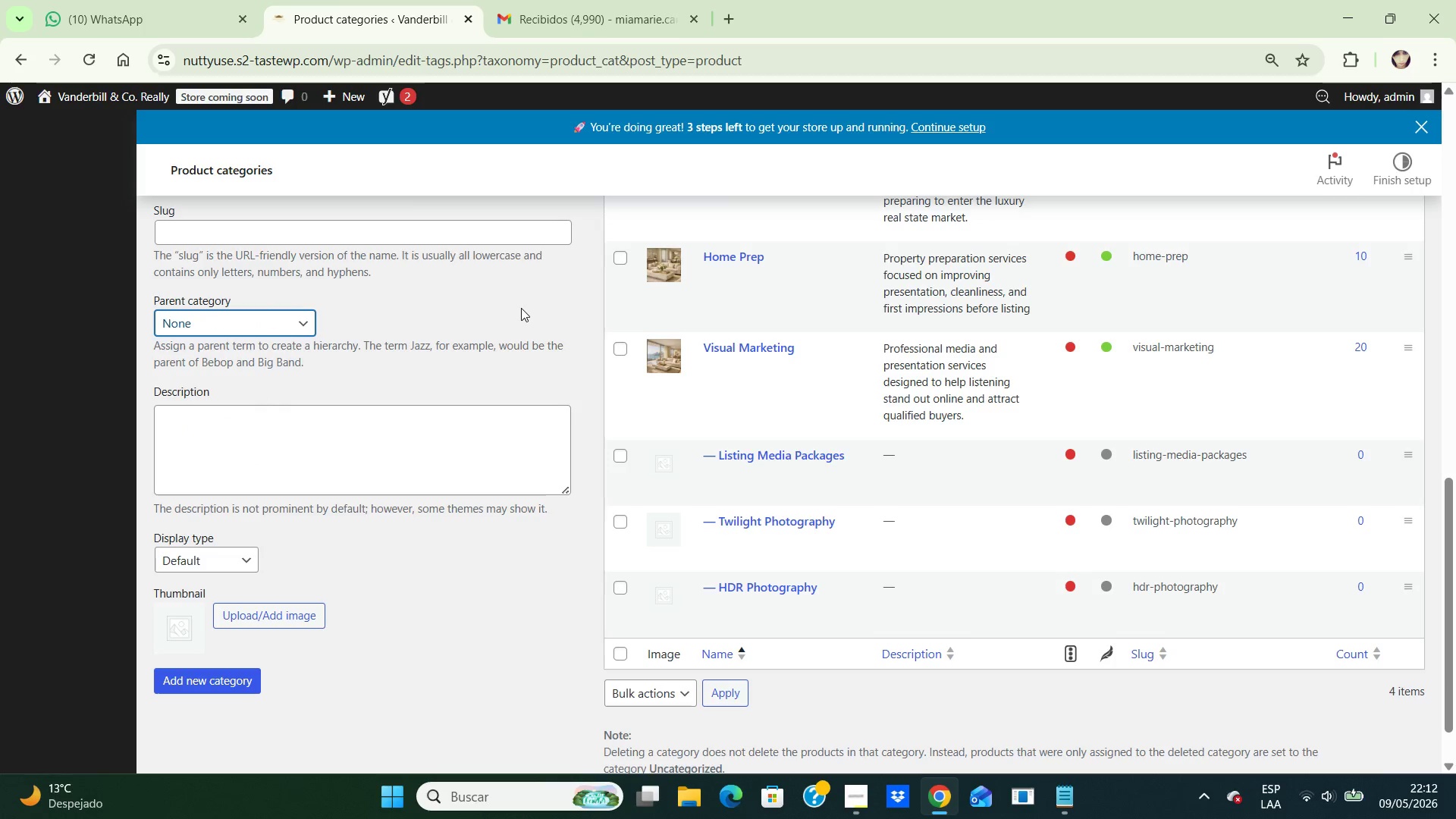 
key(ArrowUp)
 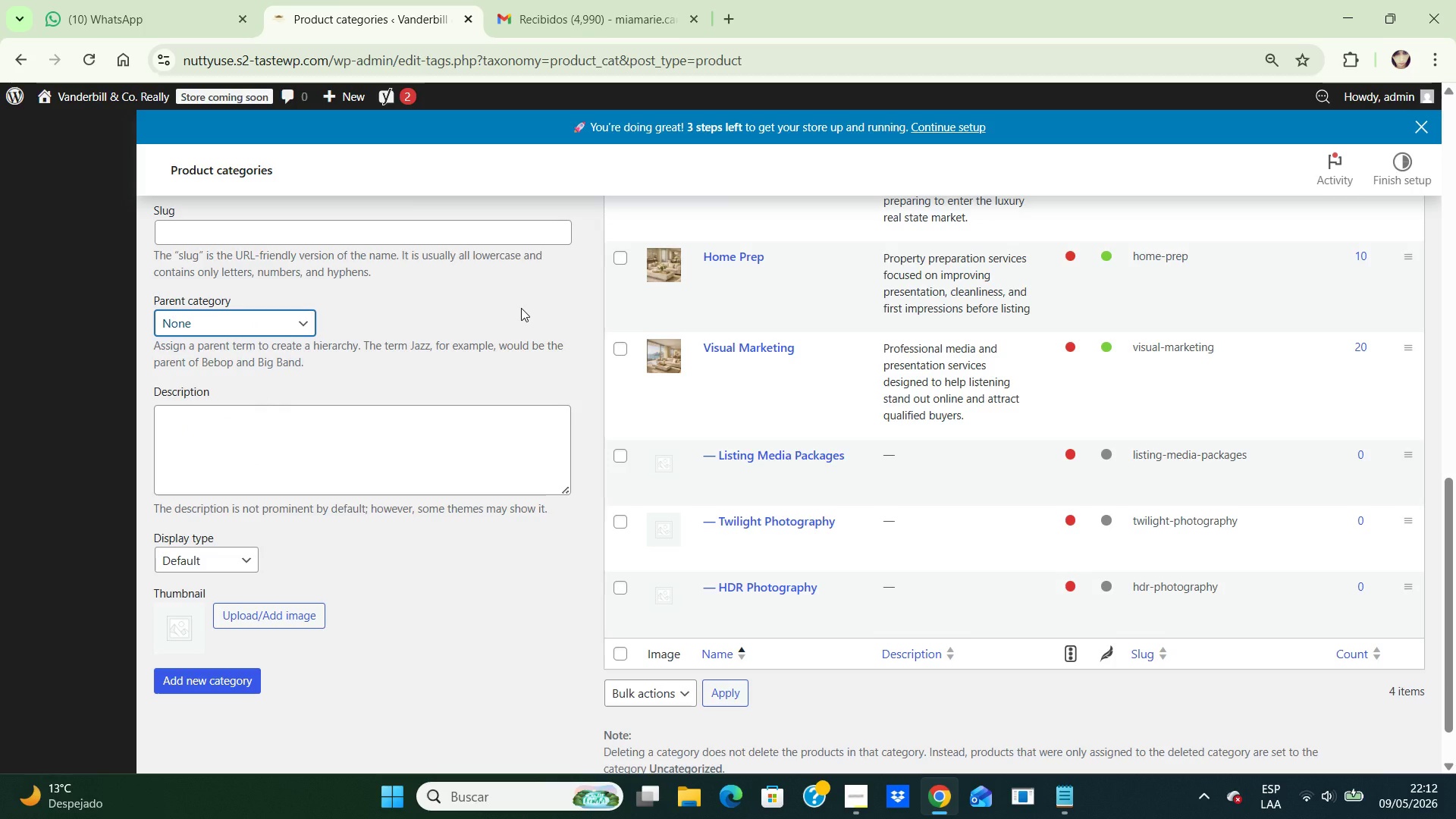 
key(ArrowUp)
 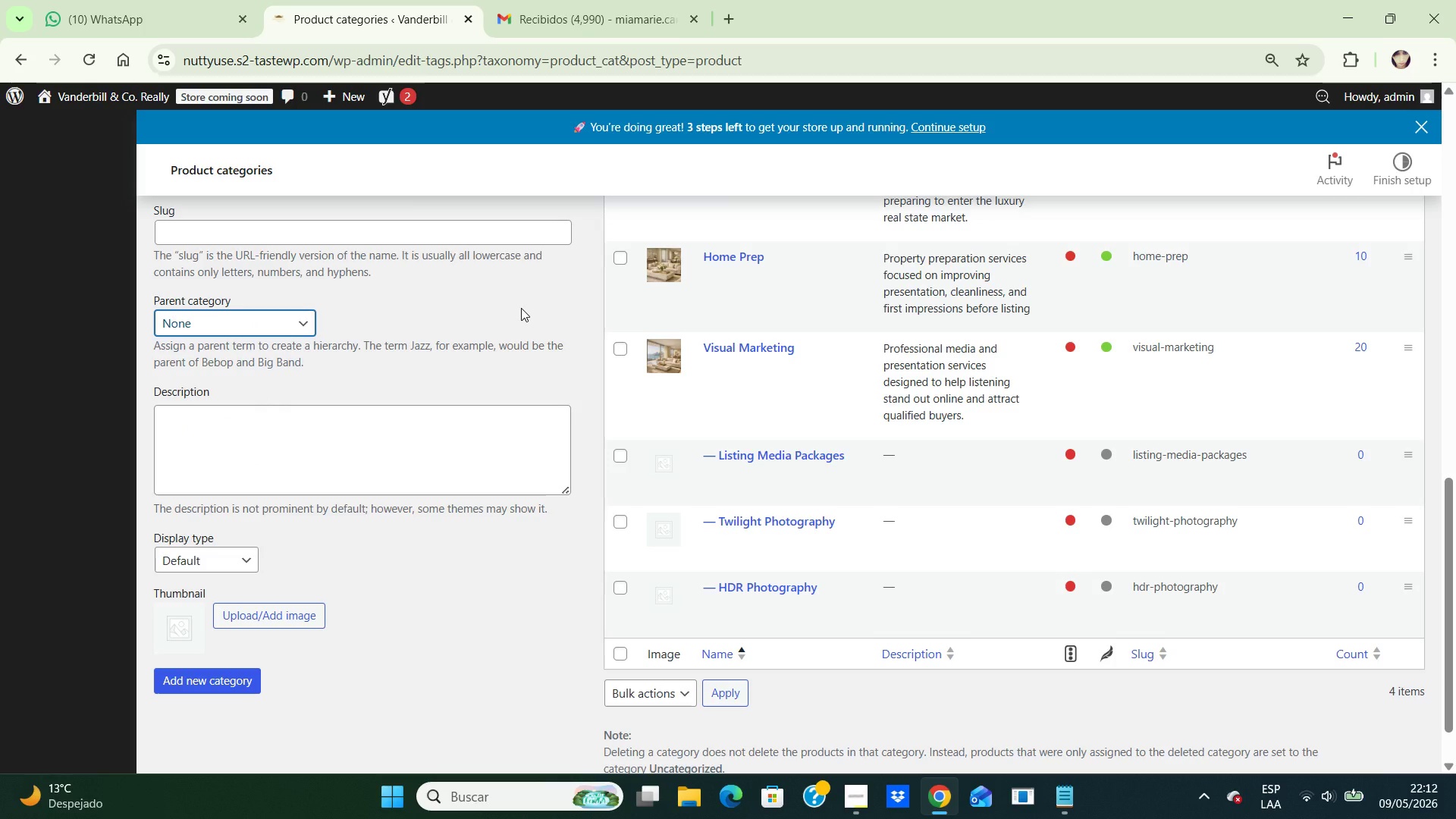 
key(ArrowUp)
 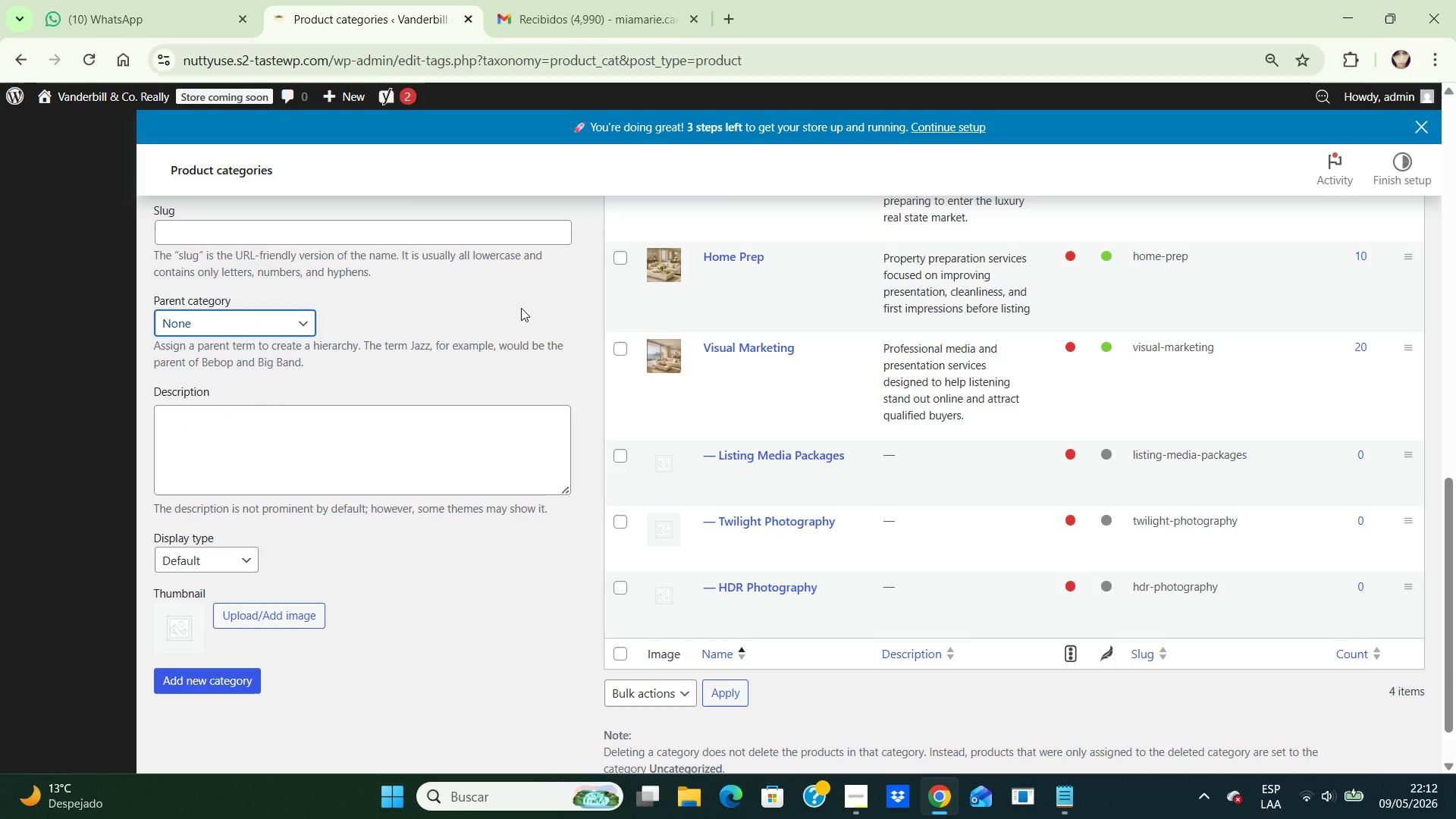 
key(ArrowUp)
 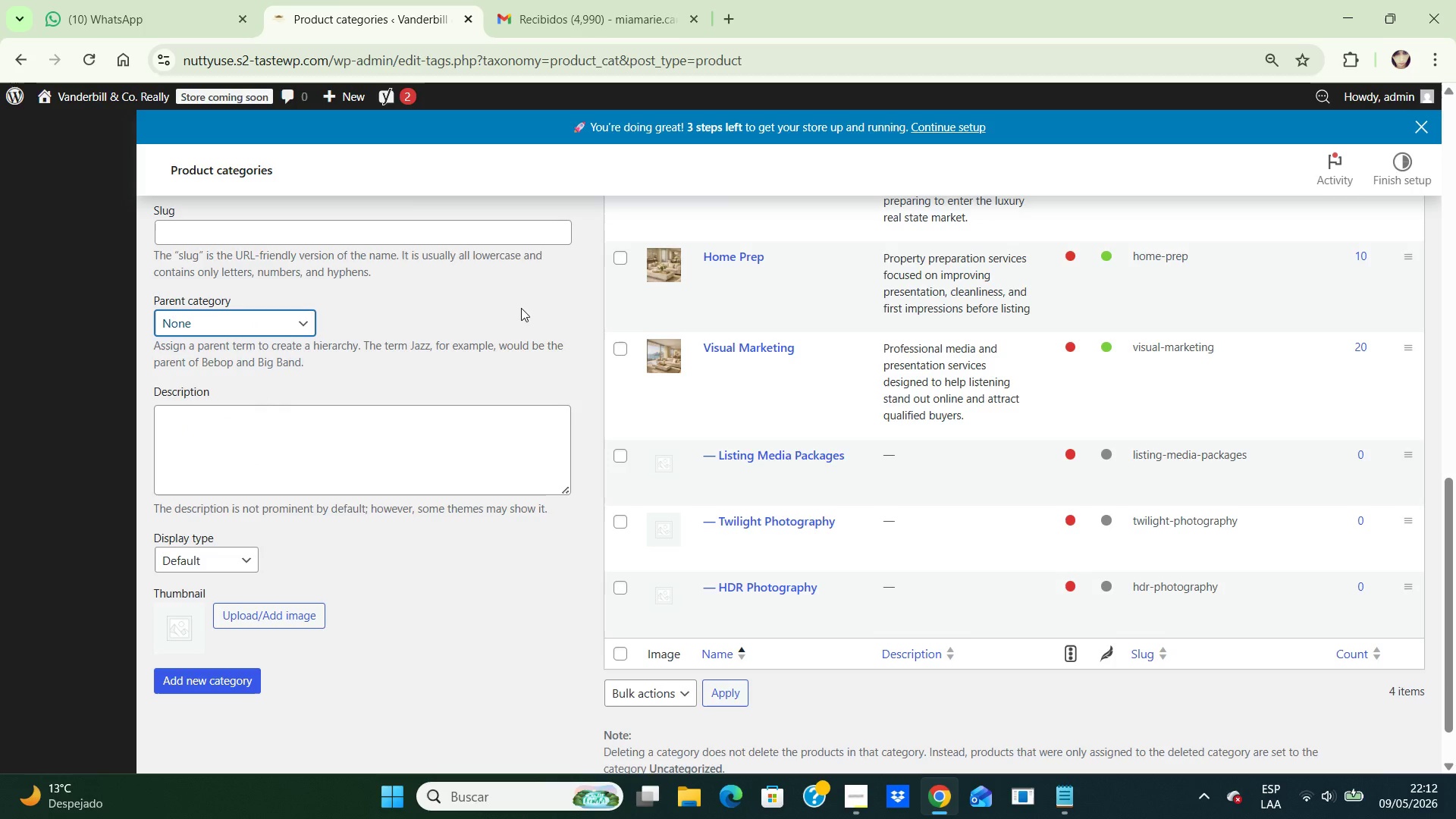 
key(ArrowUp)
 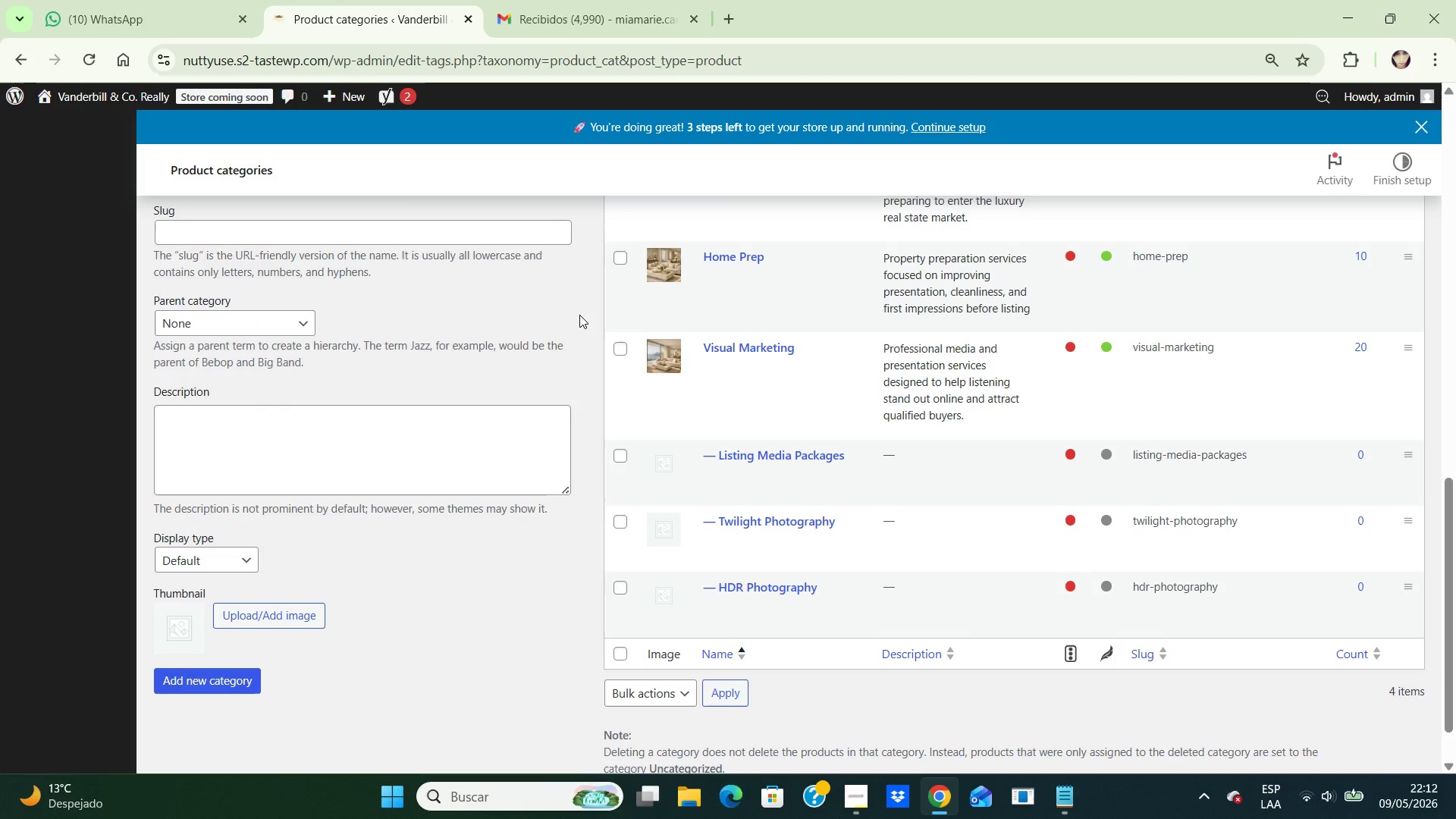 
left_click([579, 315])
 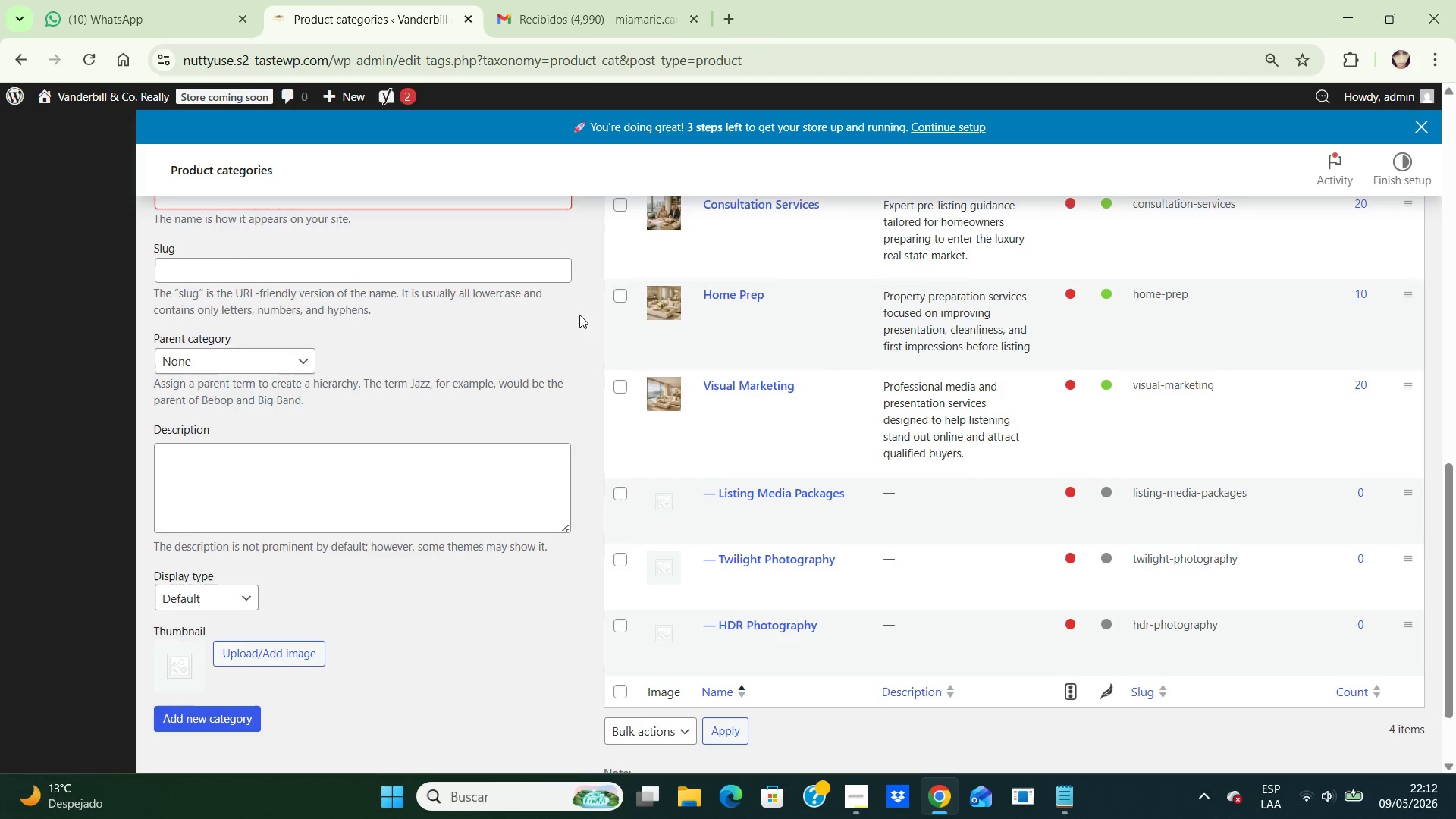 
hold_key(key=ArrowUp, duration=0.61)
 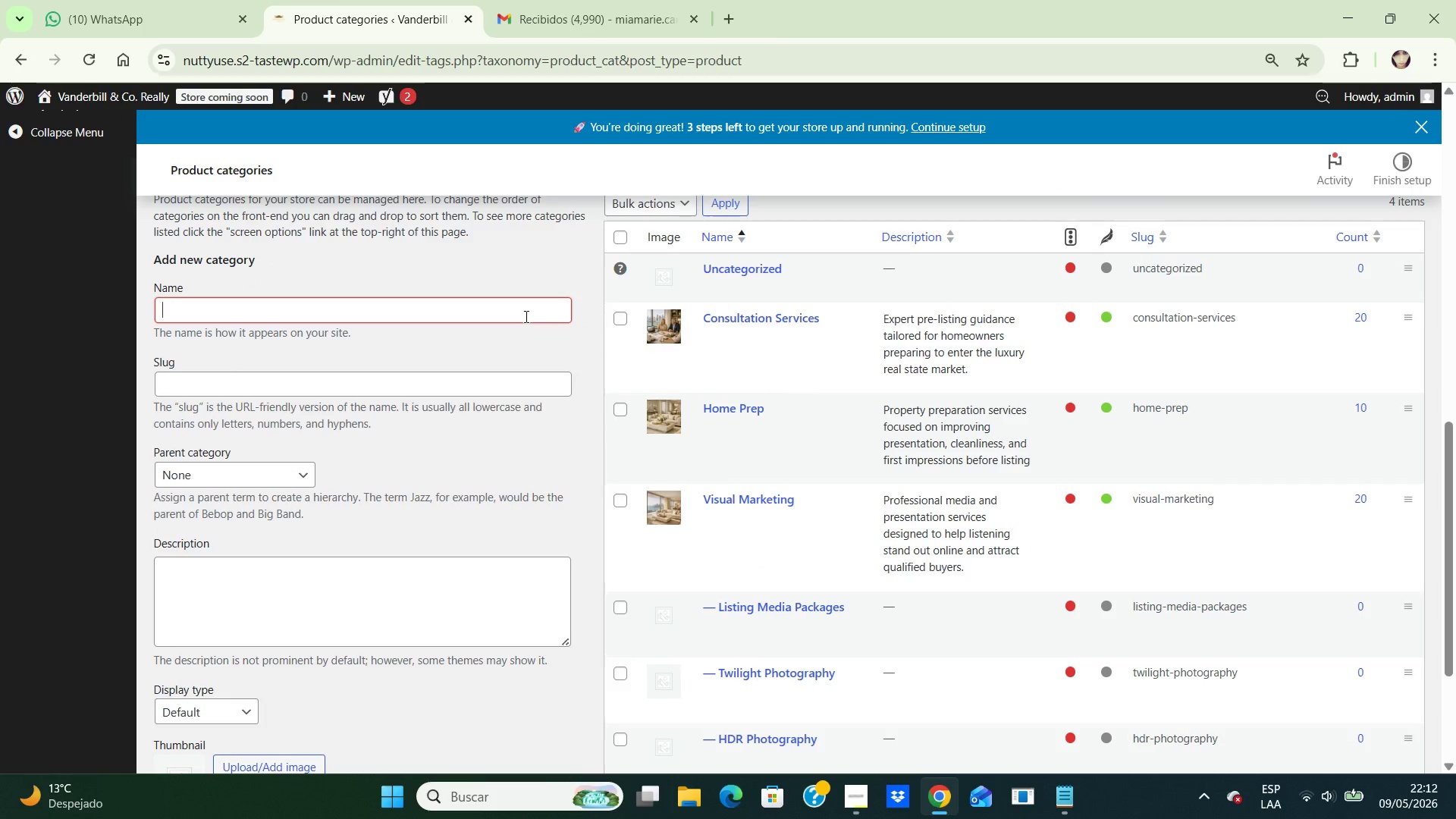 
left_click([525, 316])
 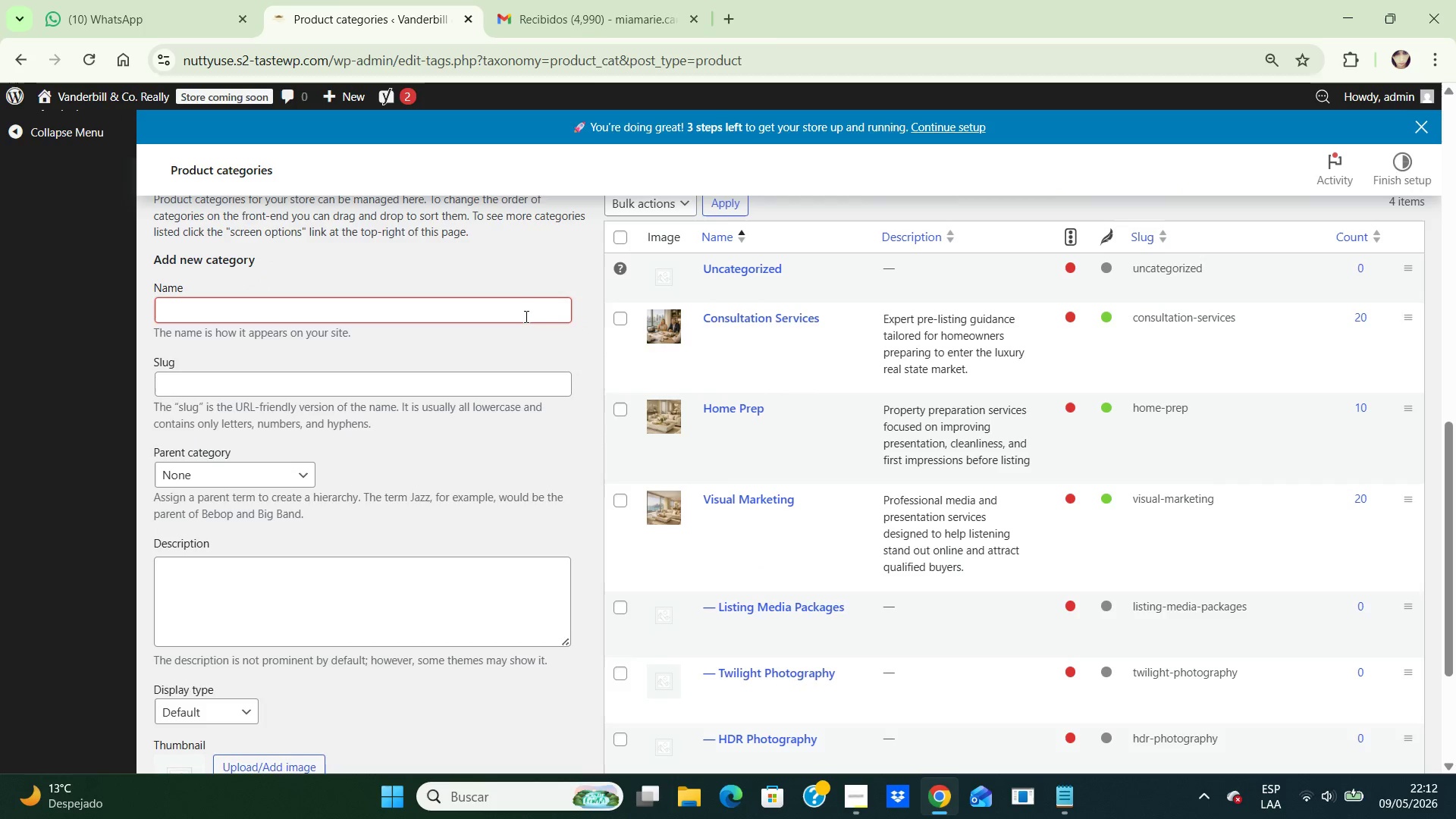 
type(Deep Cleaning)
 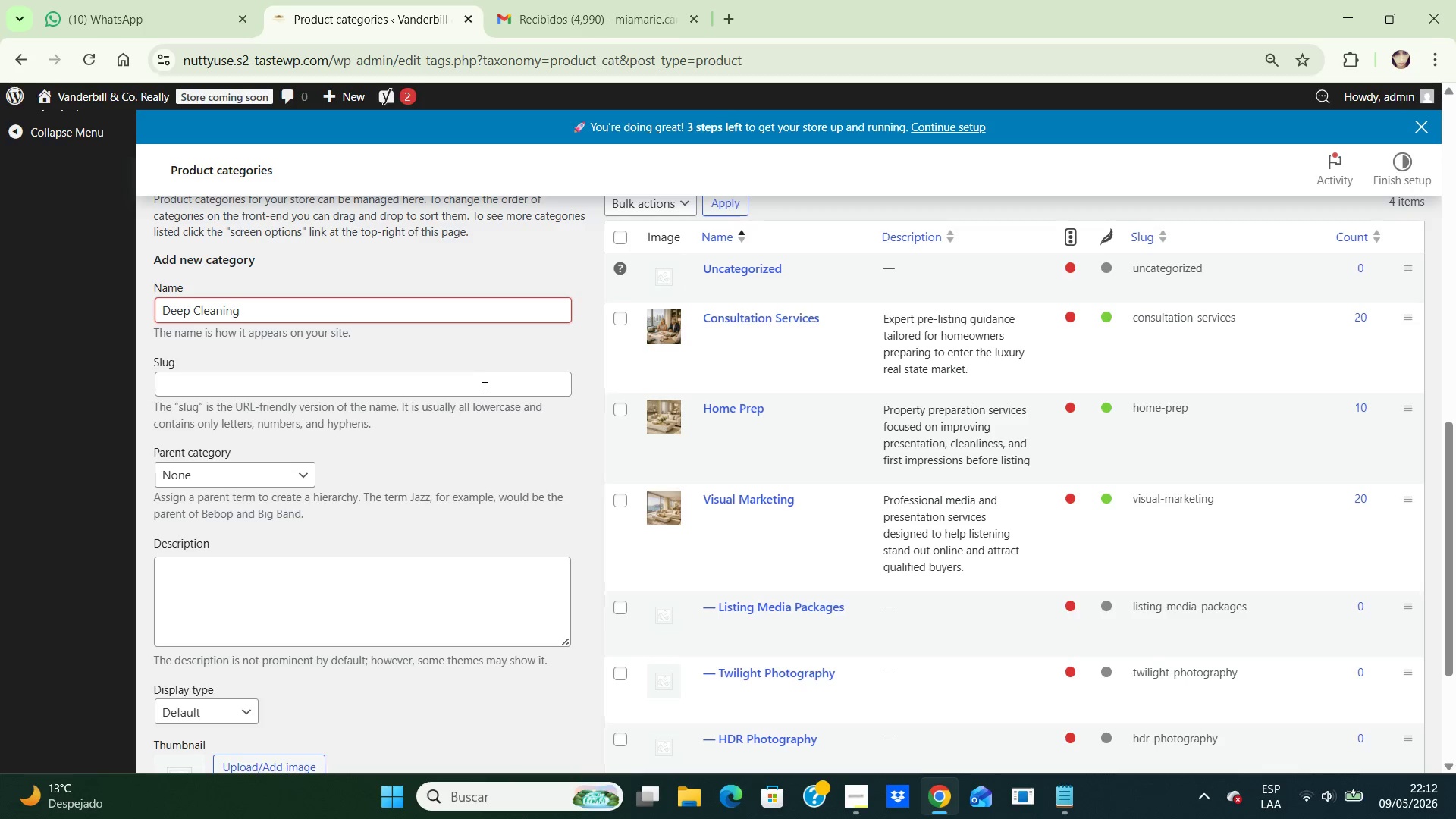 
left_click([479, 388])
 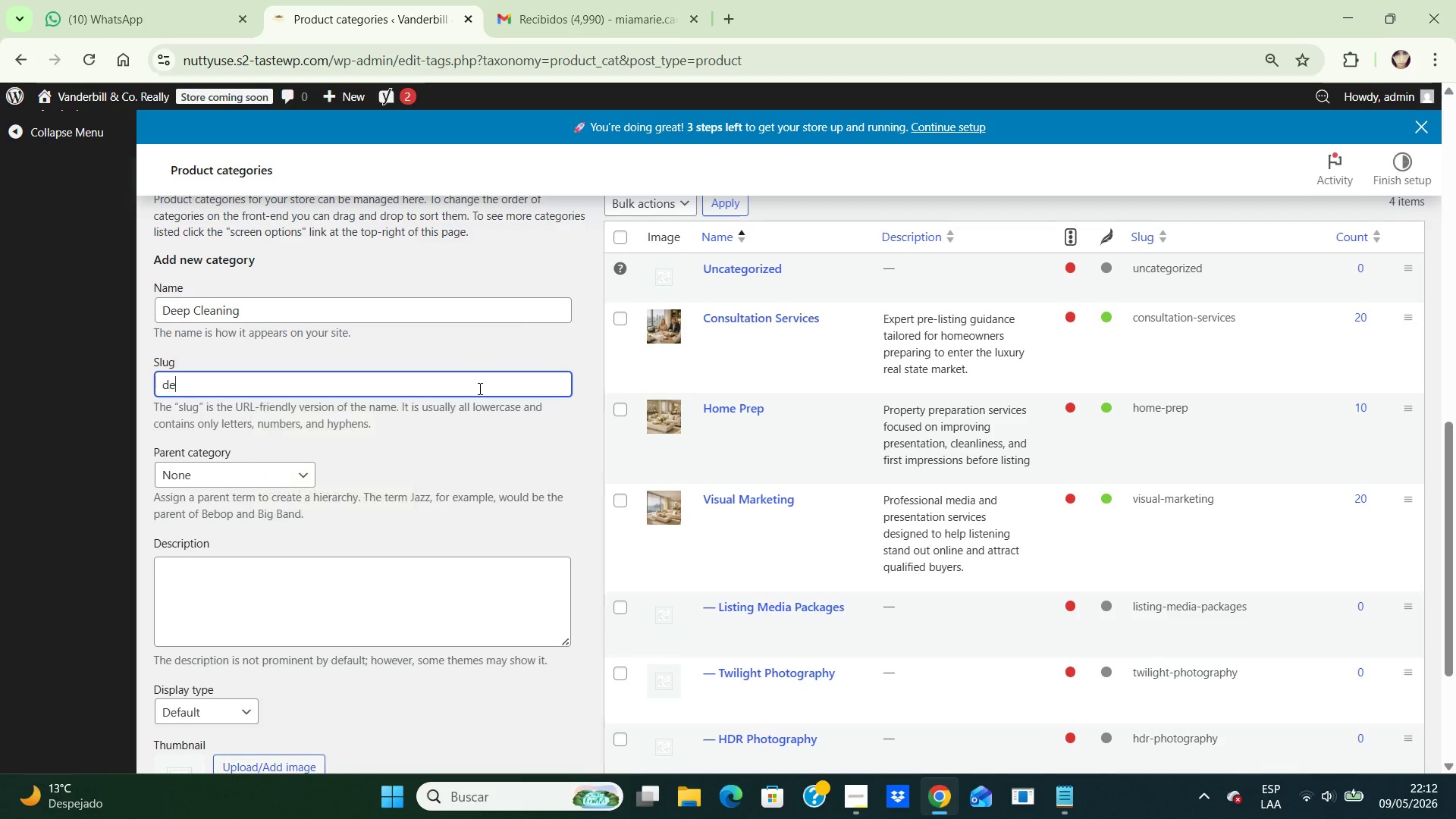 
type(deep-cleaning)
 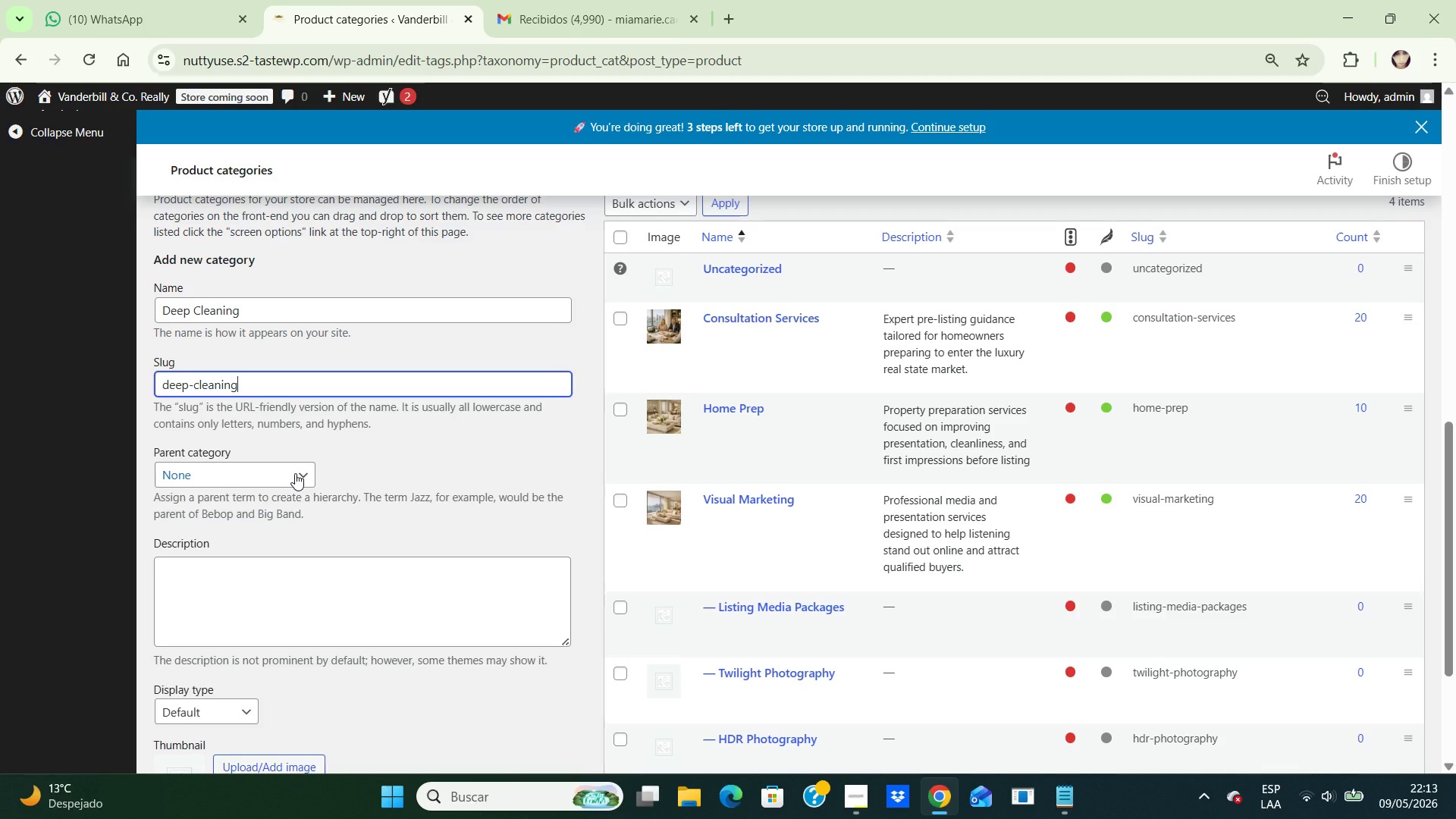 
left_click([295, 473])
 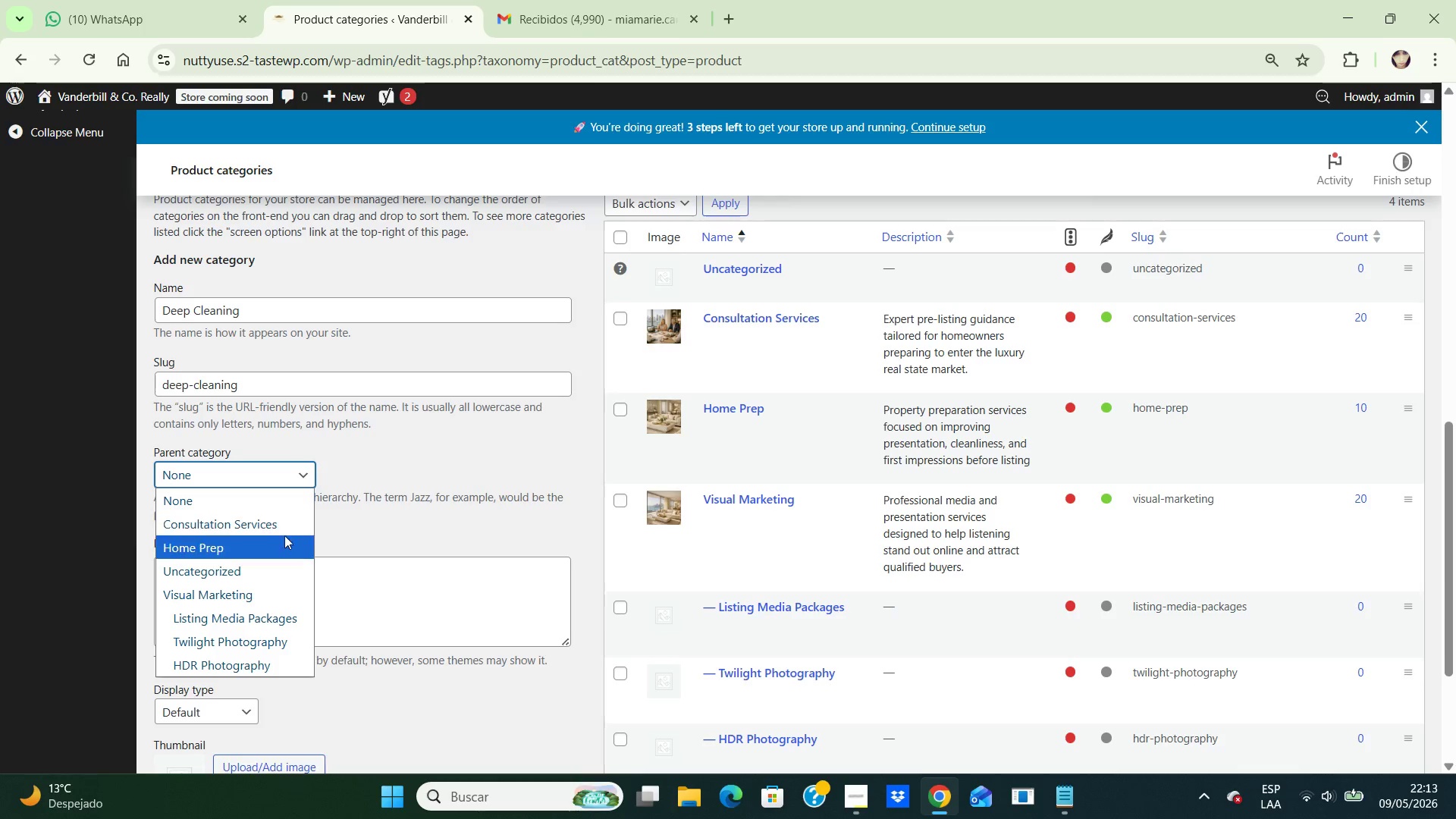 
left_click([275, 546])
 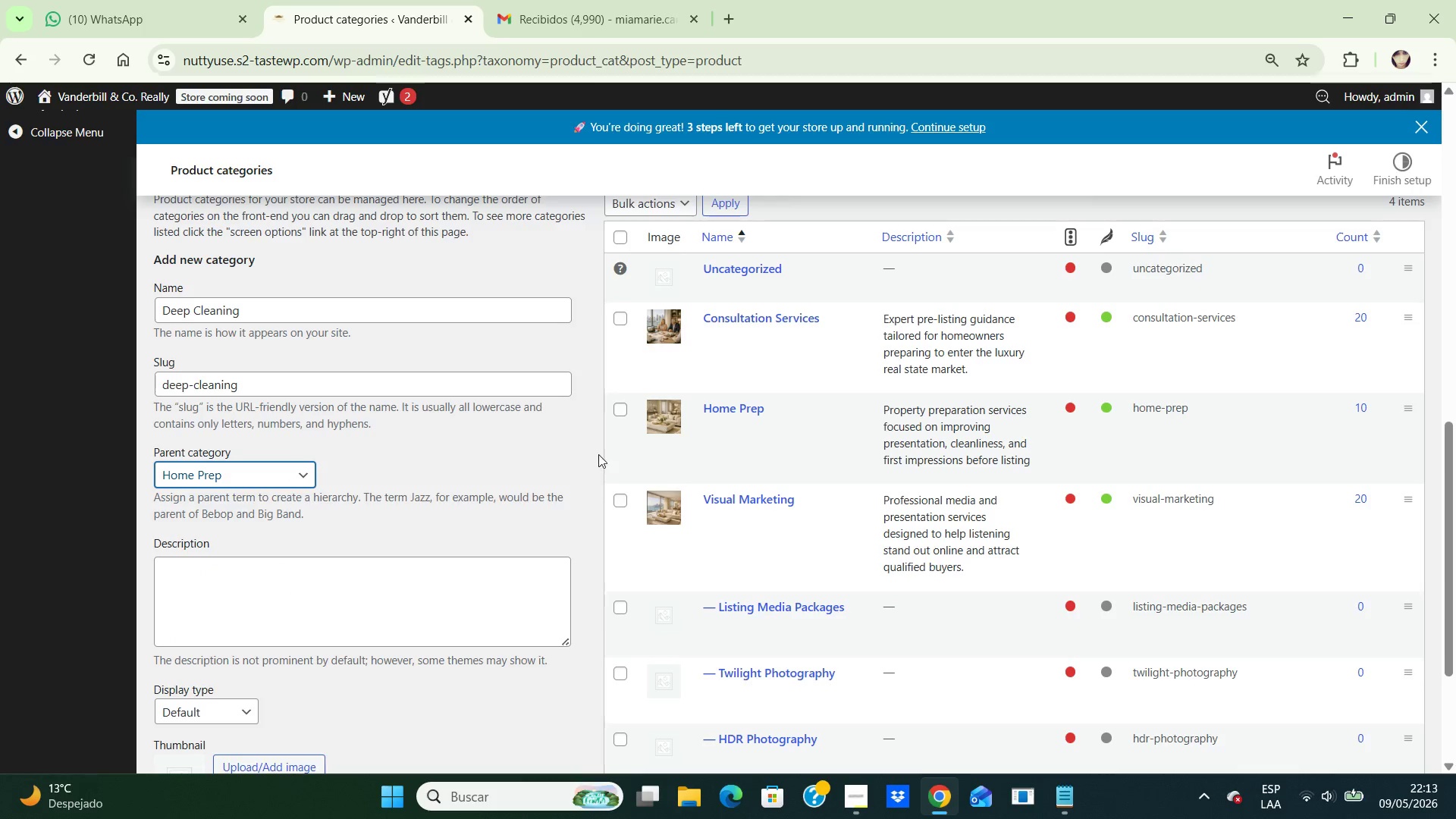 
left_click([588, 482])
 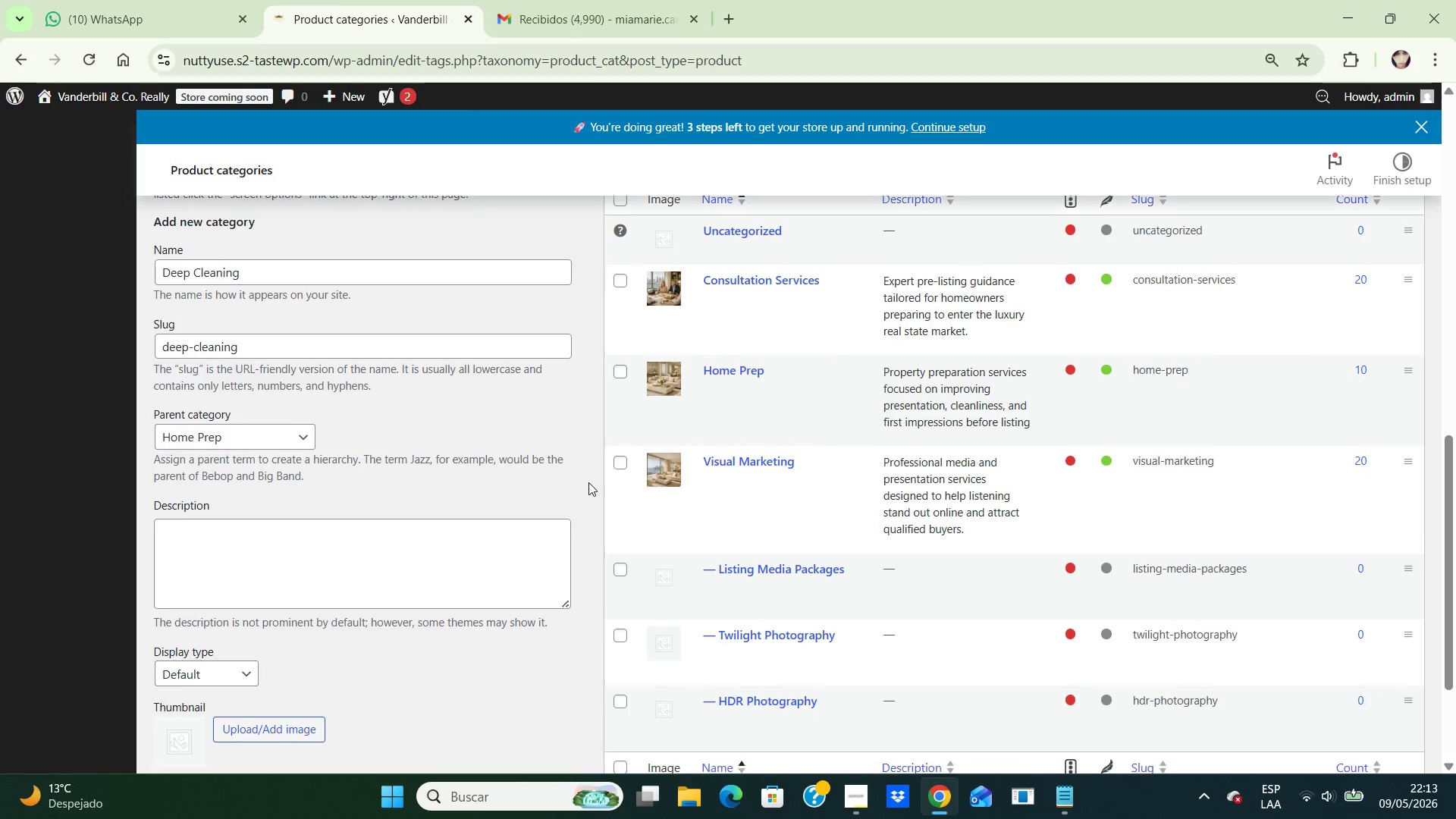 
key(ArrowDown)
 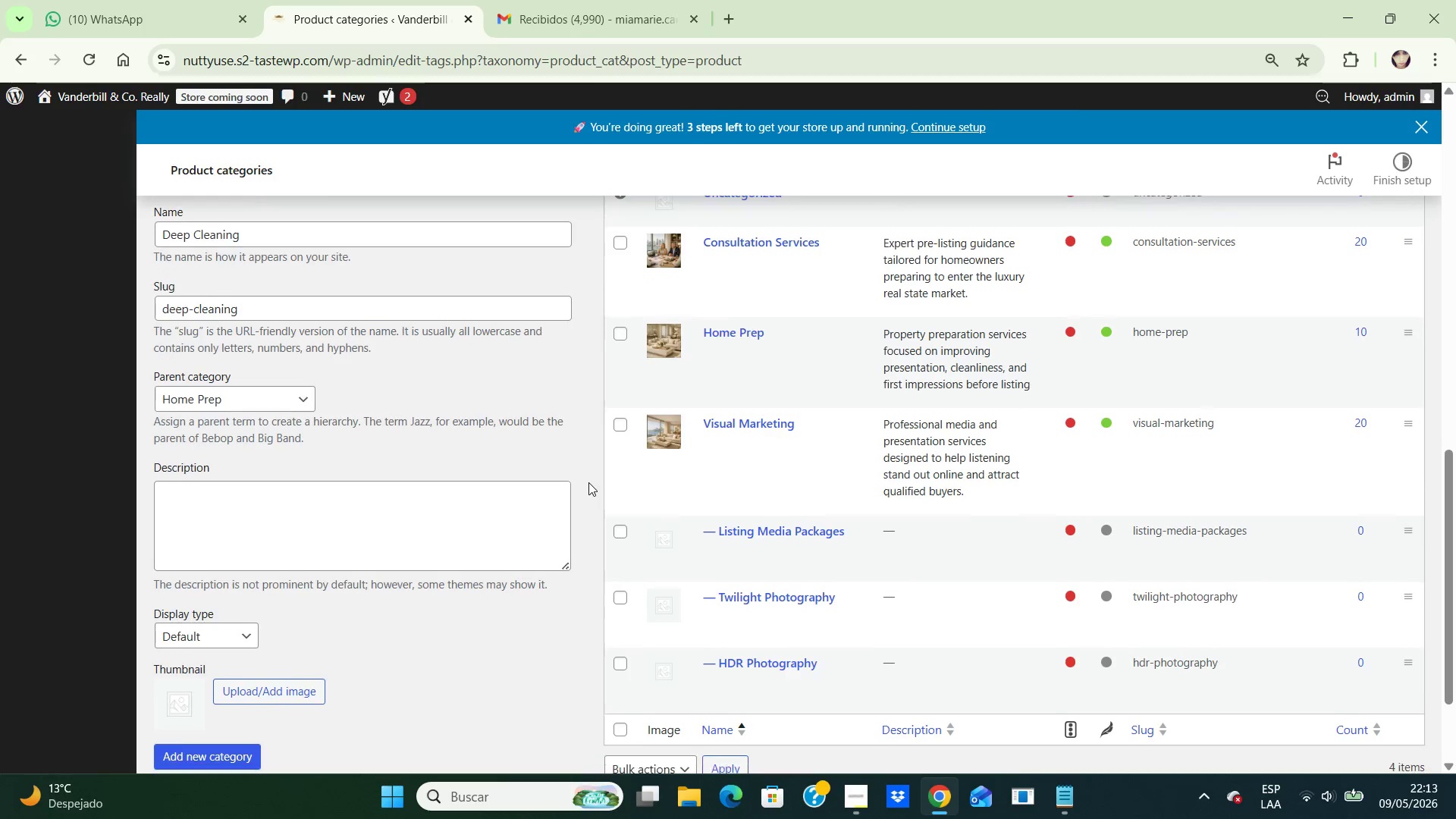 
key(ArrowDown)
 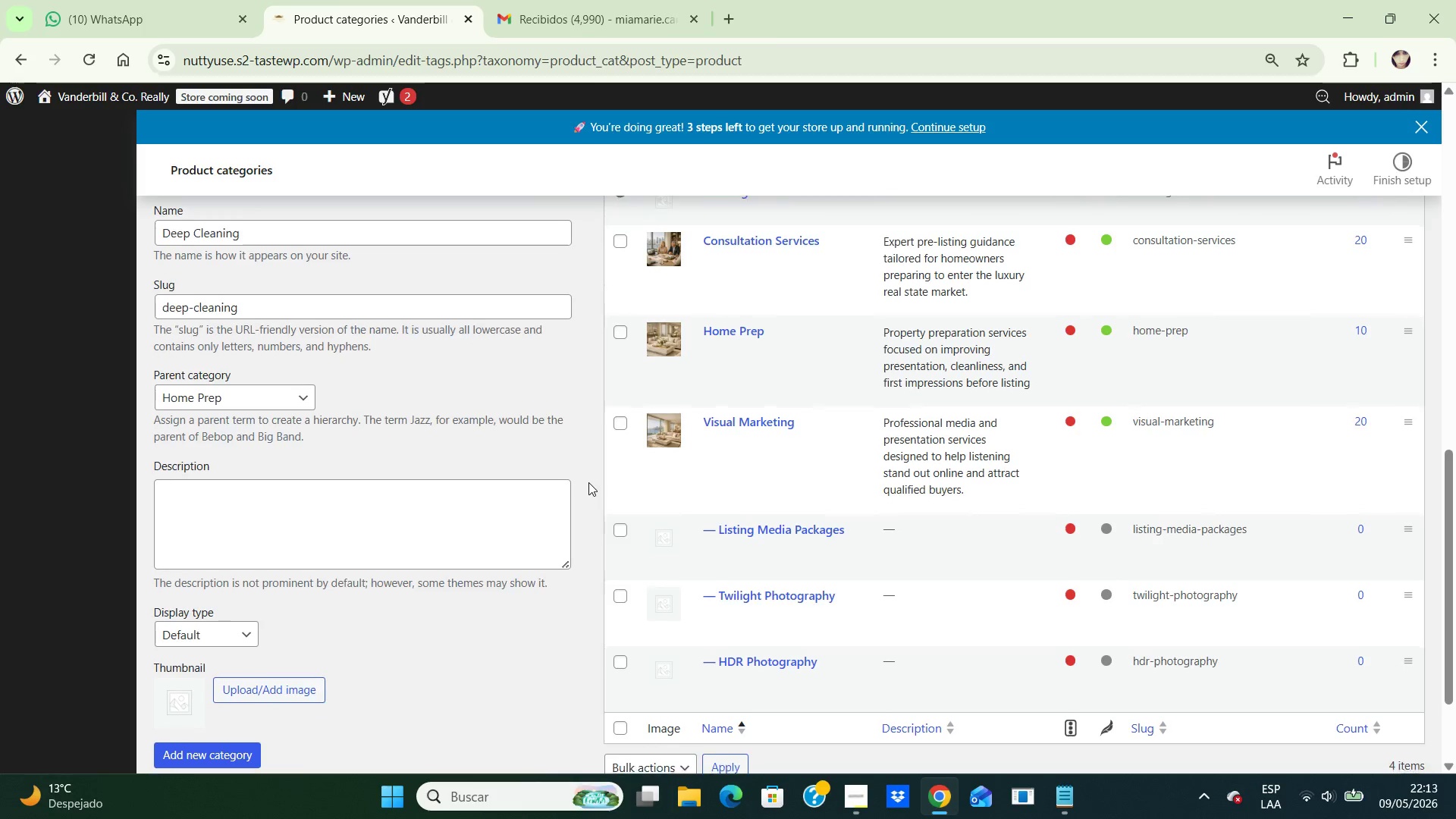 
key(ArrowDown)
 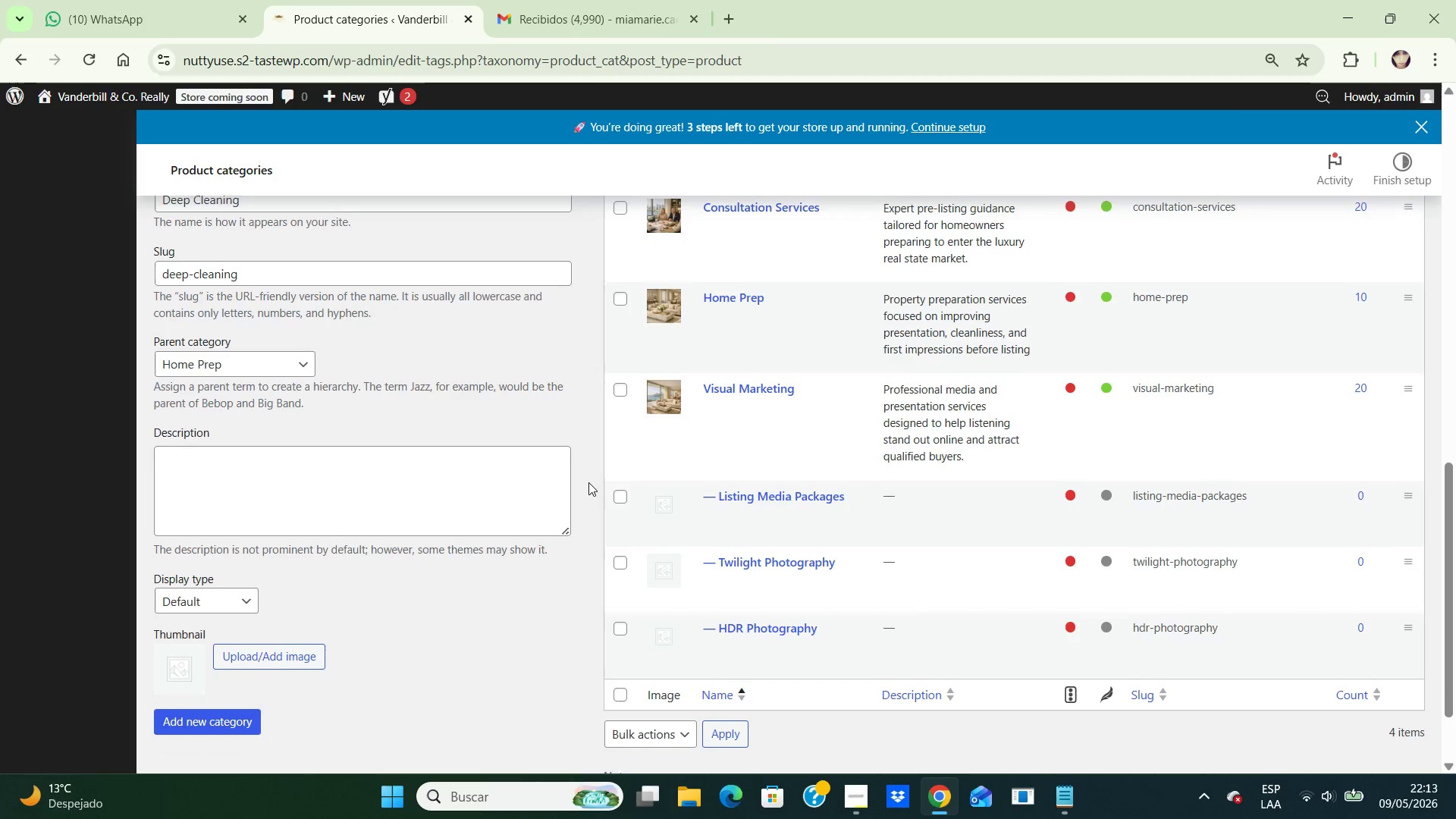 
key(ArrowDown)
 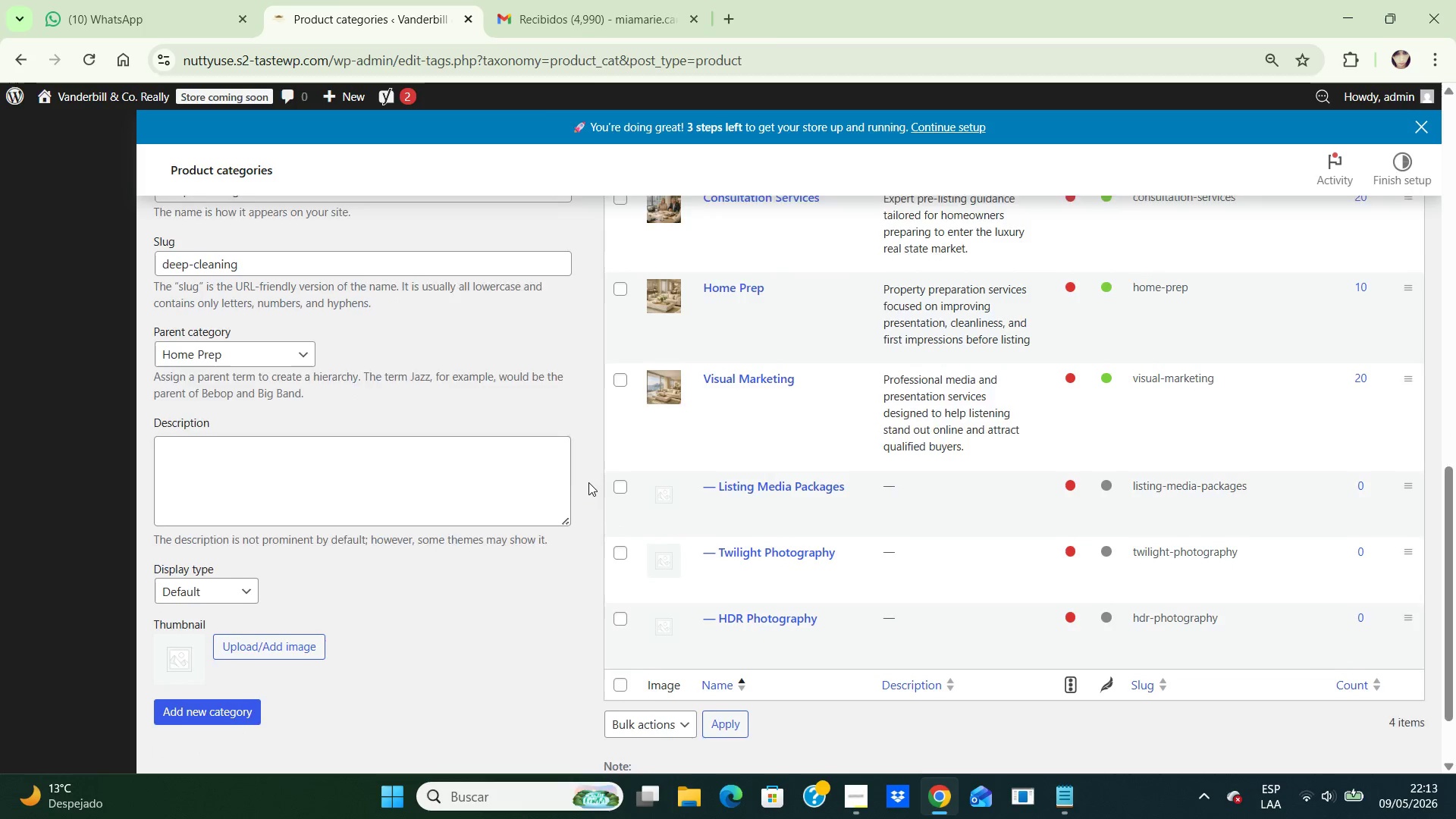 
key(ArrowDown)
 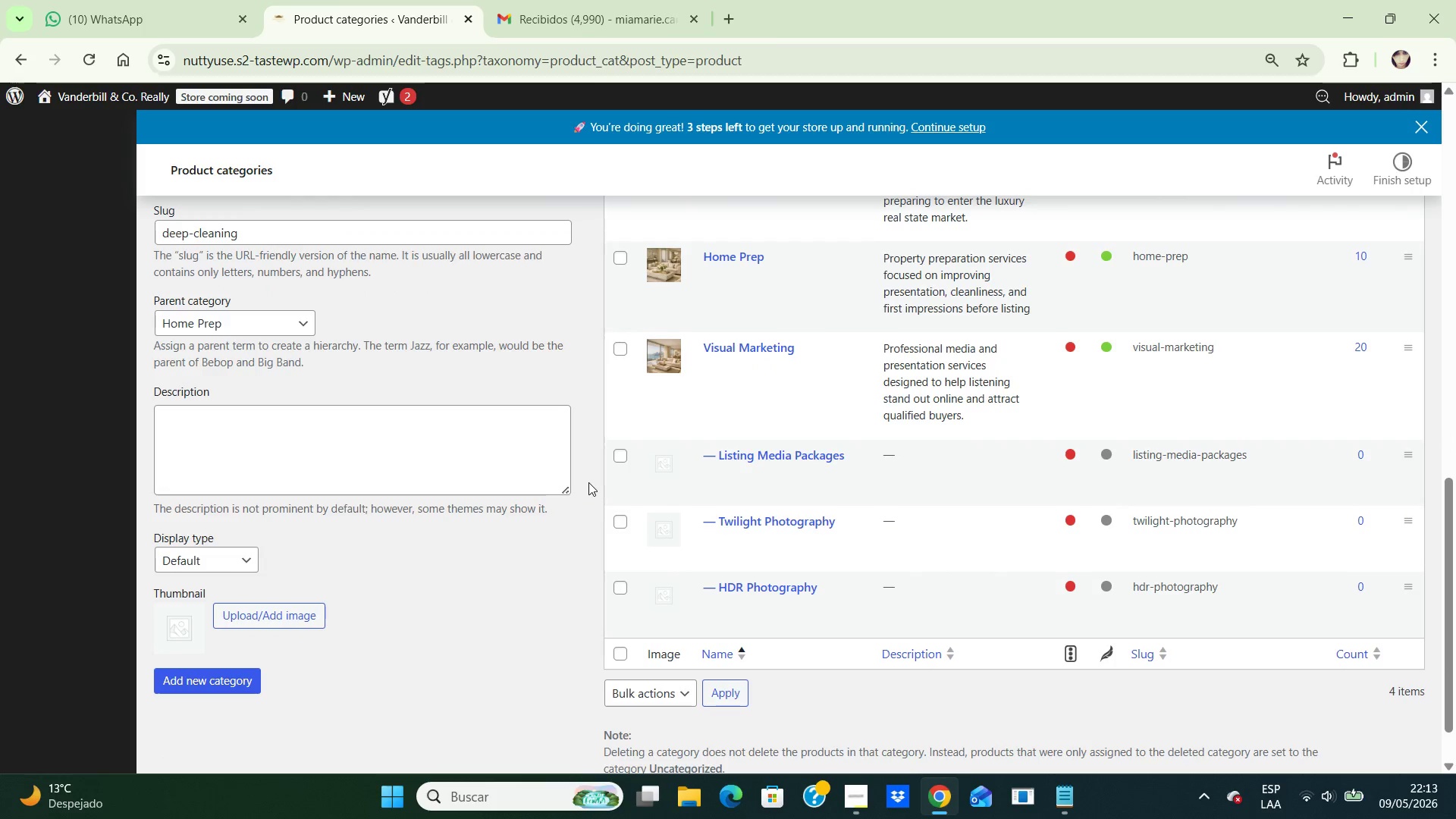 
key(ArrowDown)
 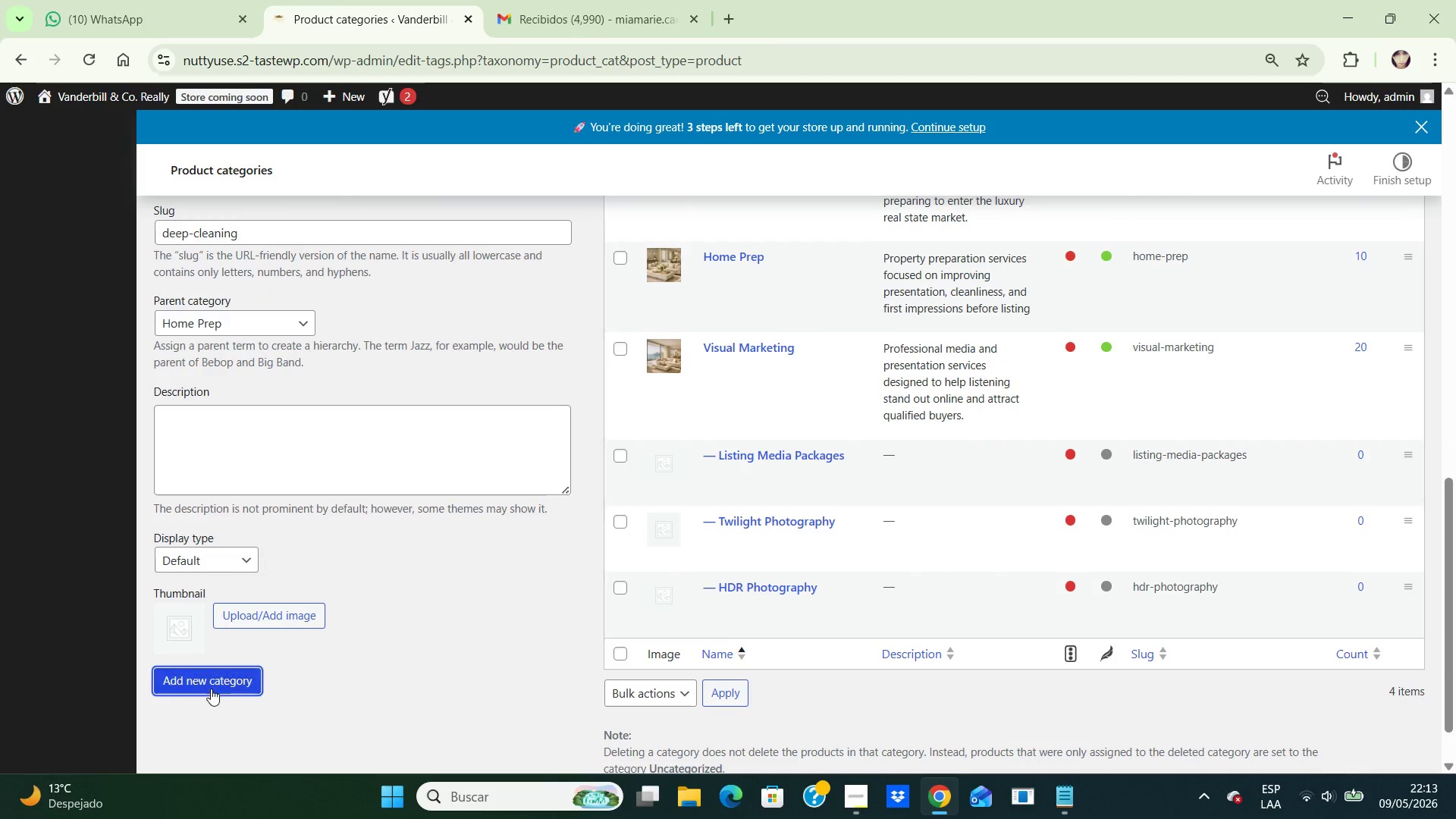 
left_click([211, 689])
 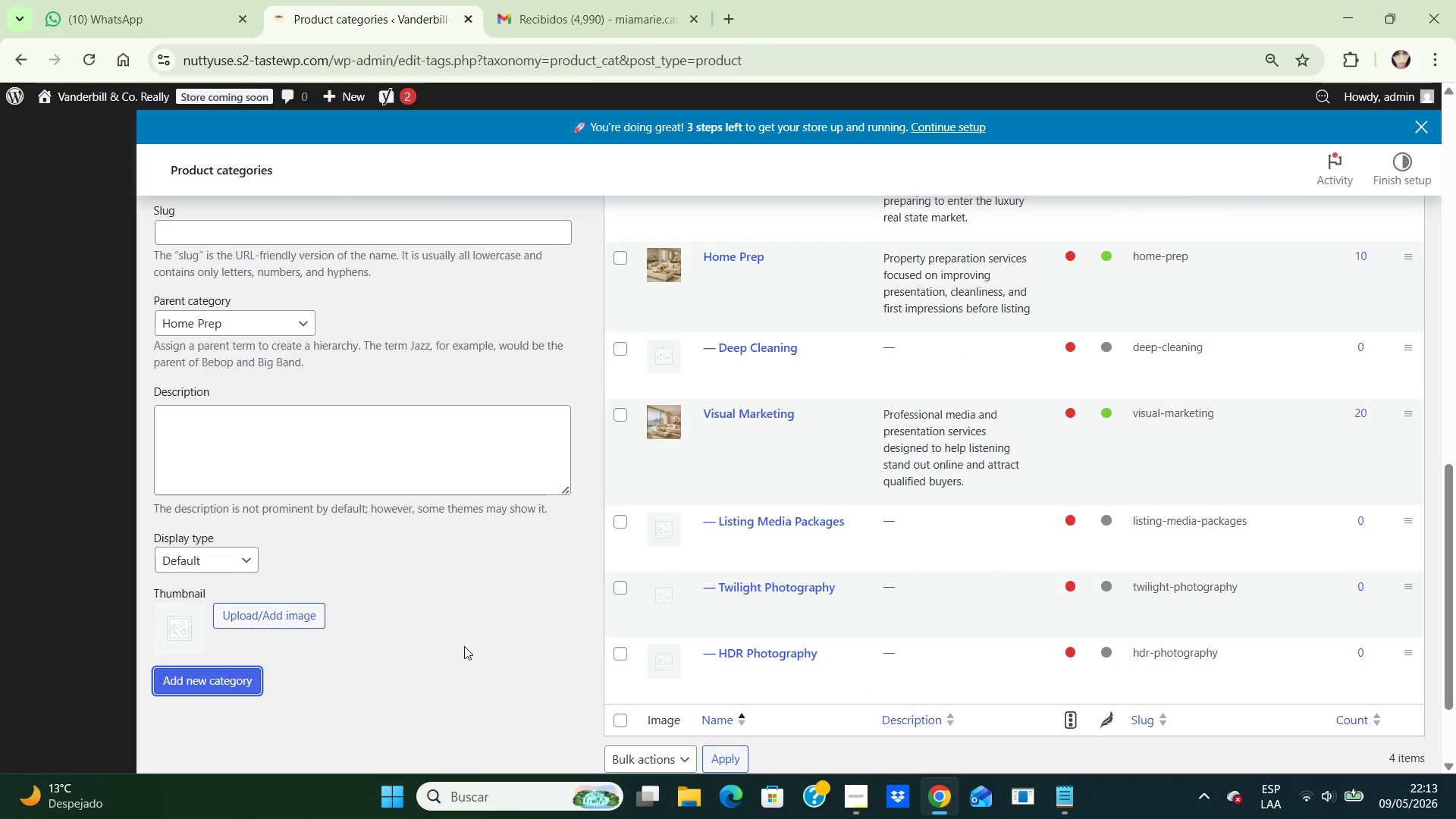 
left_click([541, 633])
 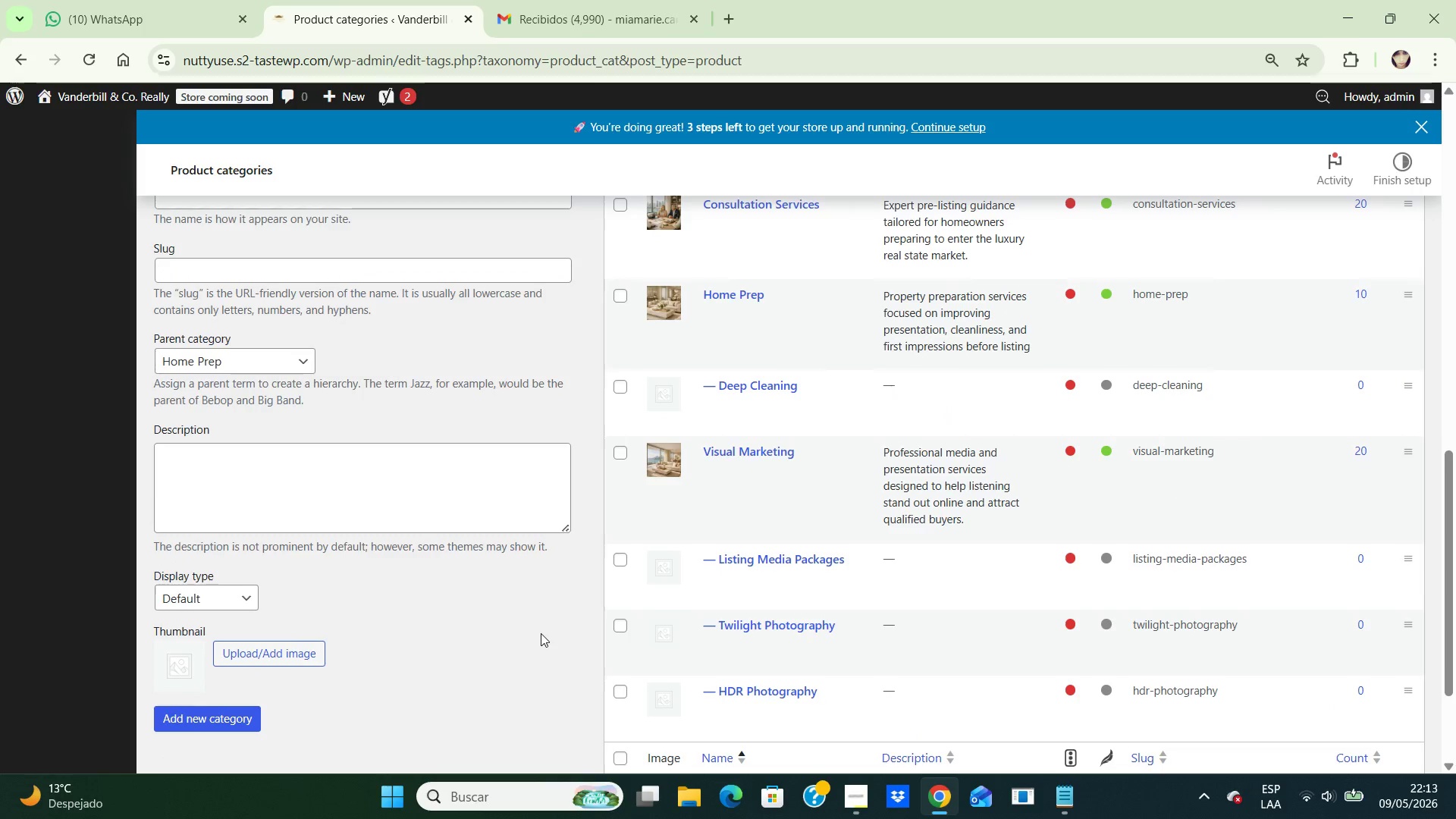 
hold_key(key=ArrowUp, duration=0.55)
 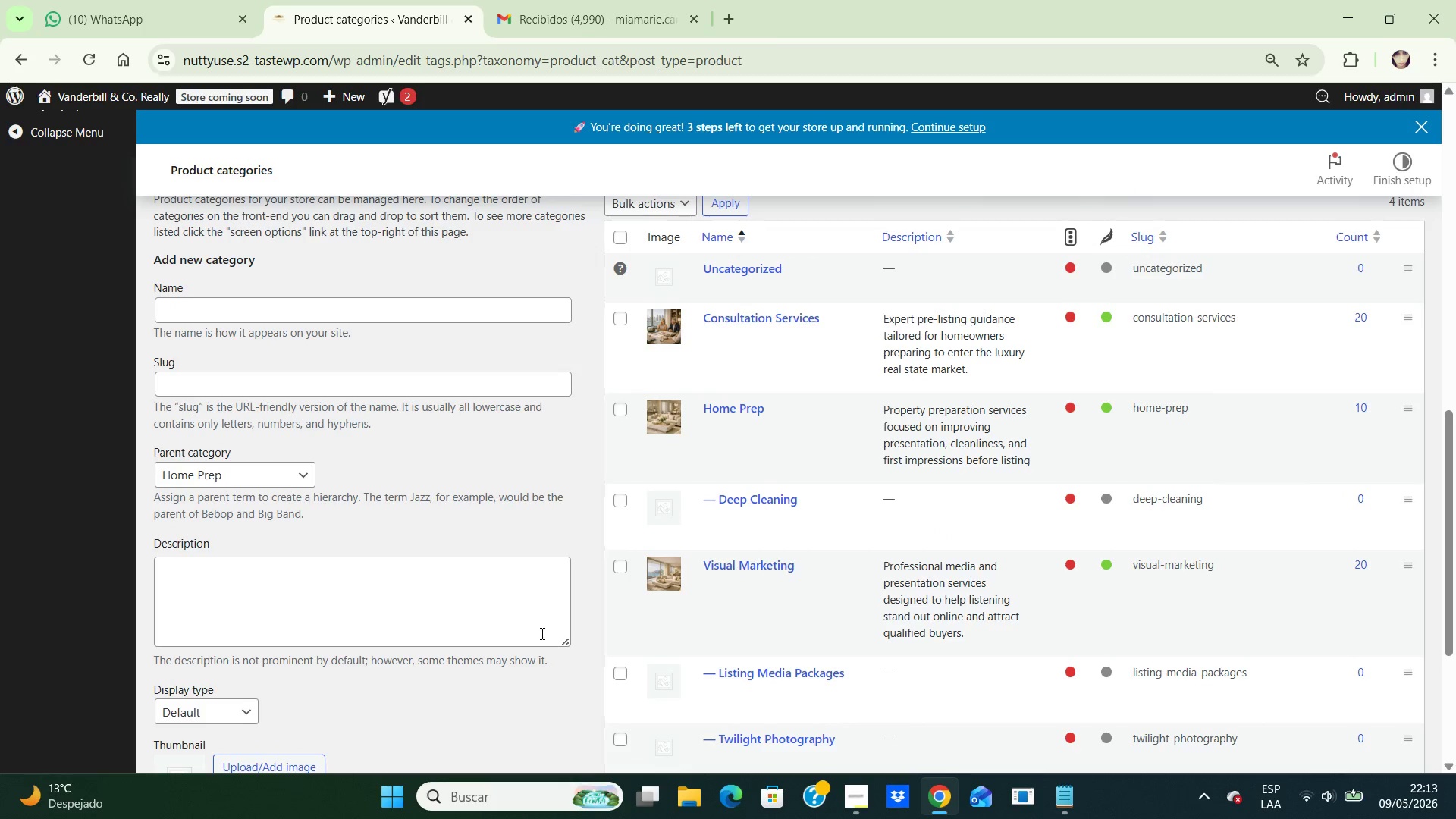 
hold_key(key=ArrowUp, duration=0.55)
 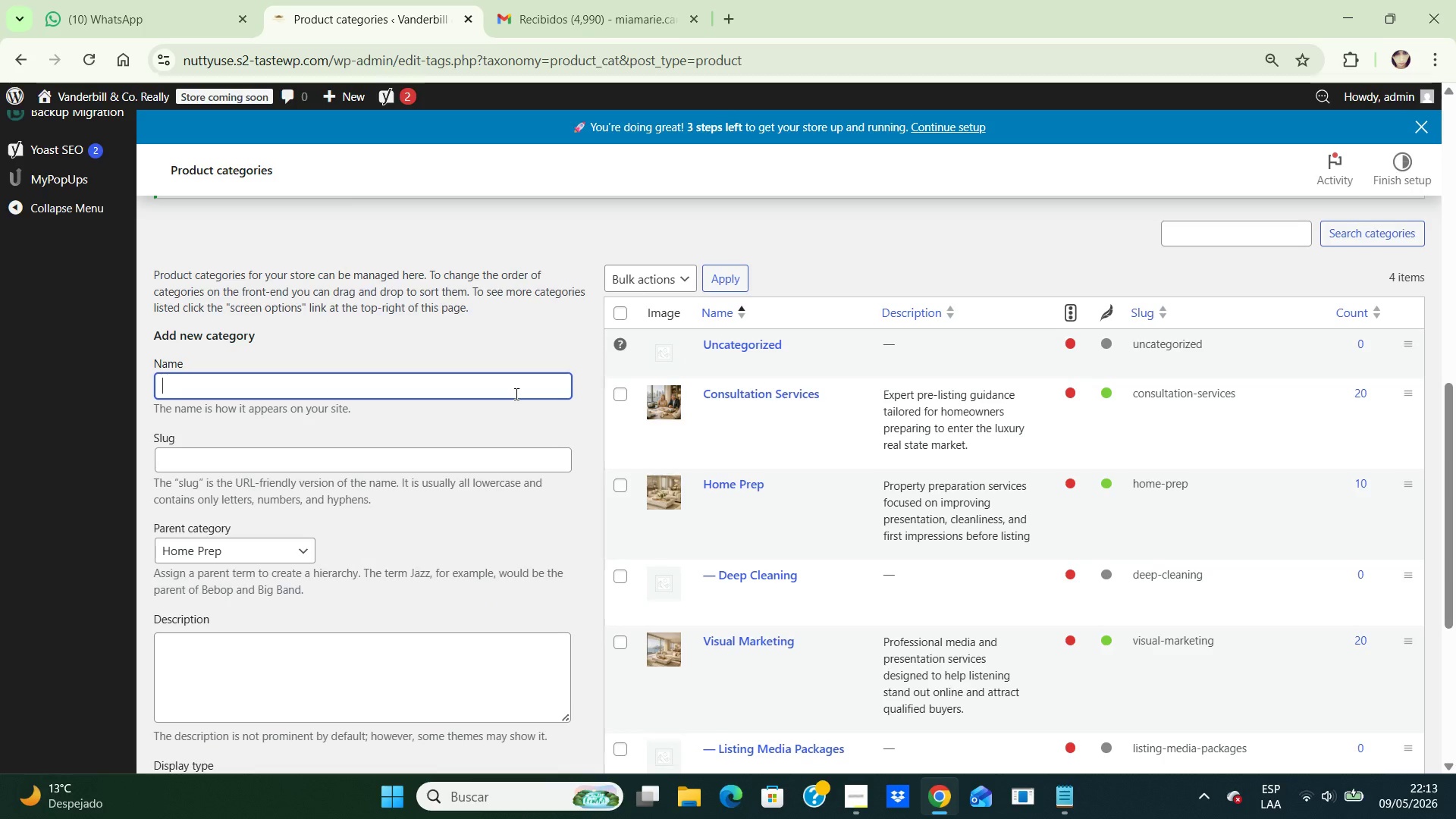 
left_click([515, 394])
 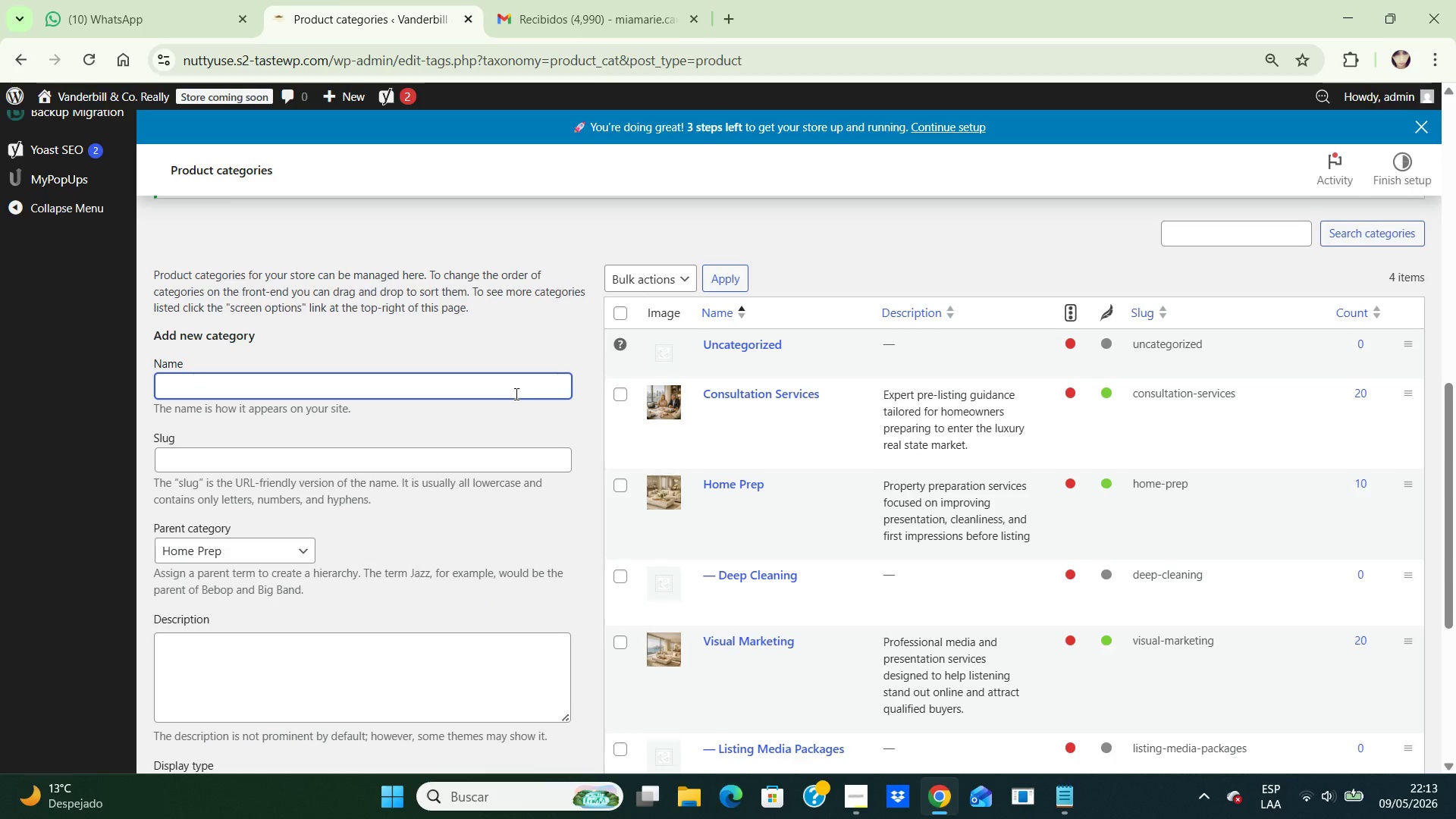 
type(Staging Preparation)
 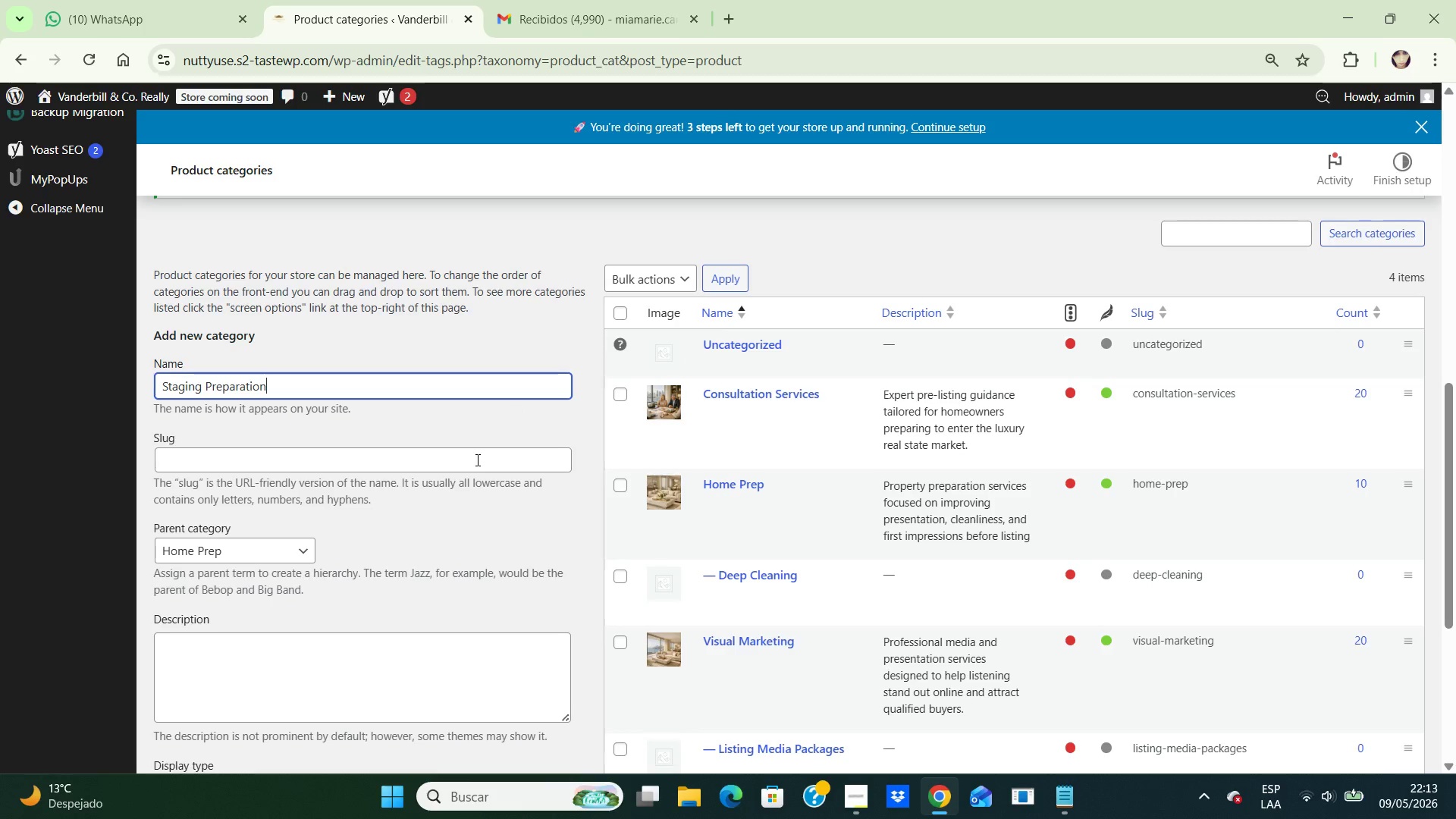 
left_click([476, 460])
 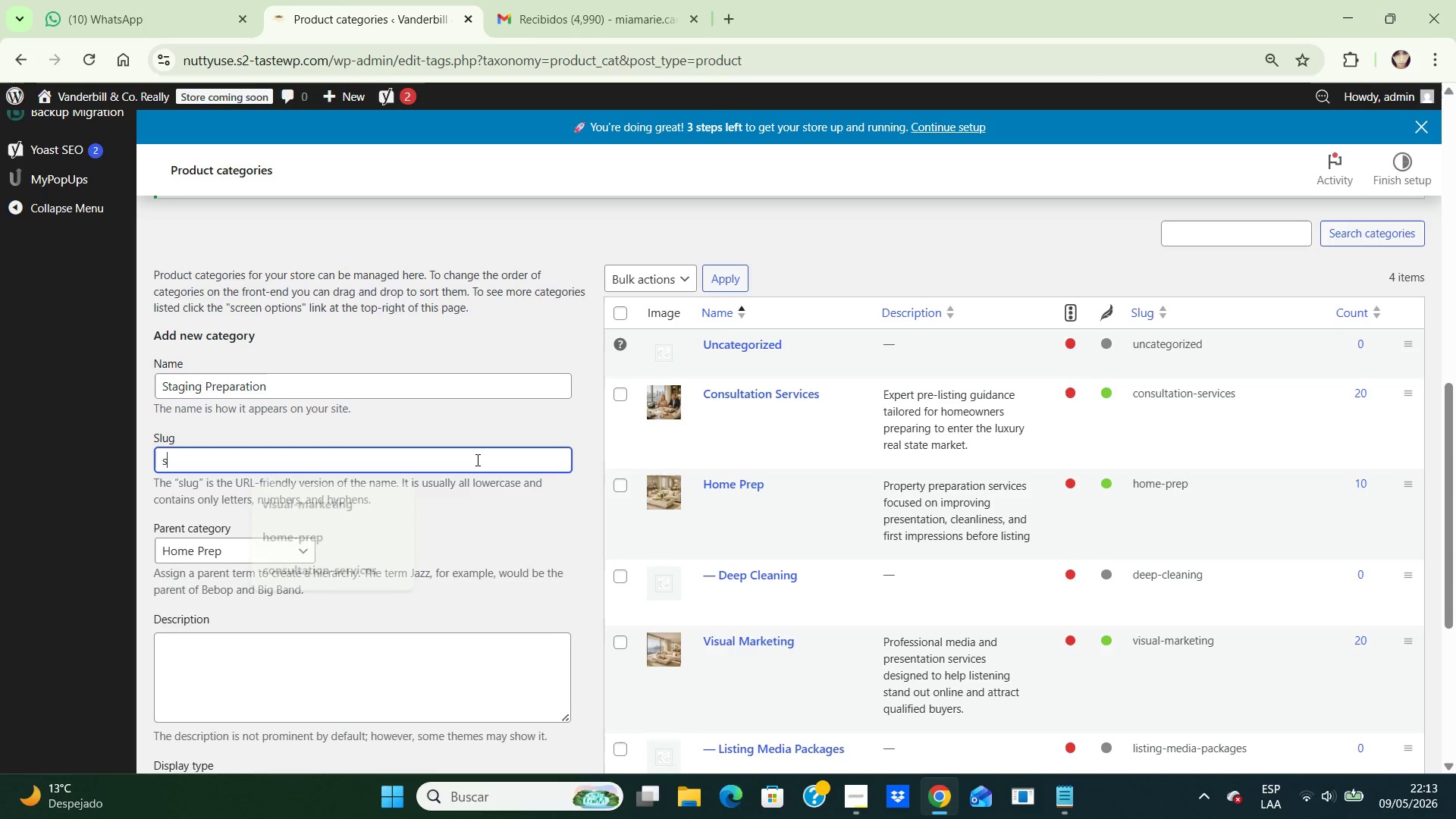 
type(staging-preparation)
 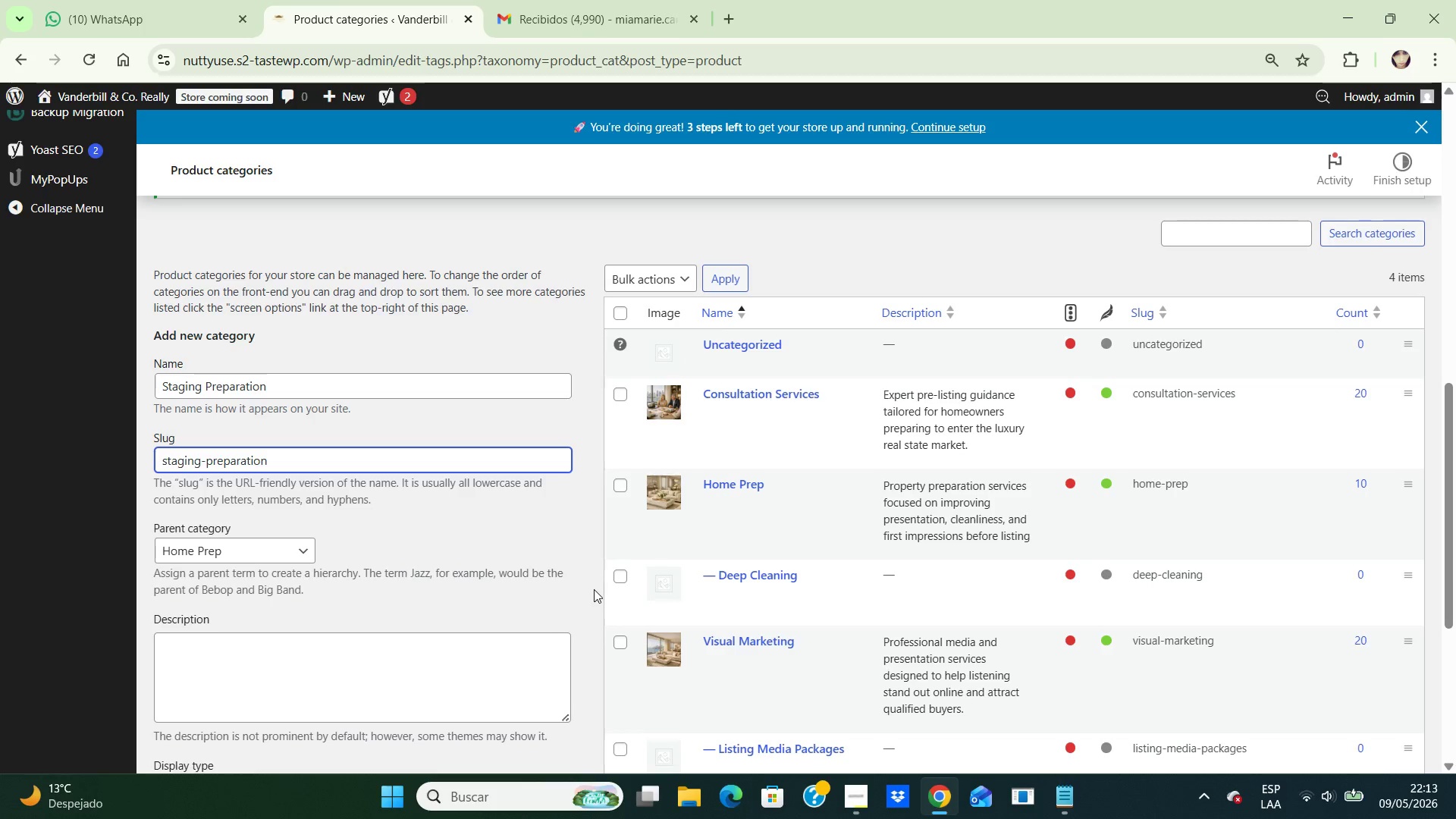 
left_click([594, 589])
 